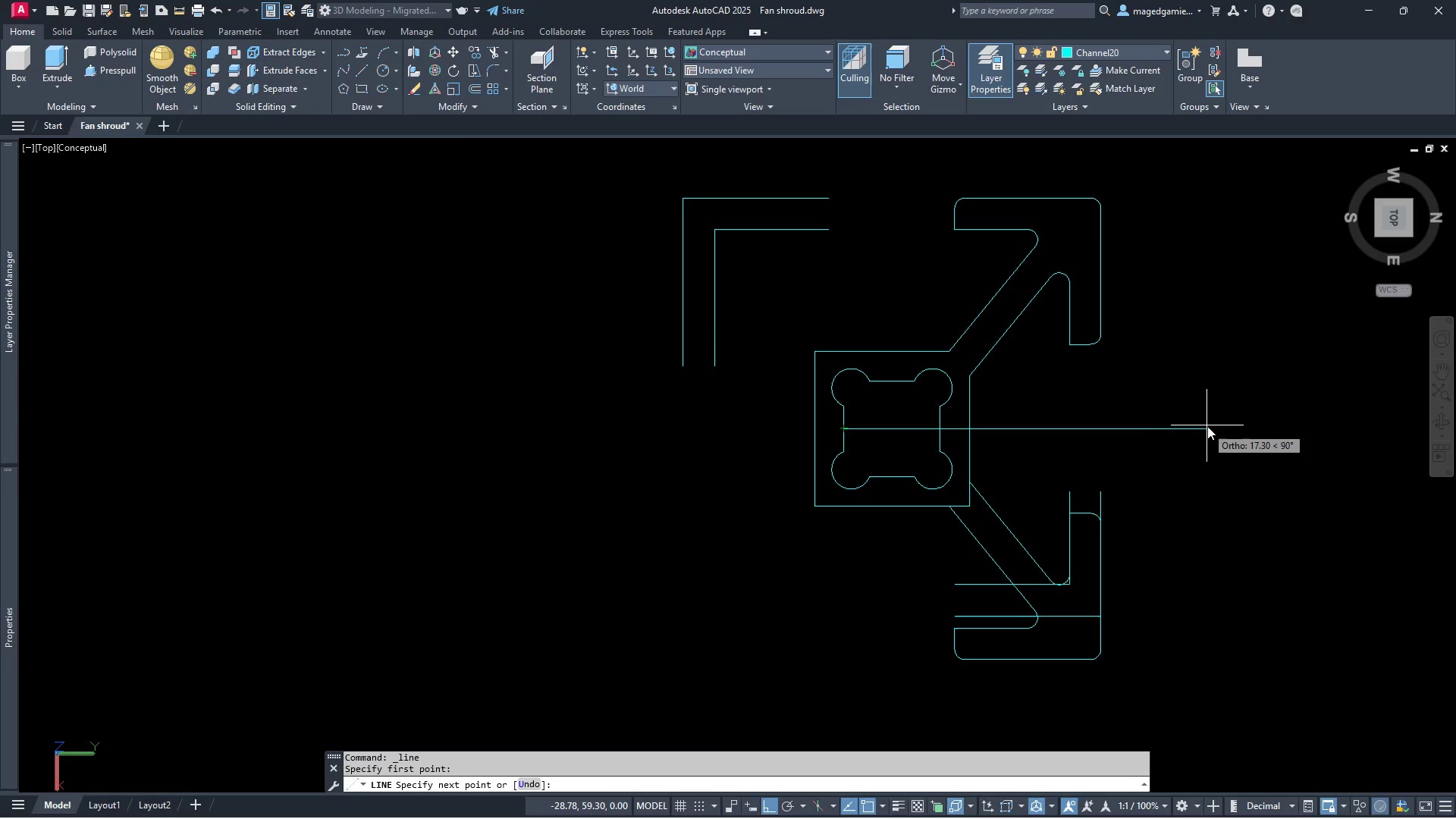 
left_click([1209, 426])
 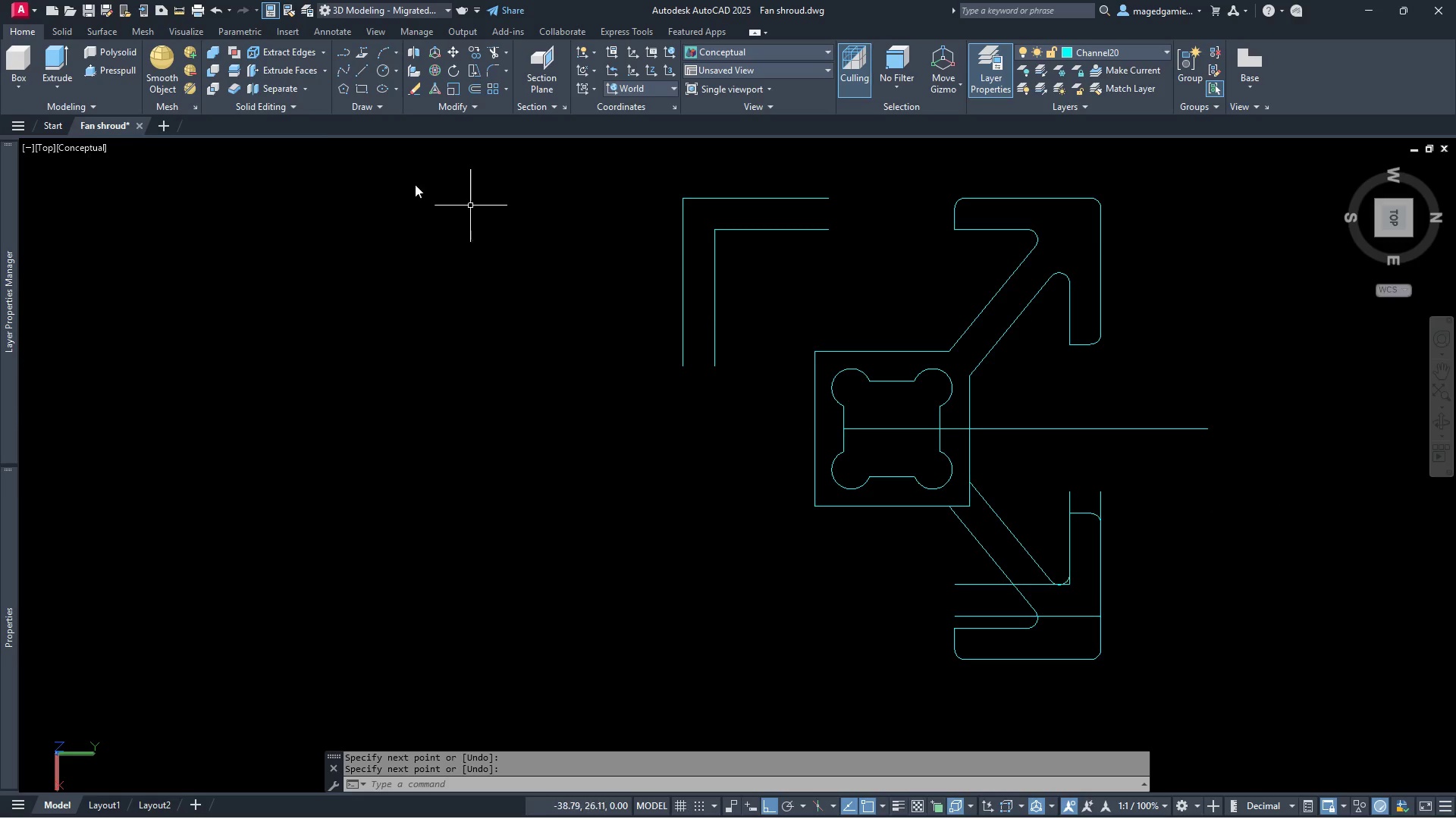 
wait(5.09)
 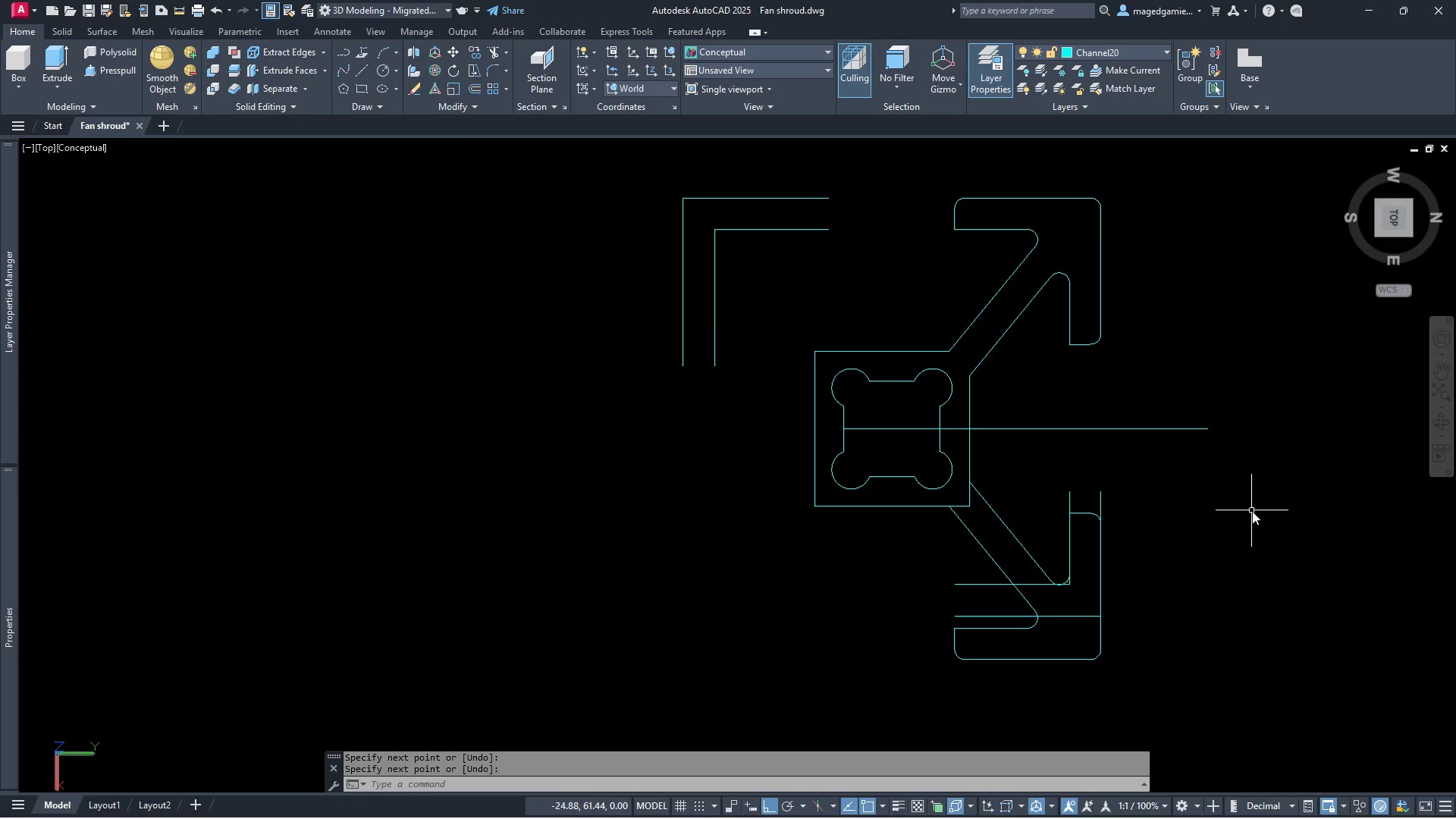 
left_click([176, 10])
 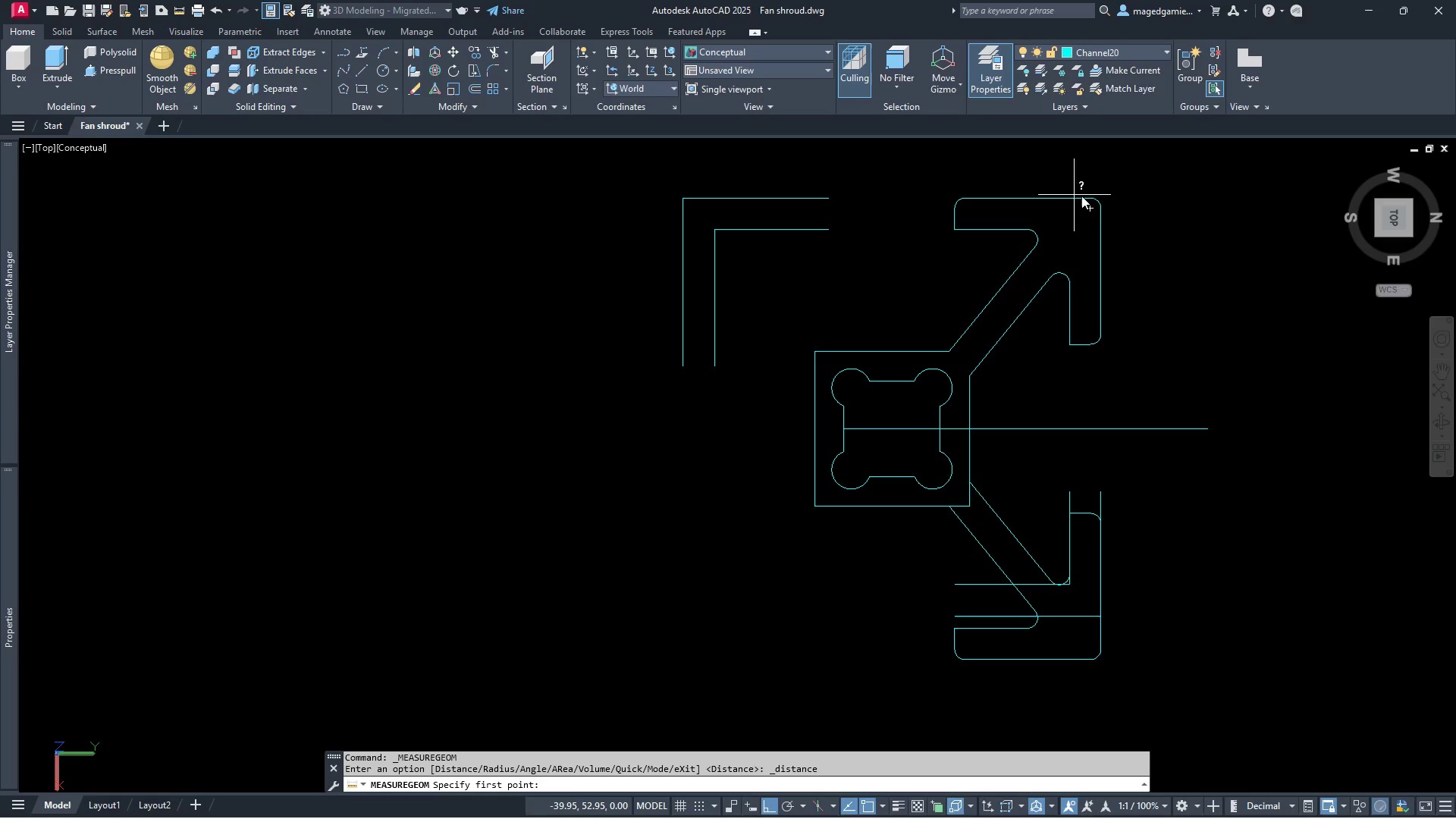 
left_click([1091, 197])
 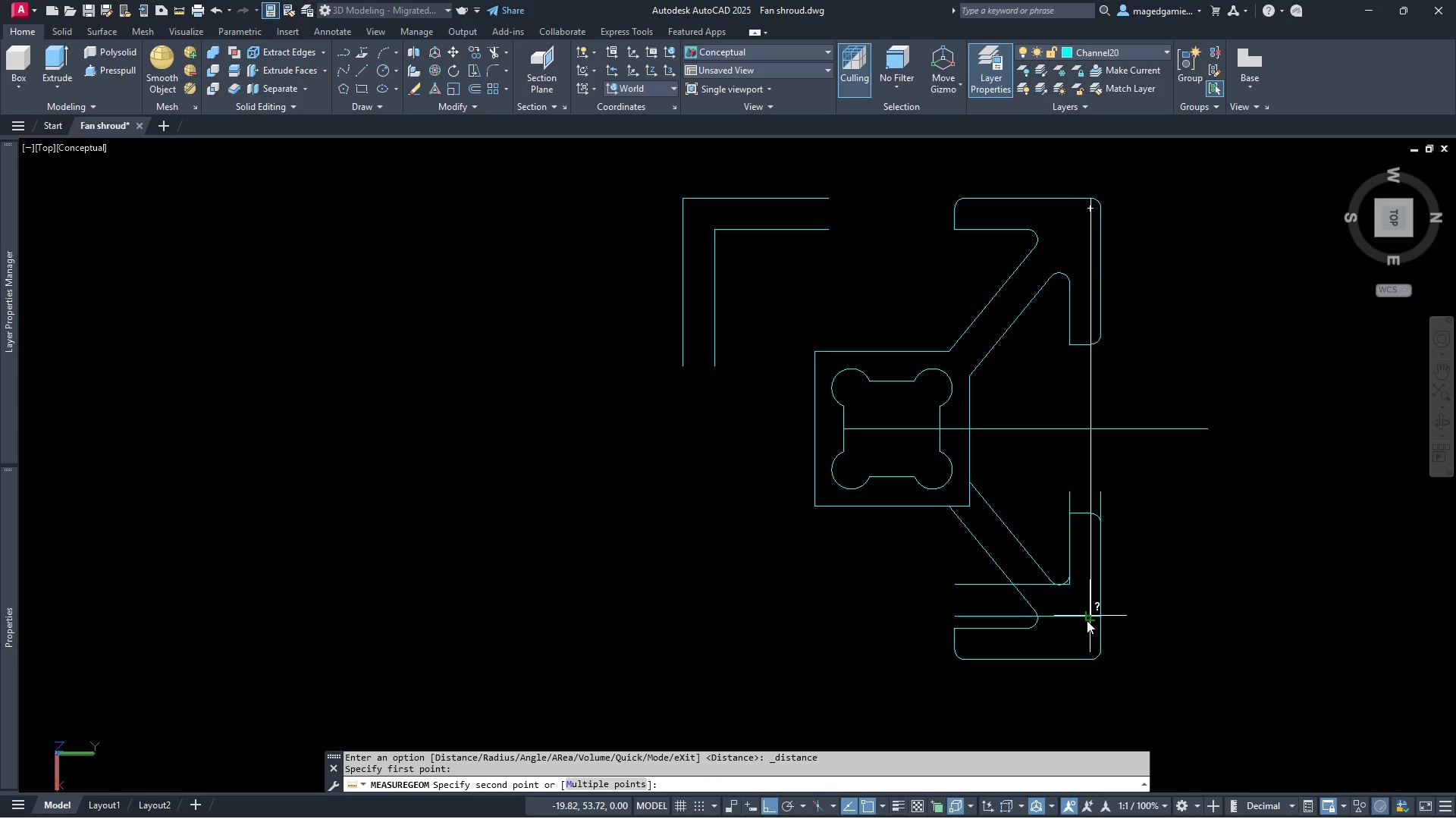 
left_click([1087, 620])
 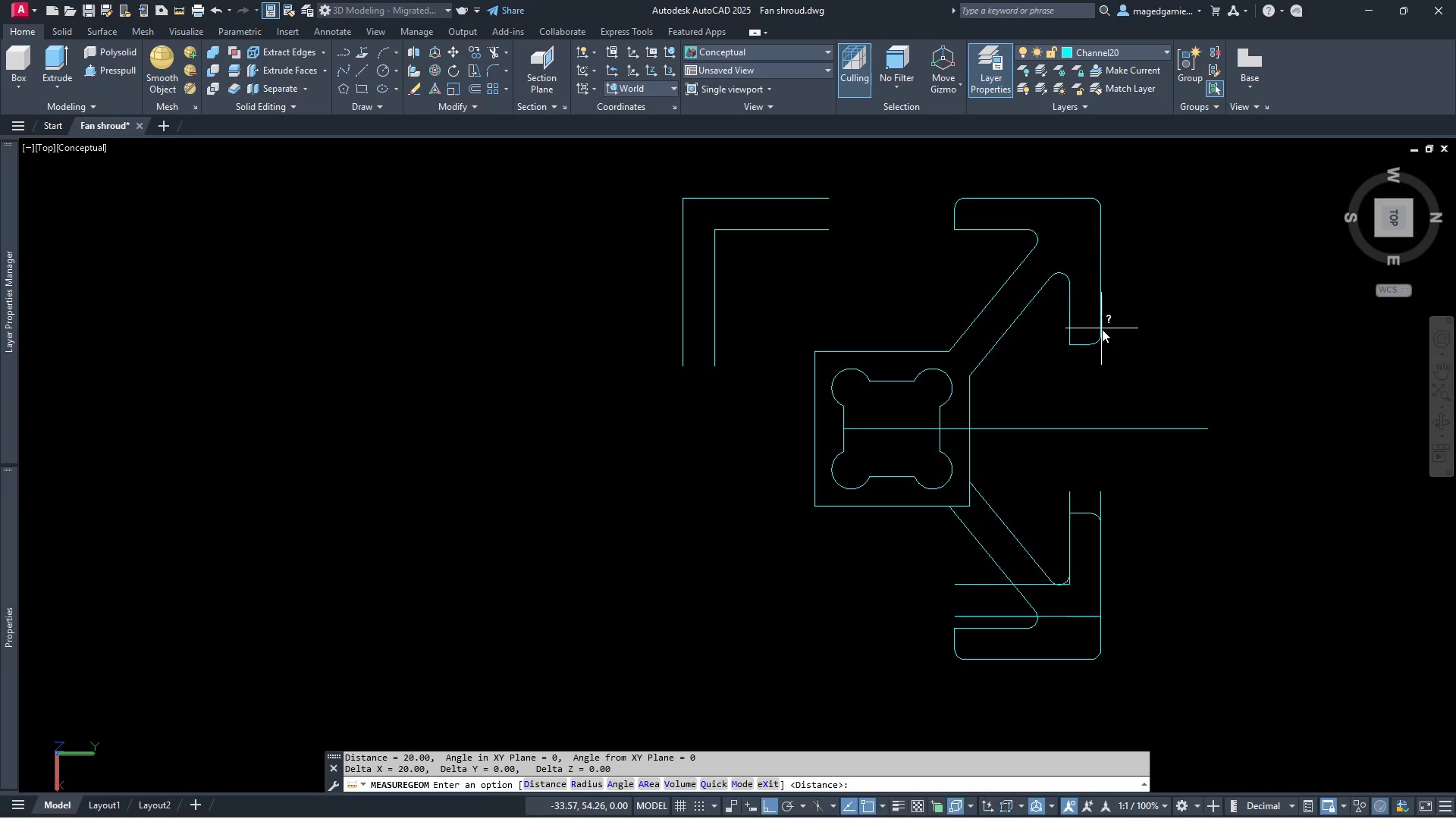 
right_click([1116, 210])
 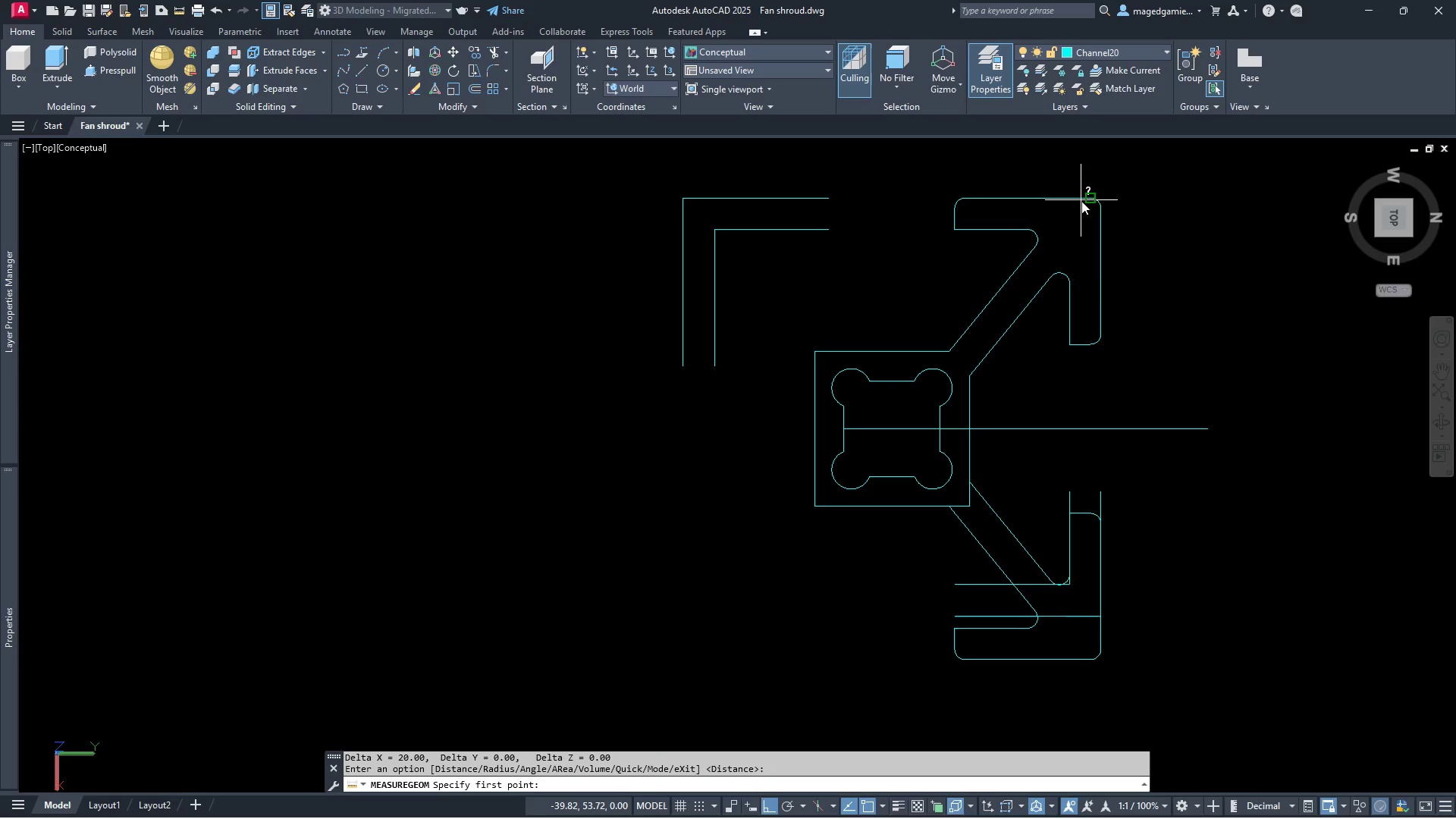 
left_click([1081, 201])
 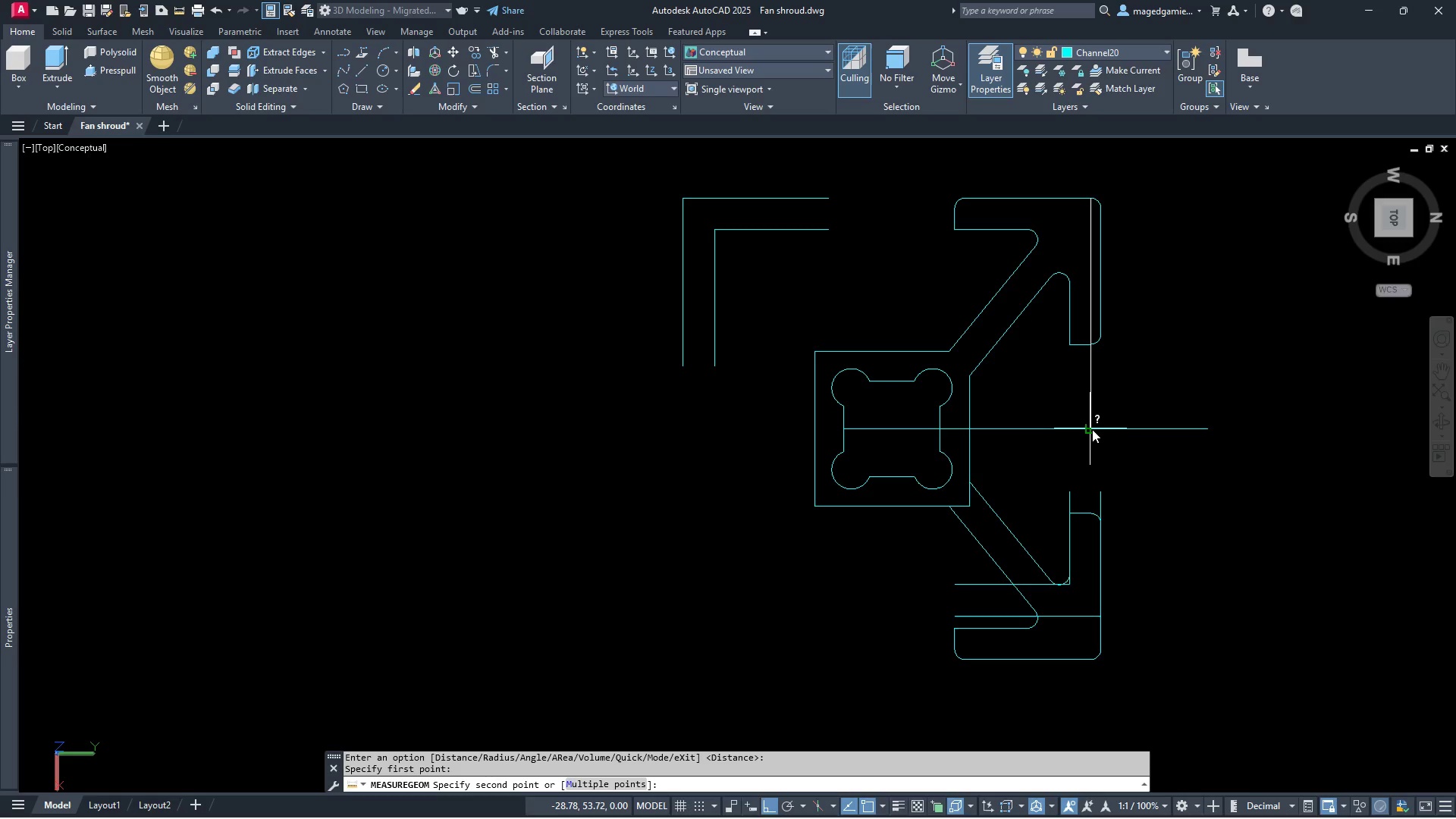 
left_click([1092, 429])
 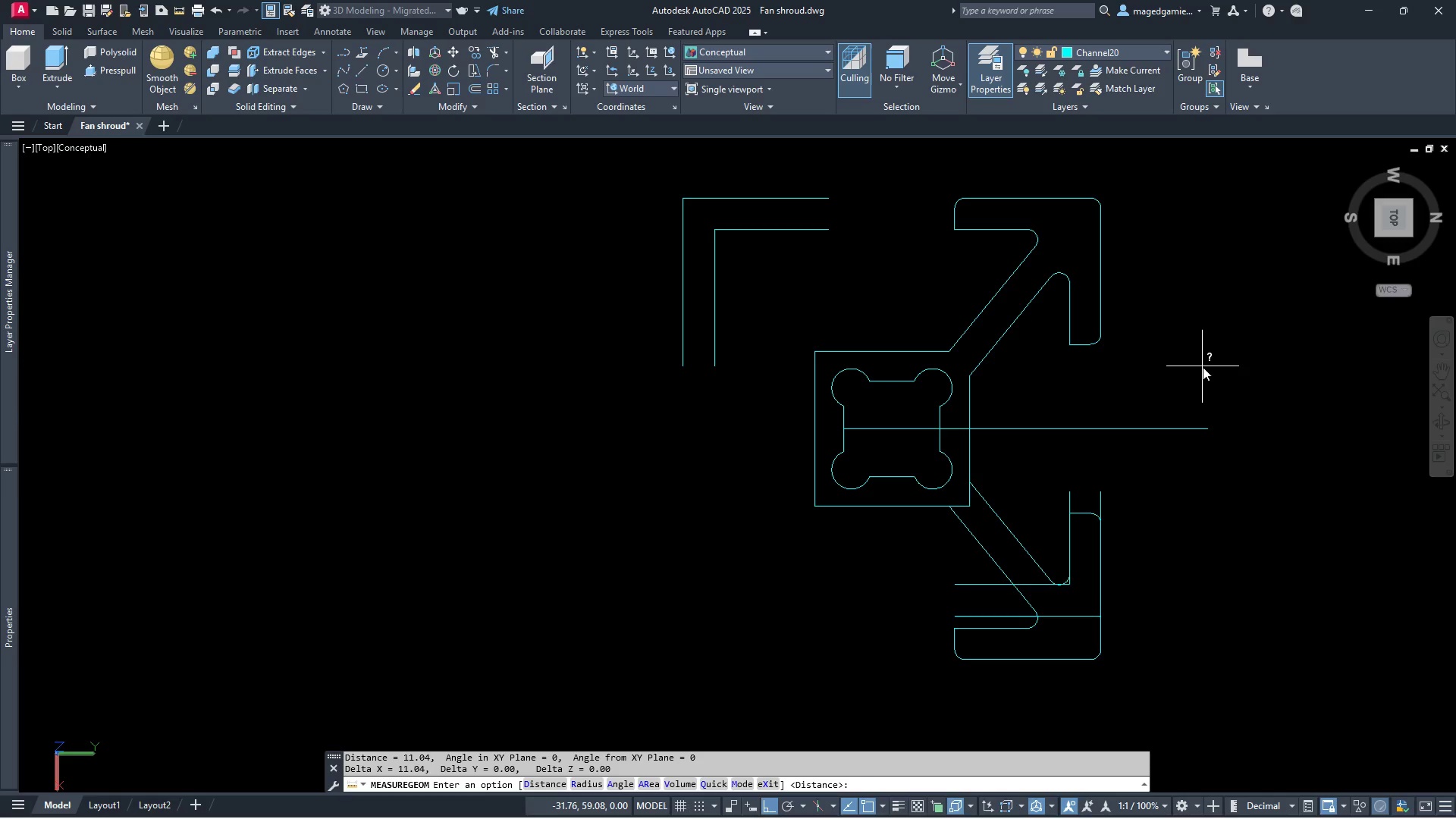 
wait(6.51)
 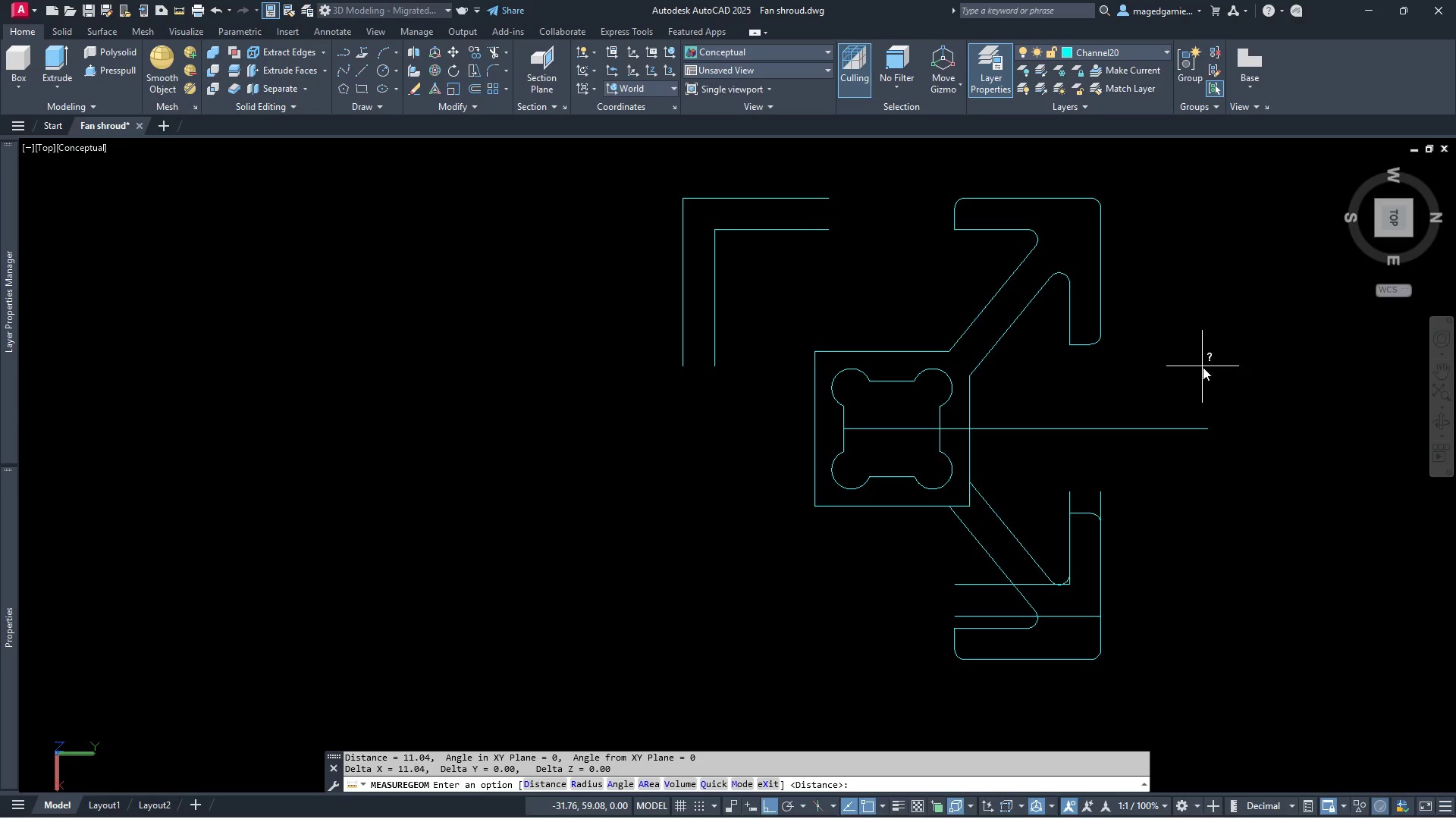 
key(Escape)
 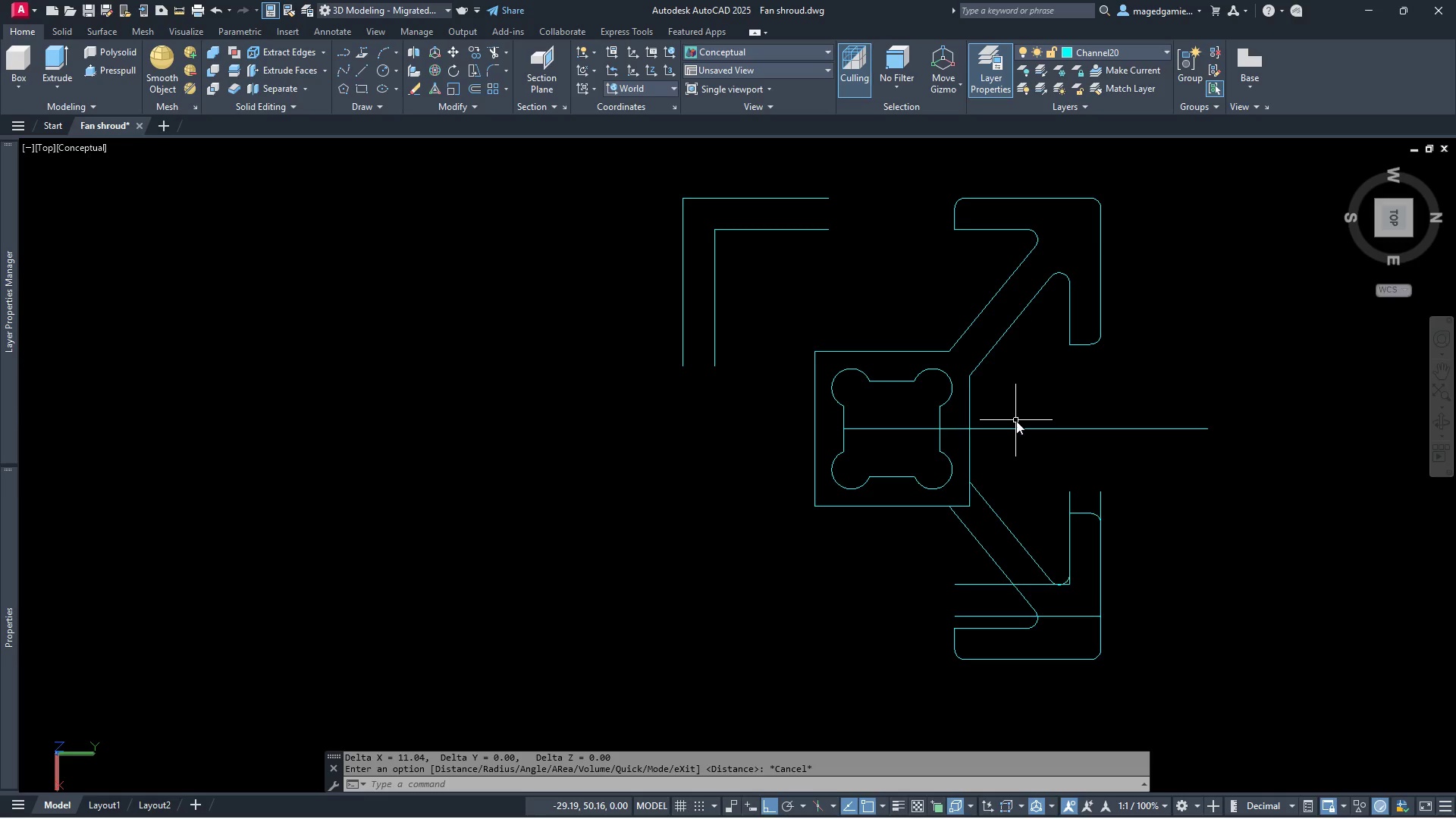 
wait(7.74)
 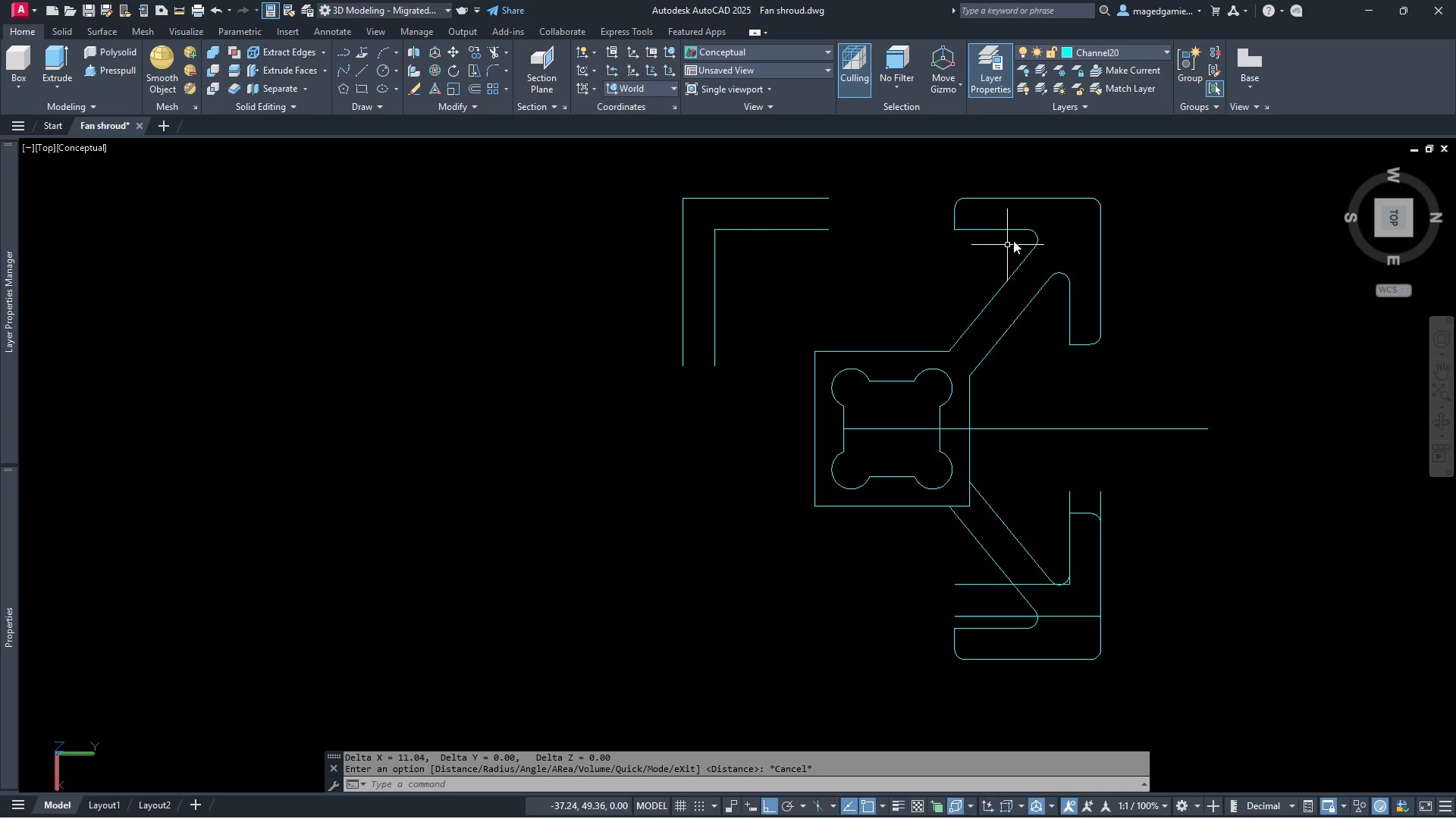 
left_click([1020, 431])
 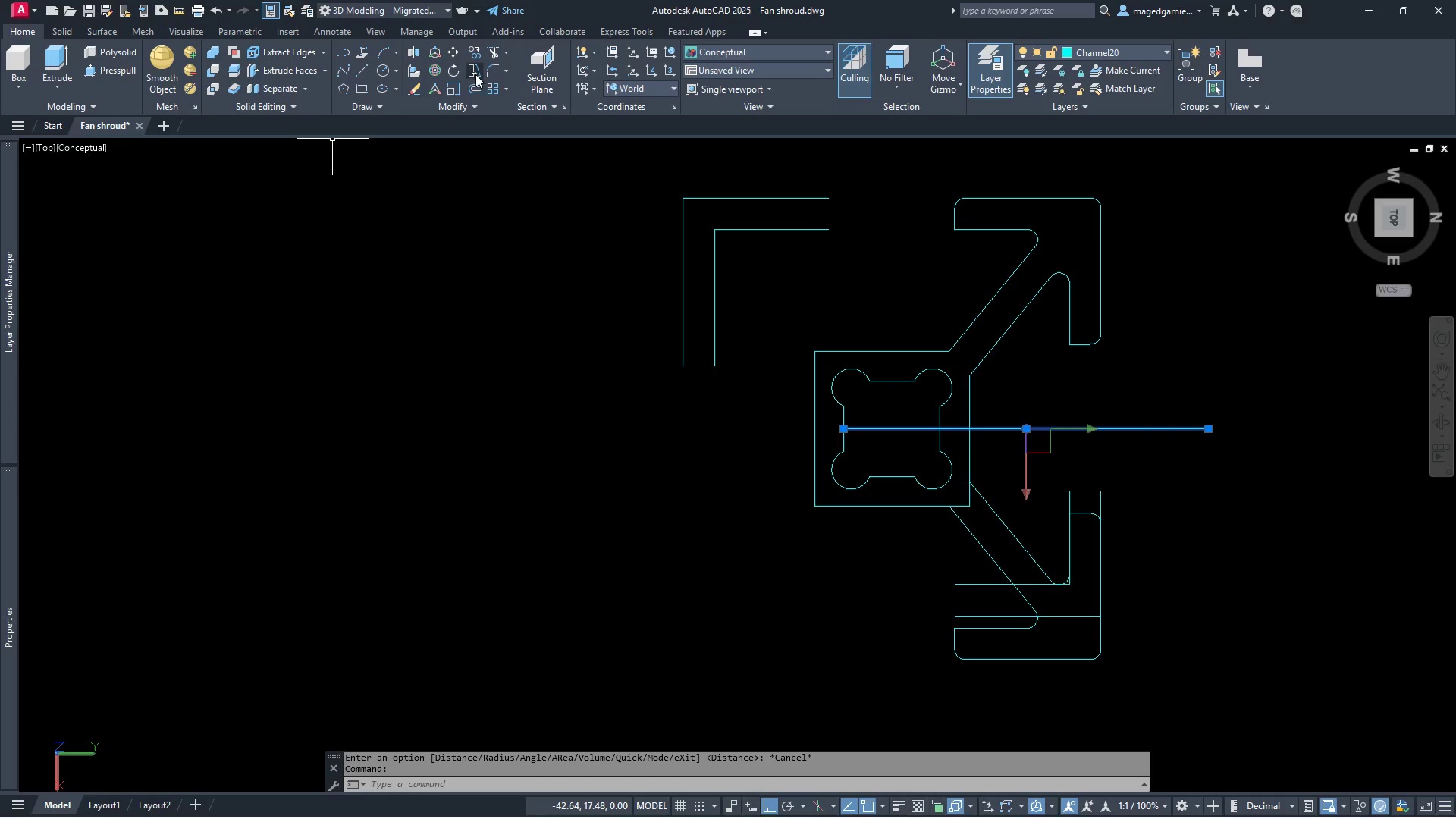 
wait(5.16)
 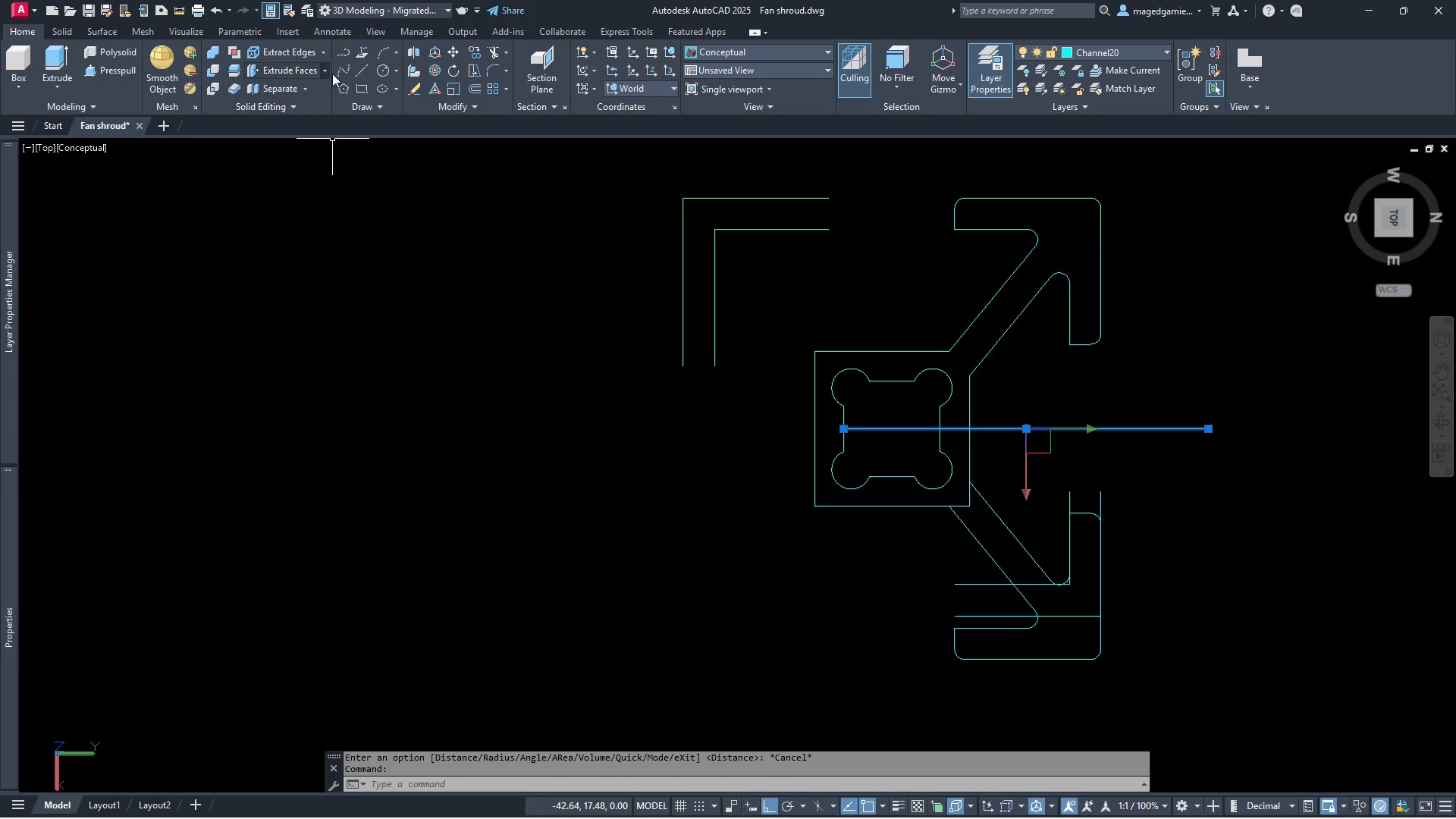 
left_click([453, 51])
 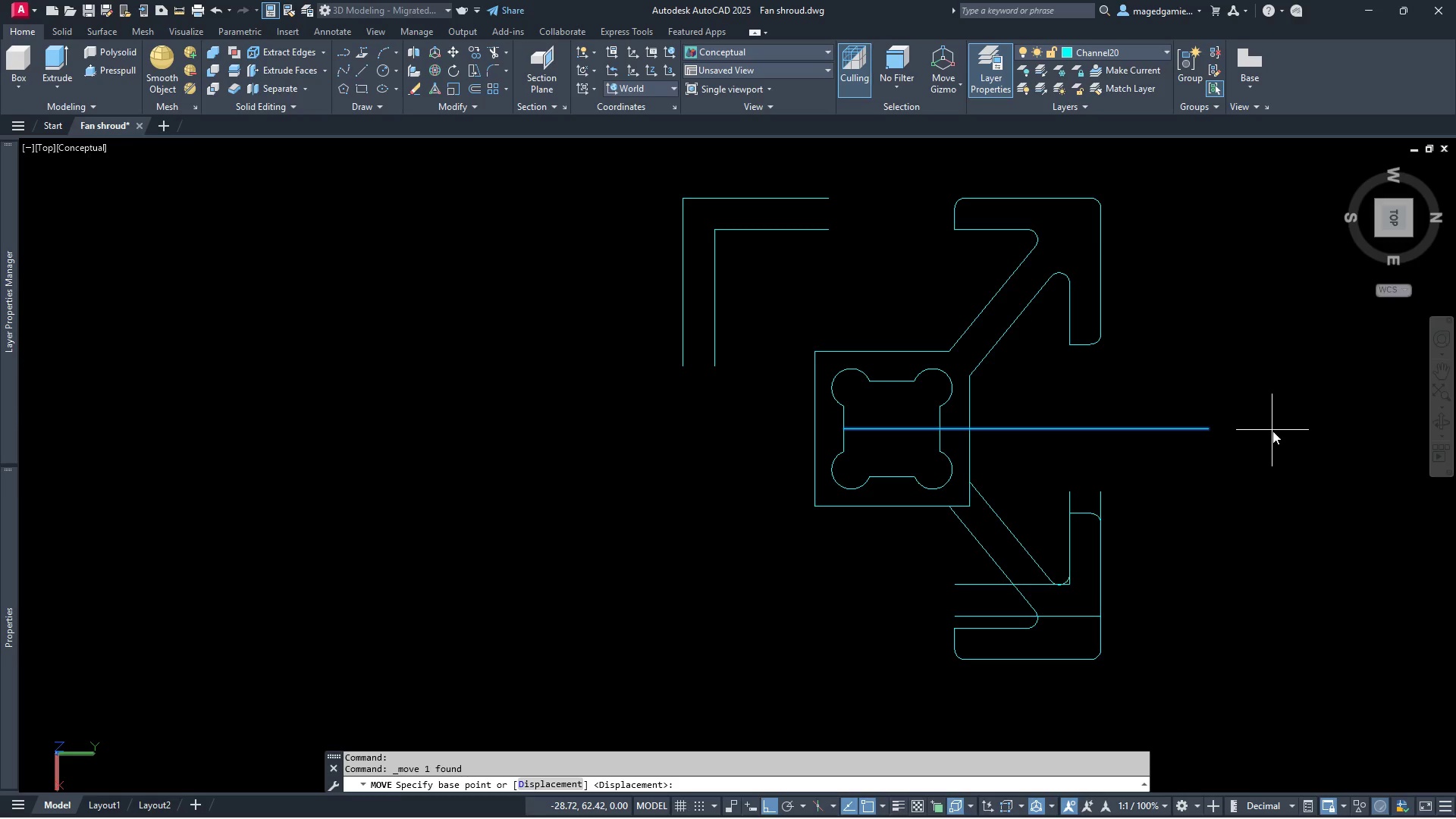 
left_click([1272, 431])
 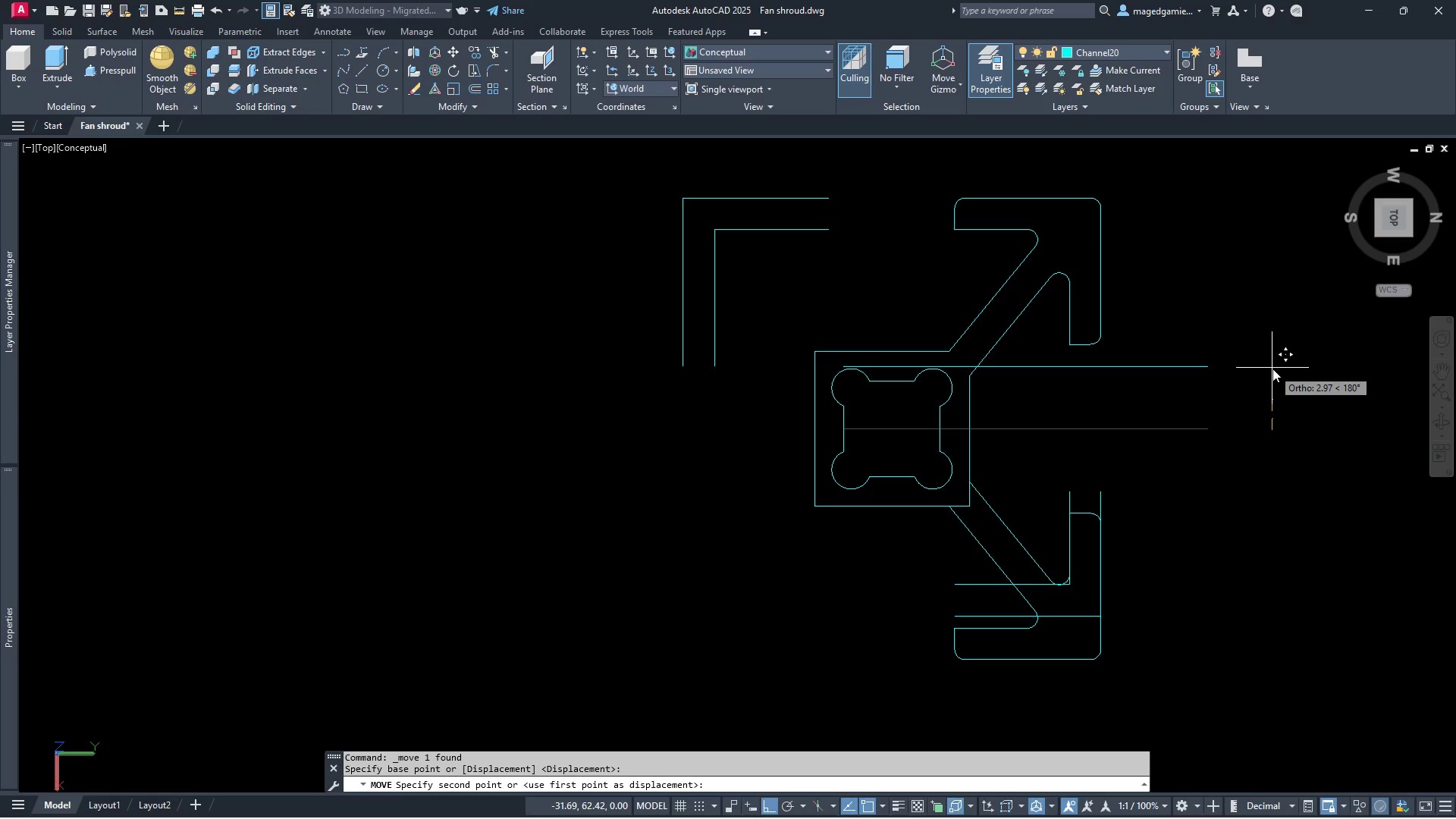 
type(1.04)
 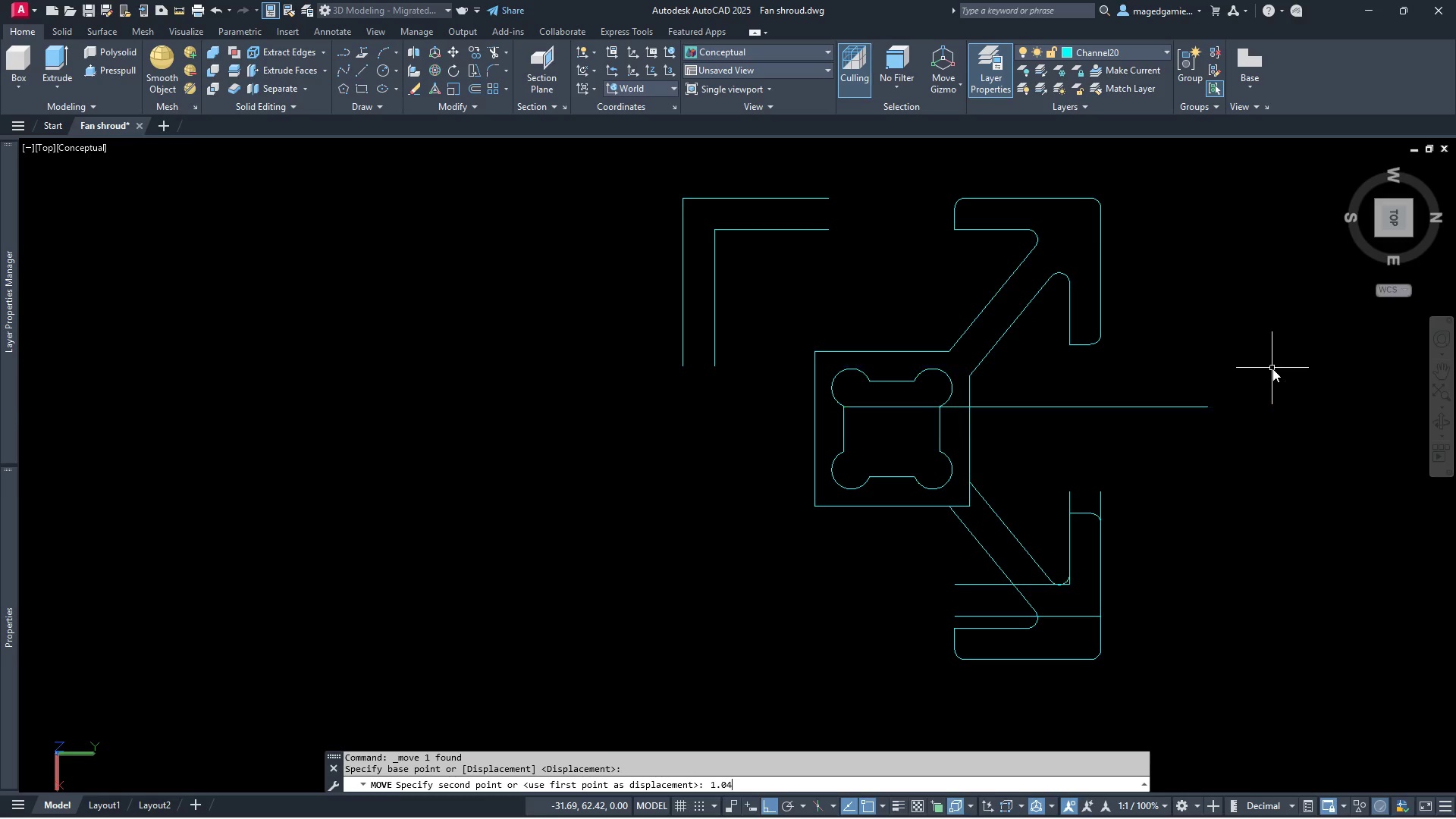 
key(Enter)
 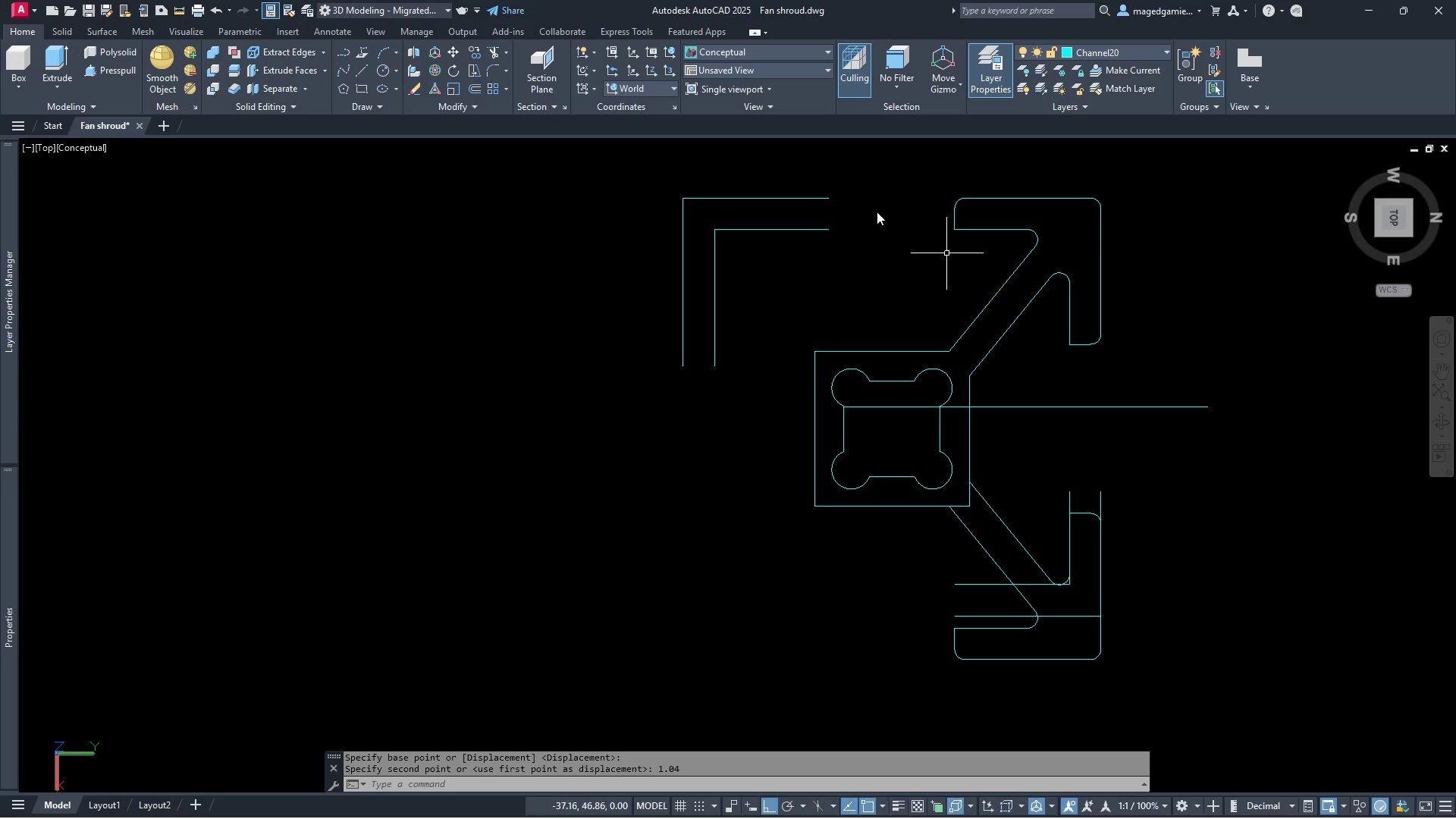 
wait(5.75)
 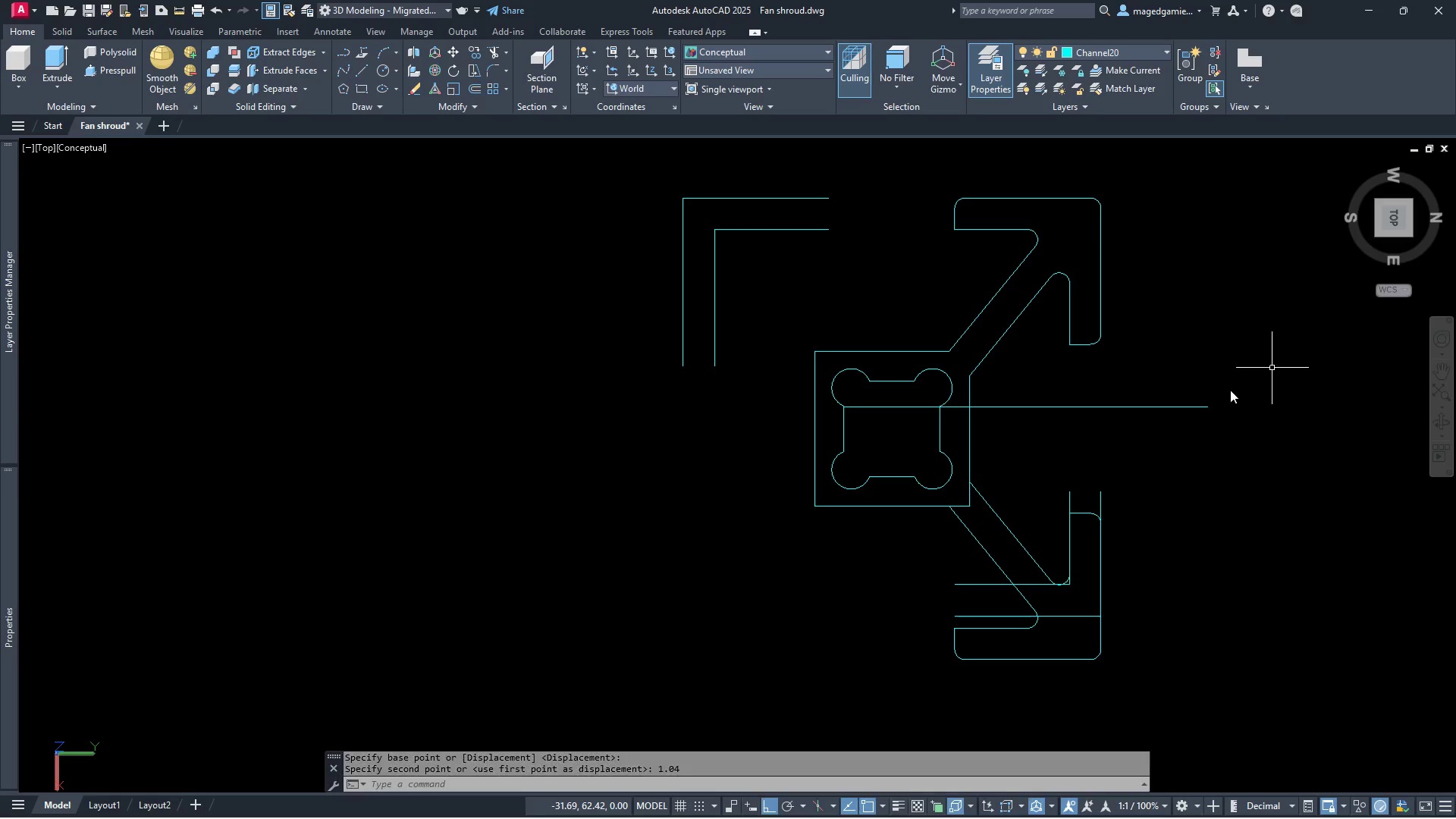 
left_click([180, 15])
 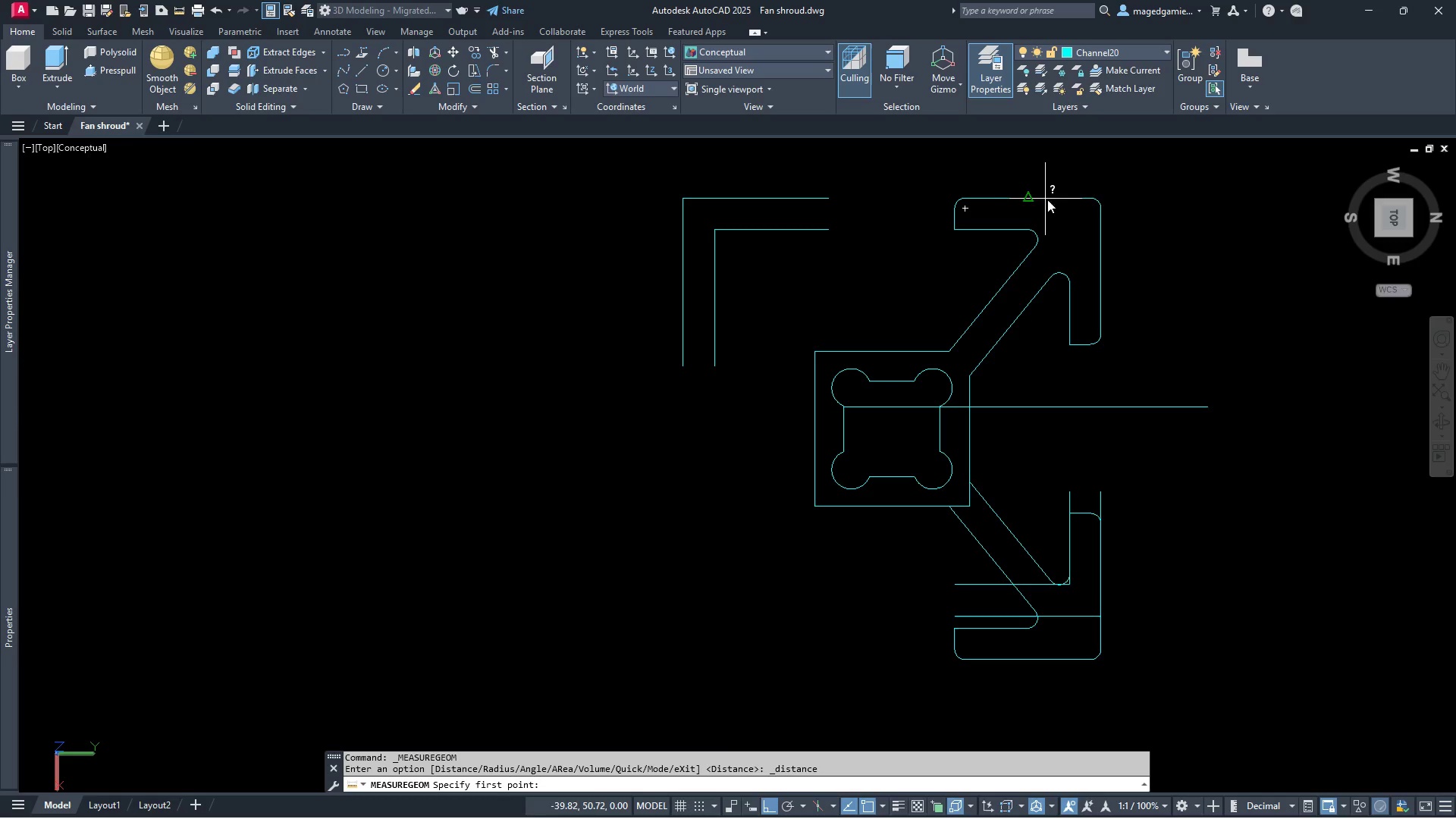 
left_click([1088, 202])
 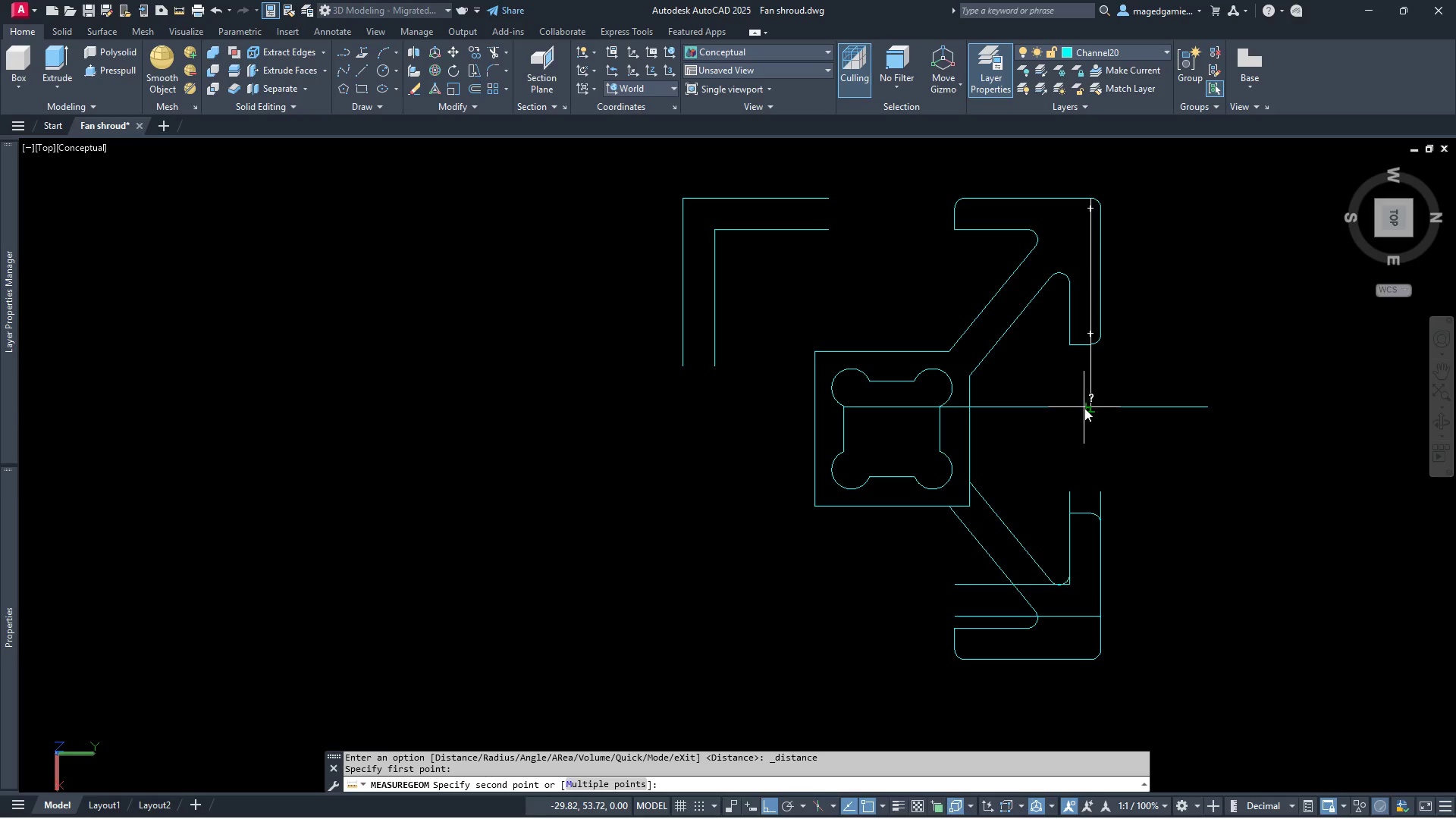 
left_click([1084, 408])
 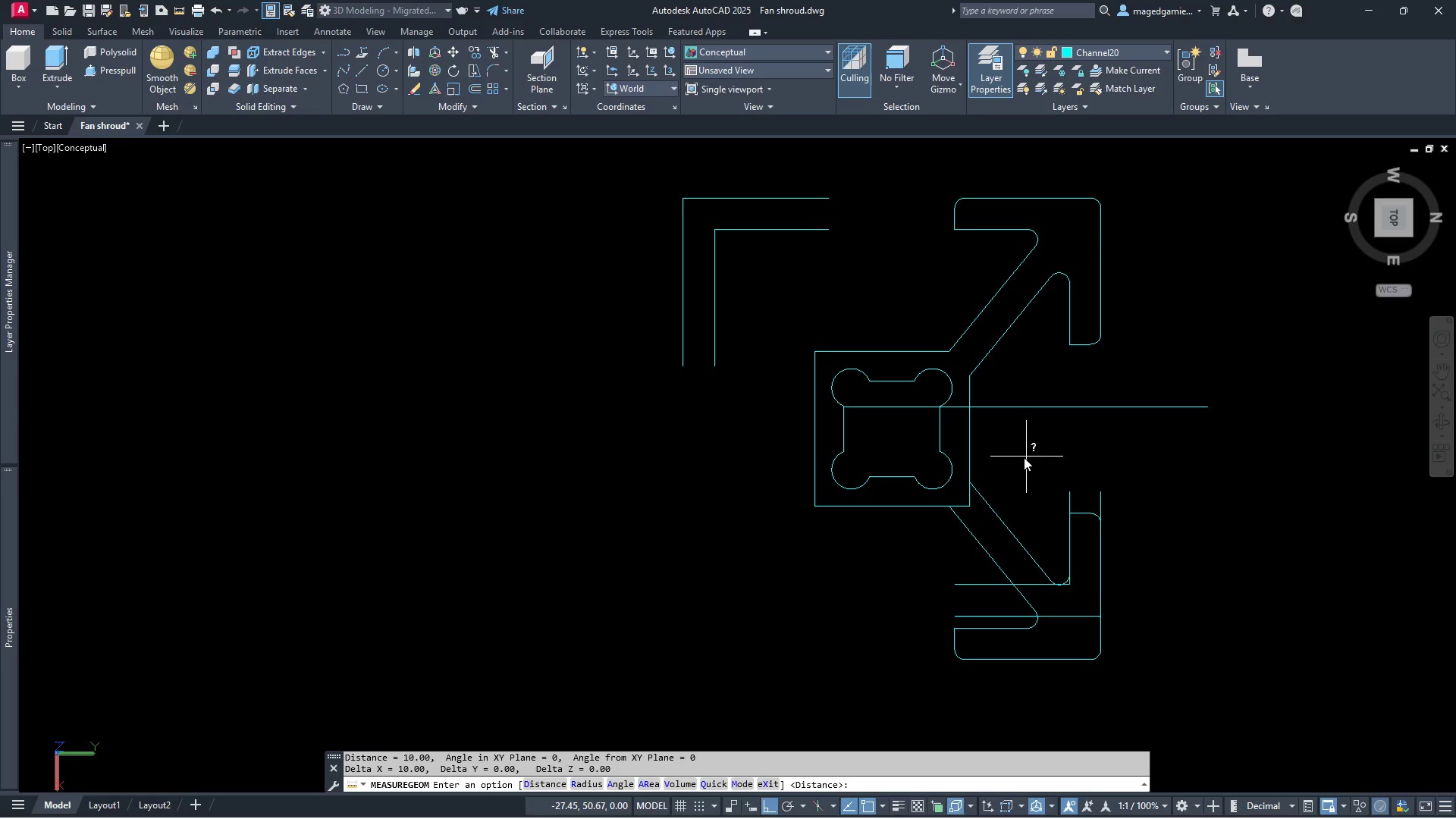 
key(Escape)
 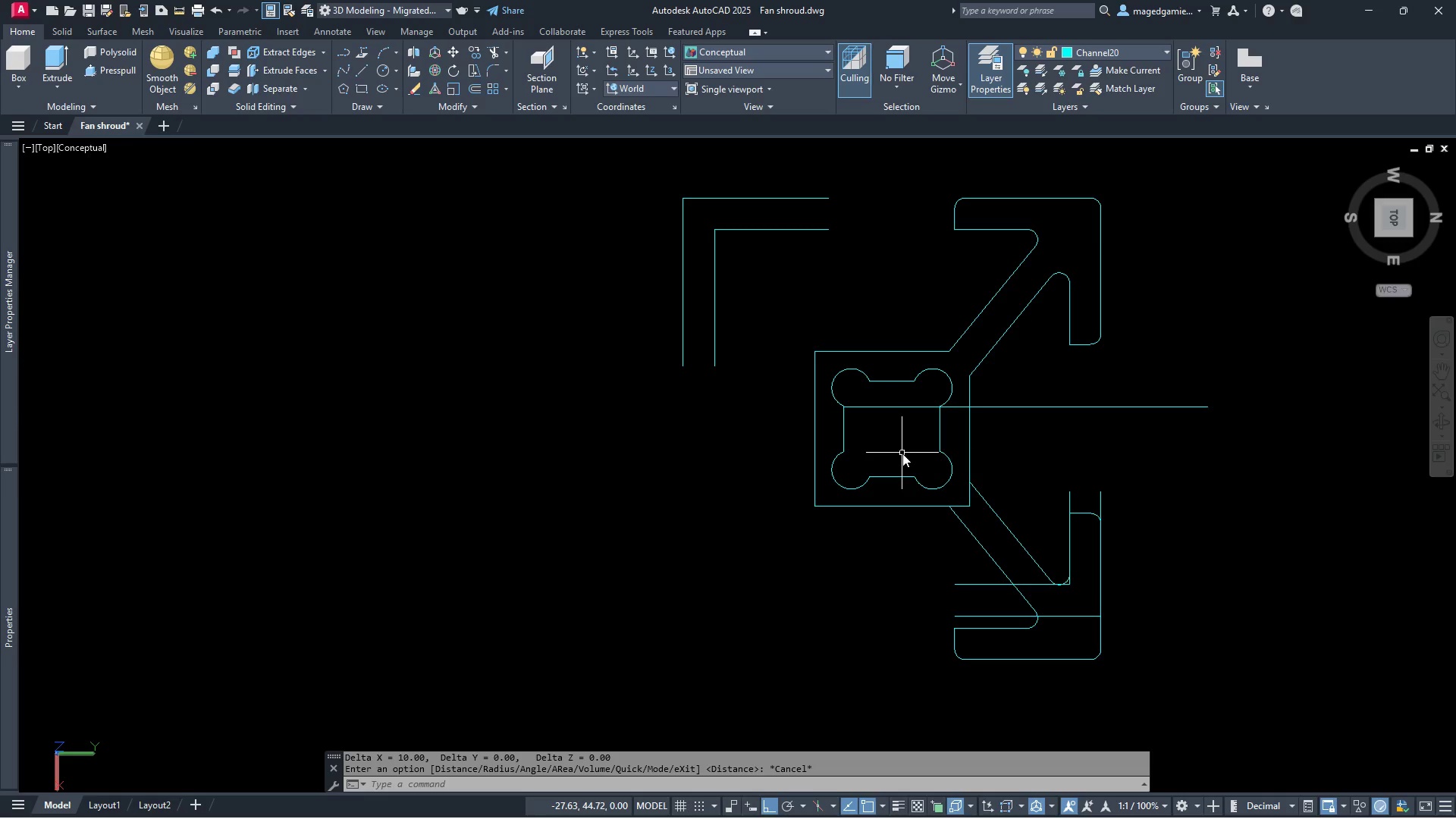 
wait(10.0)
 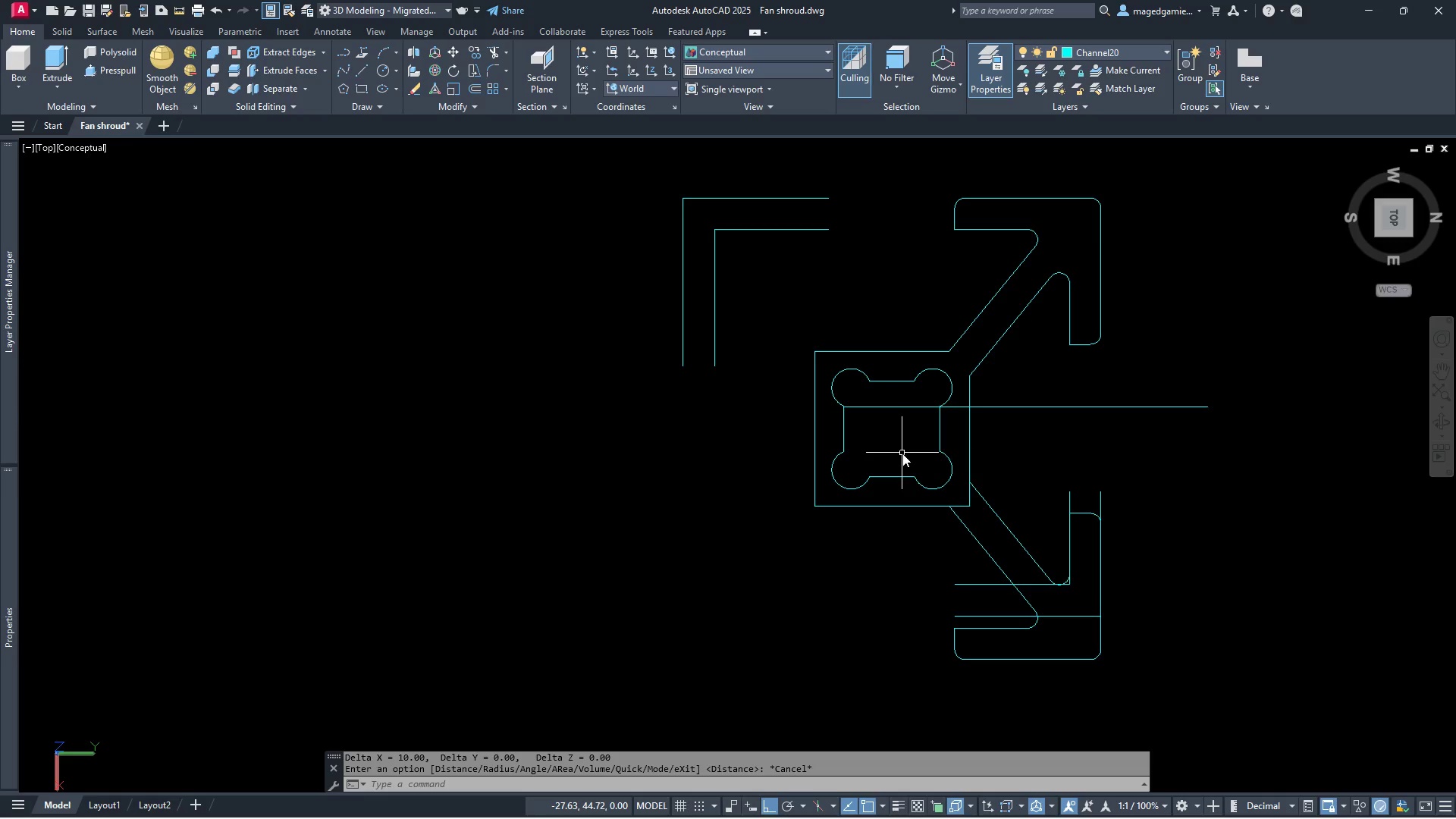 
type(10)
 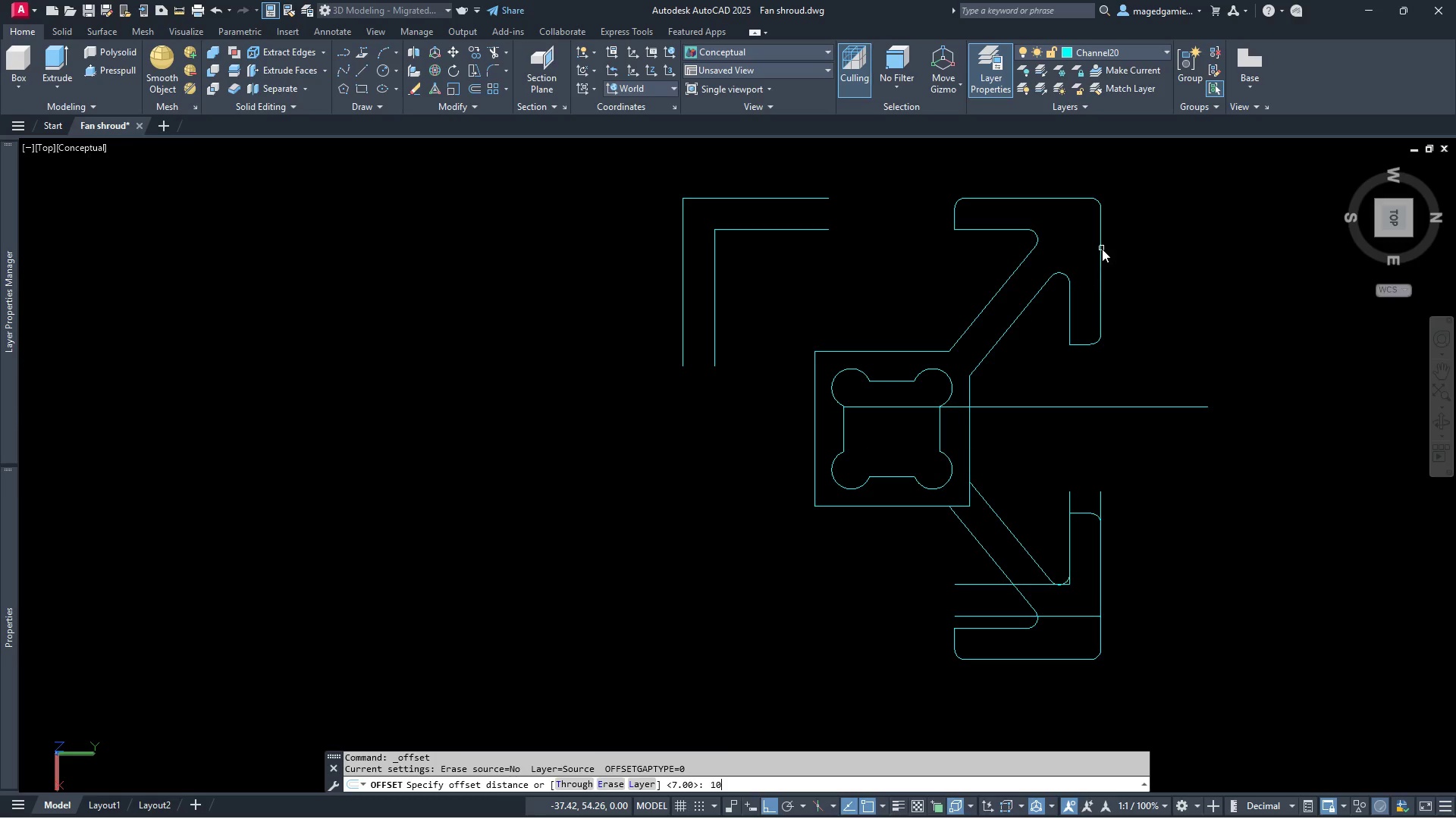 
key(Enter)
 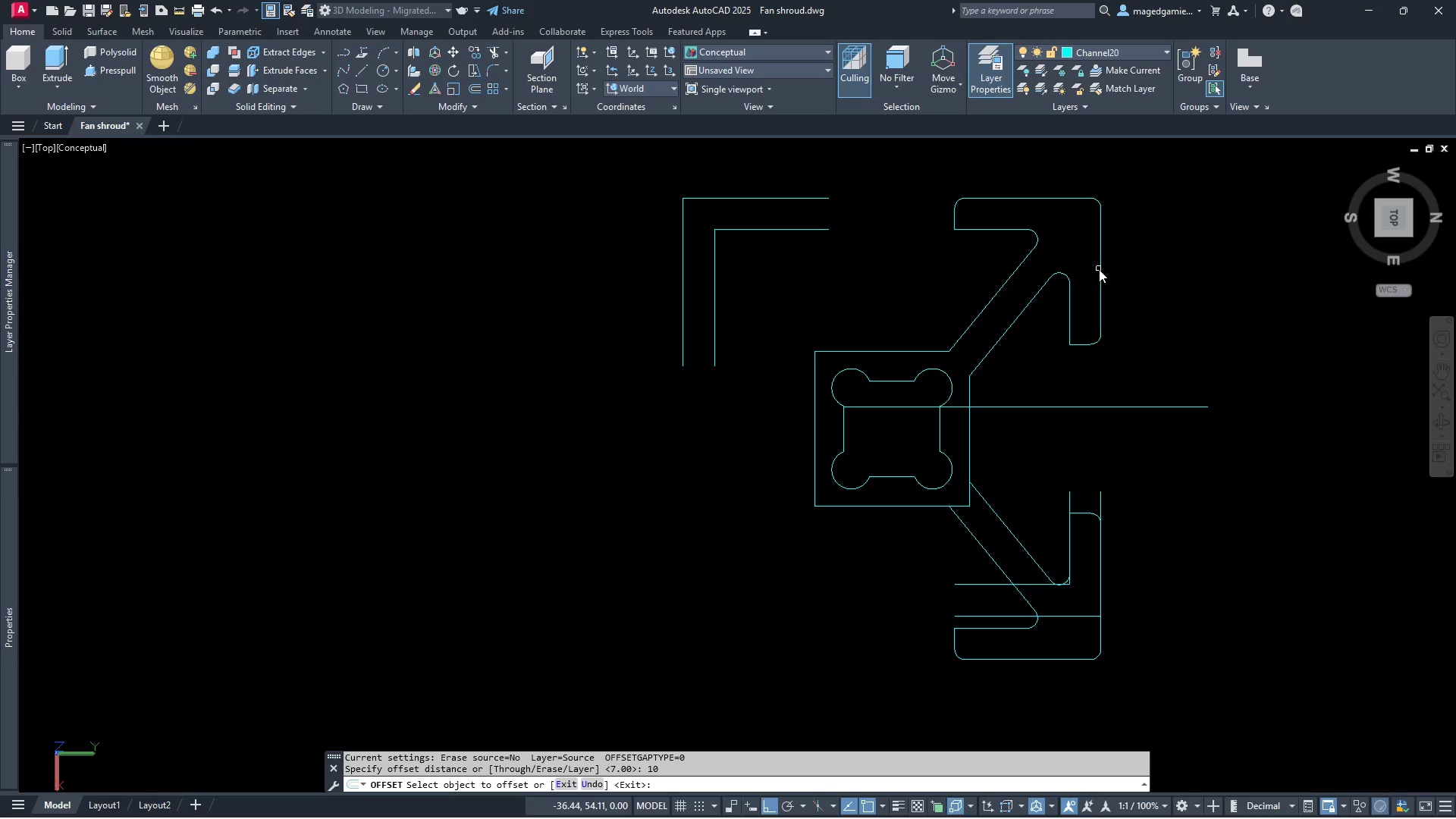 
left_click([1100, 269])
 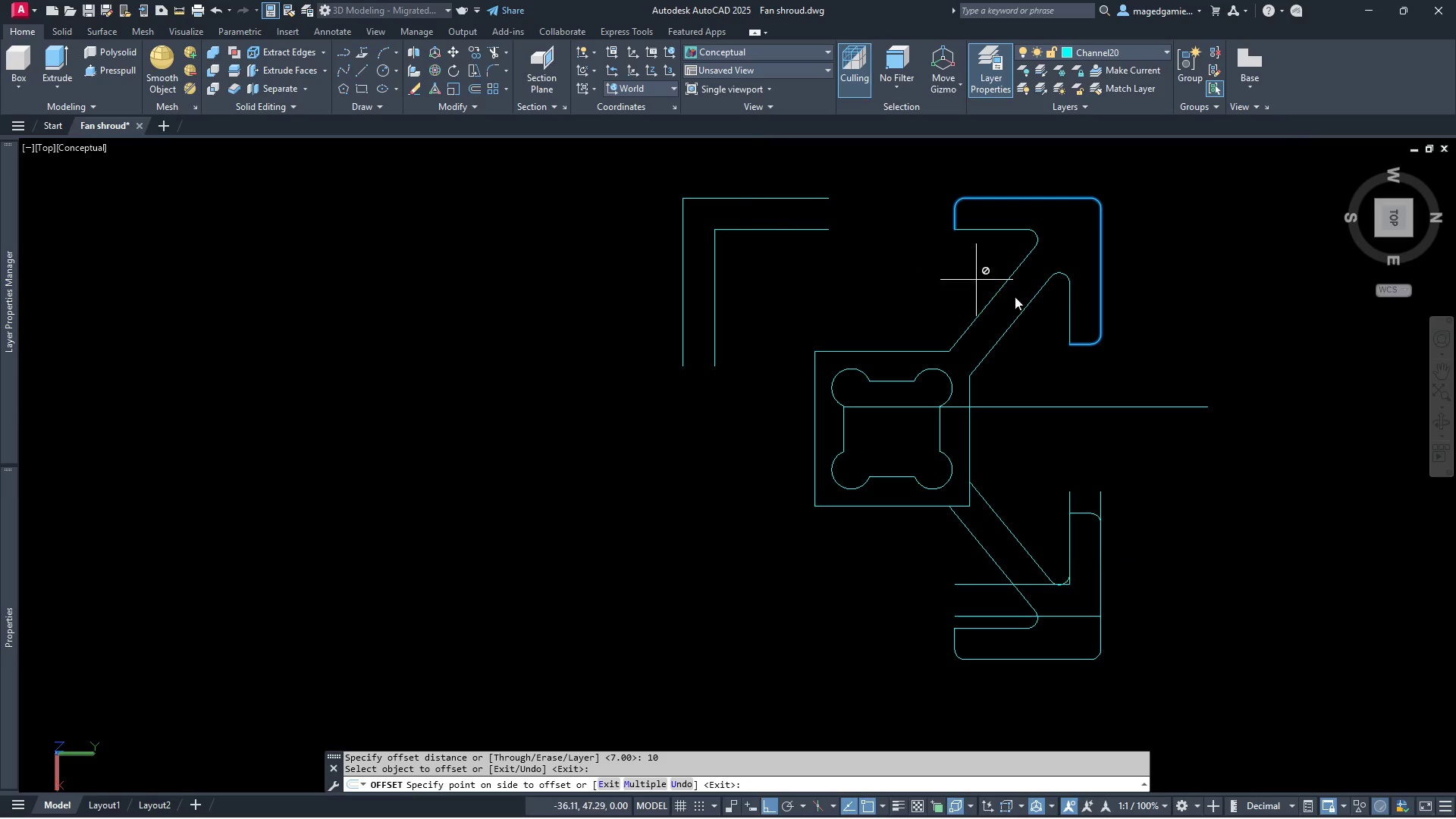 
key(Escape)
 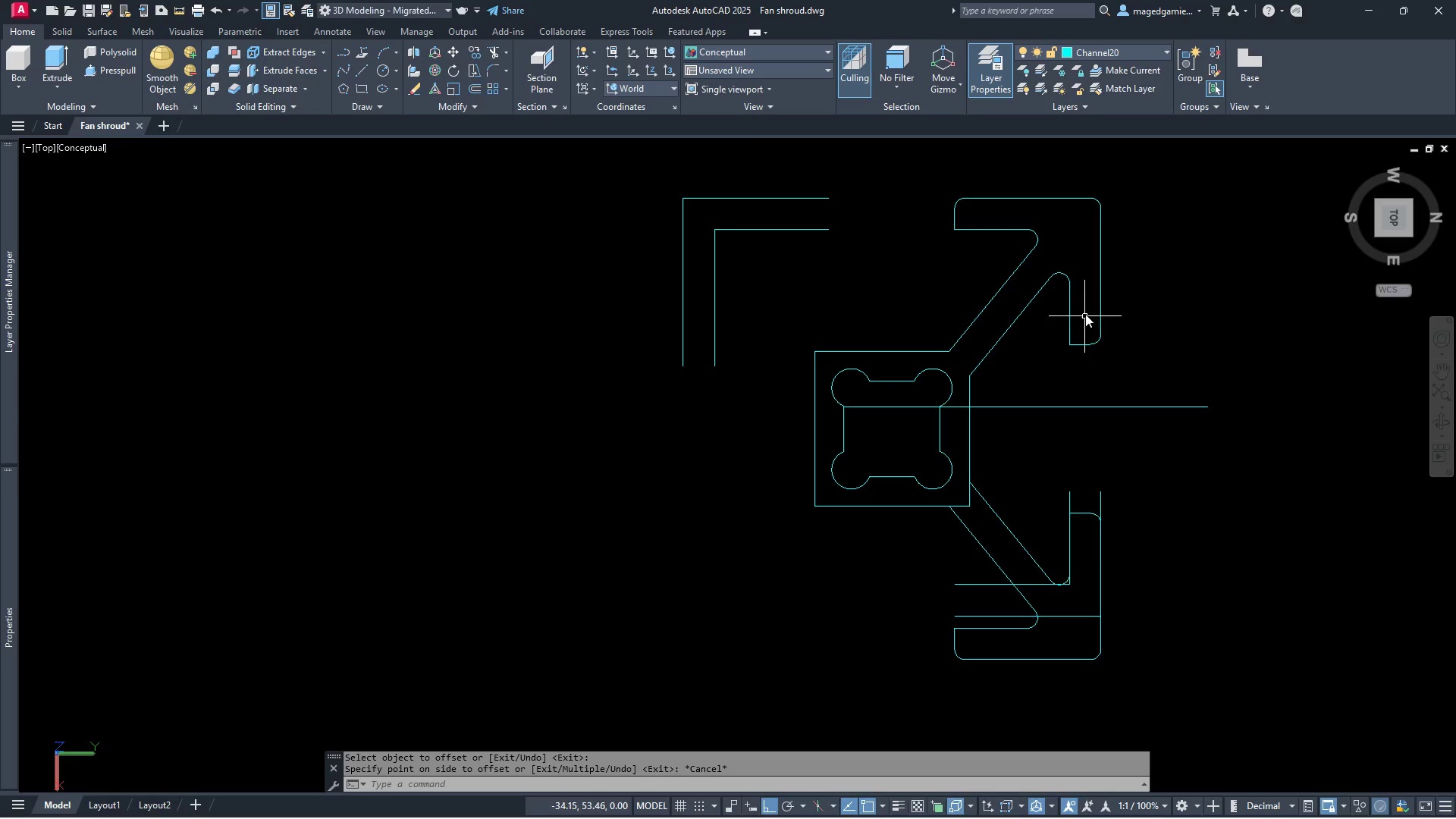 
key(Escape)
 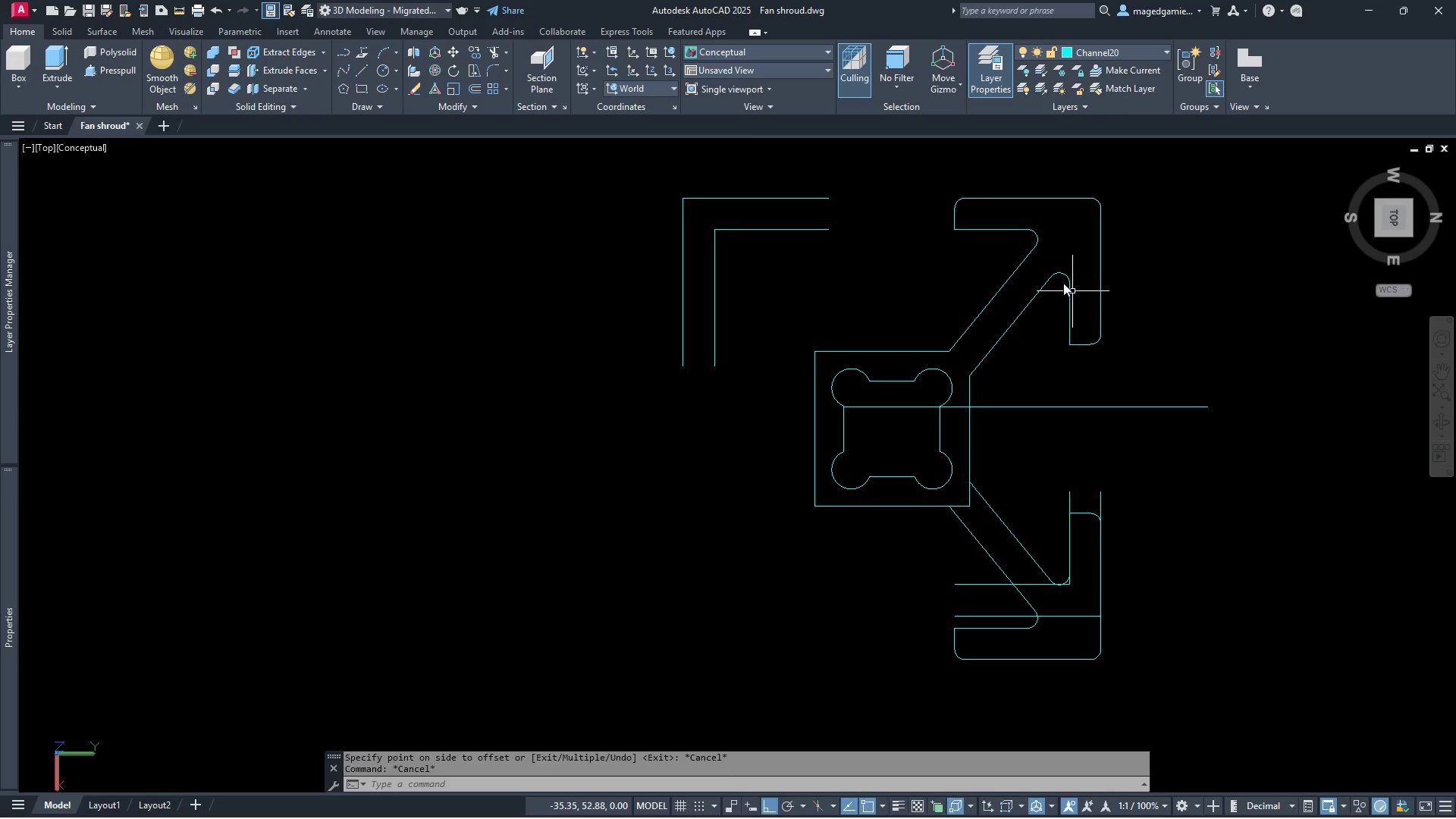 
key(Escape)
 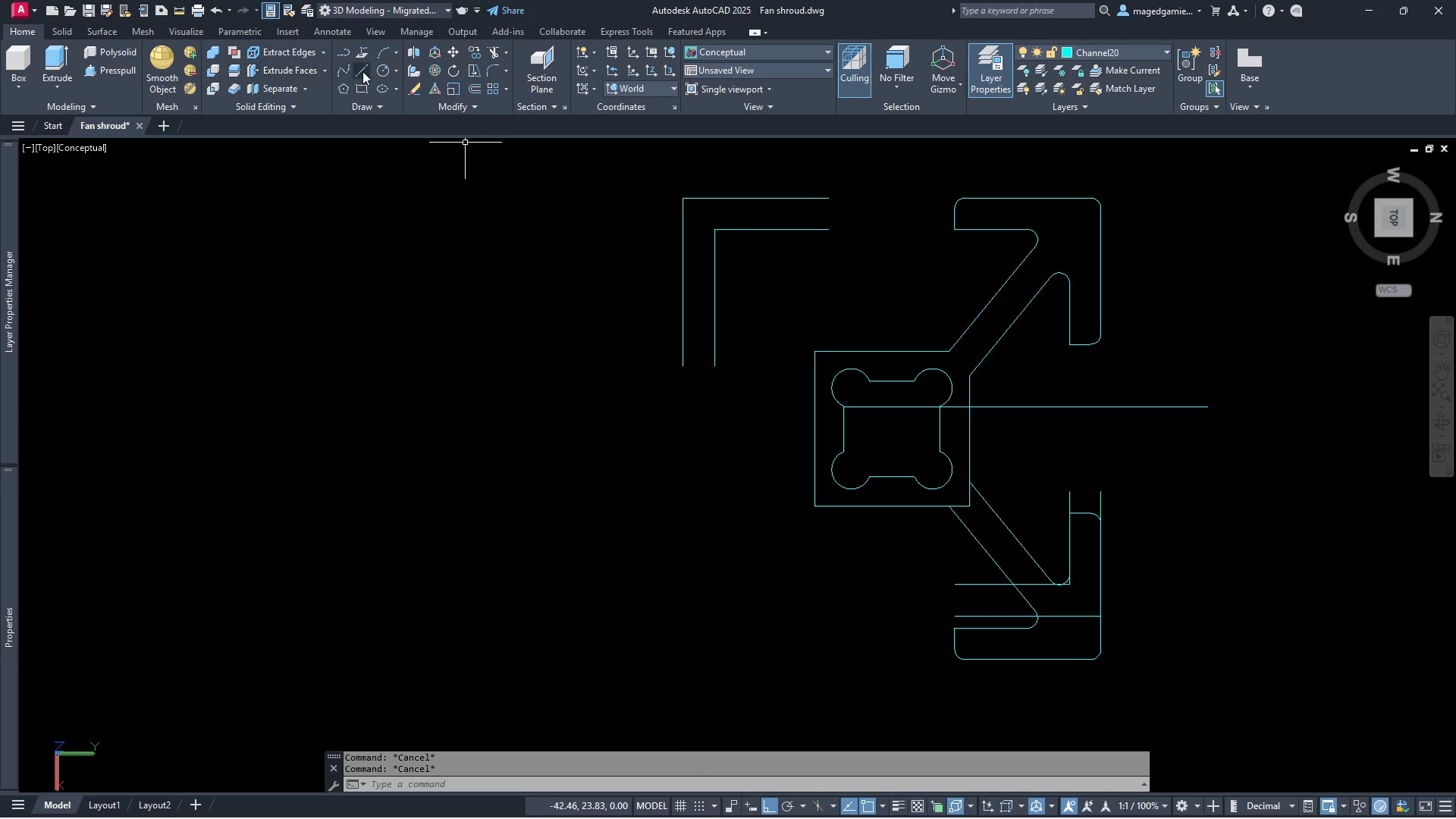 
left_click([360, 70])
 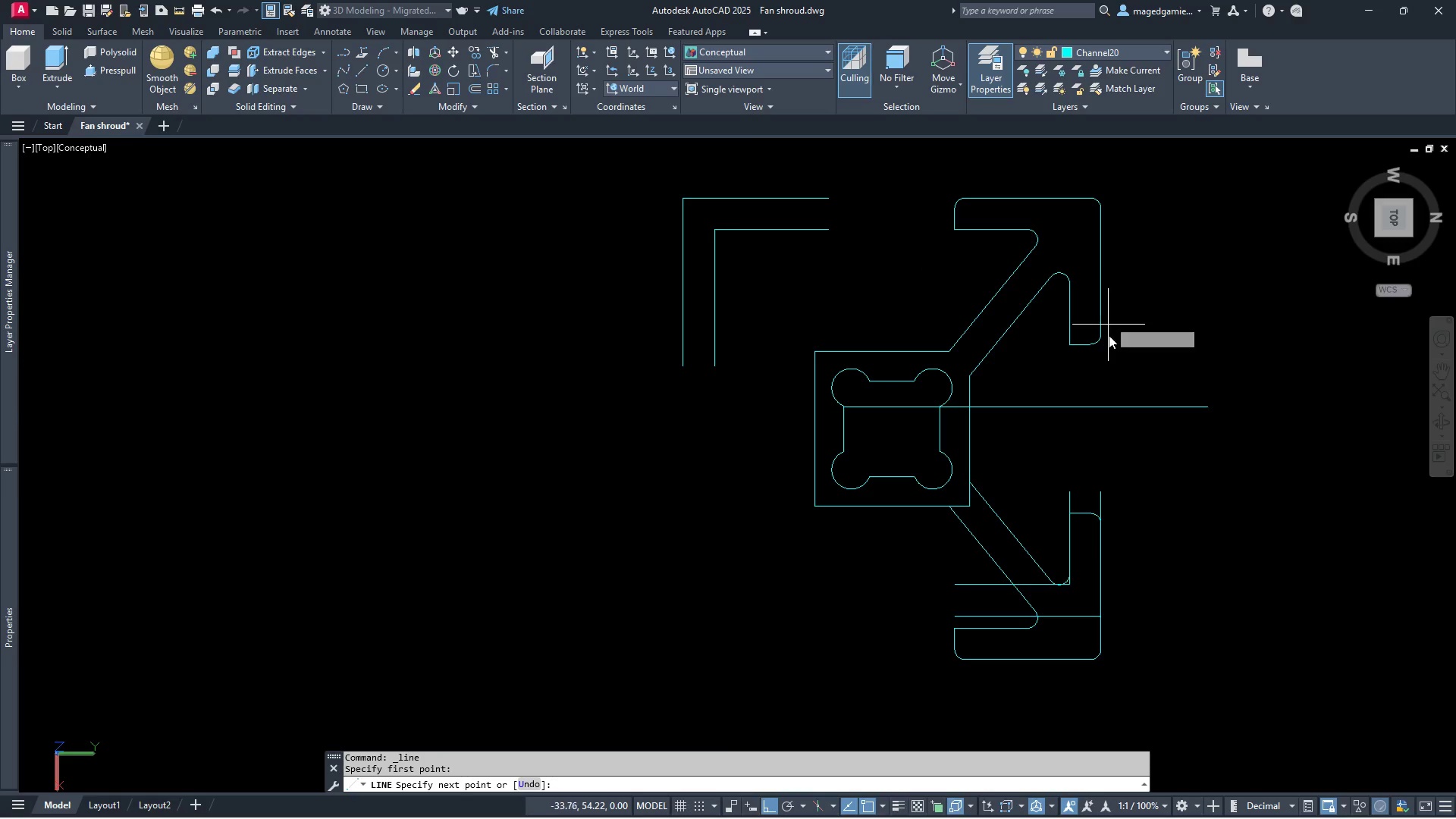 
left_click([1109, 366])
 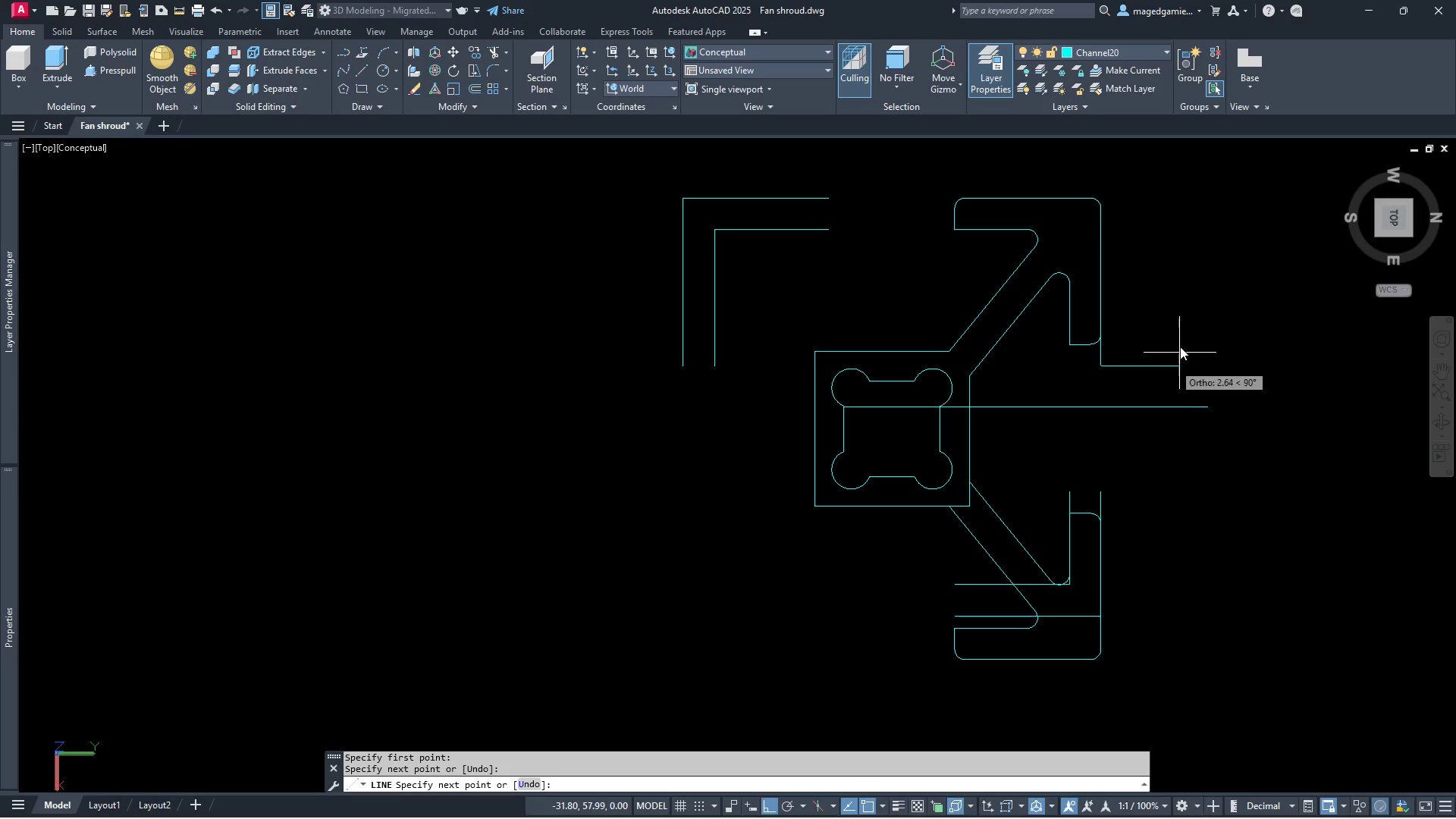 
right_click([1180, 343])
 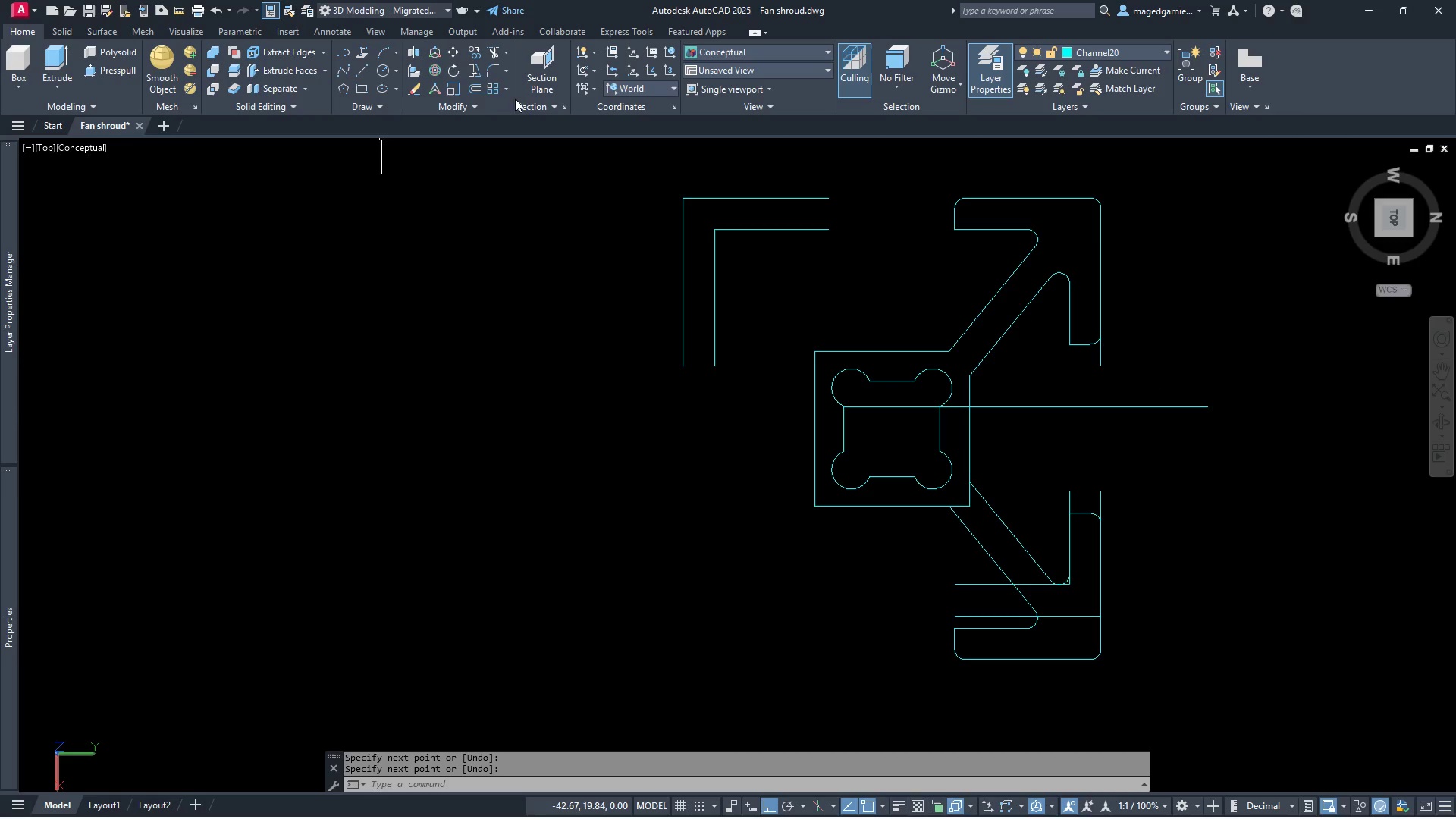 
left_click([474, 85])
 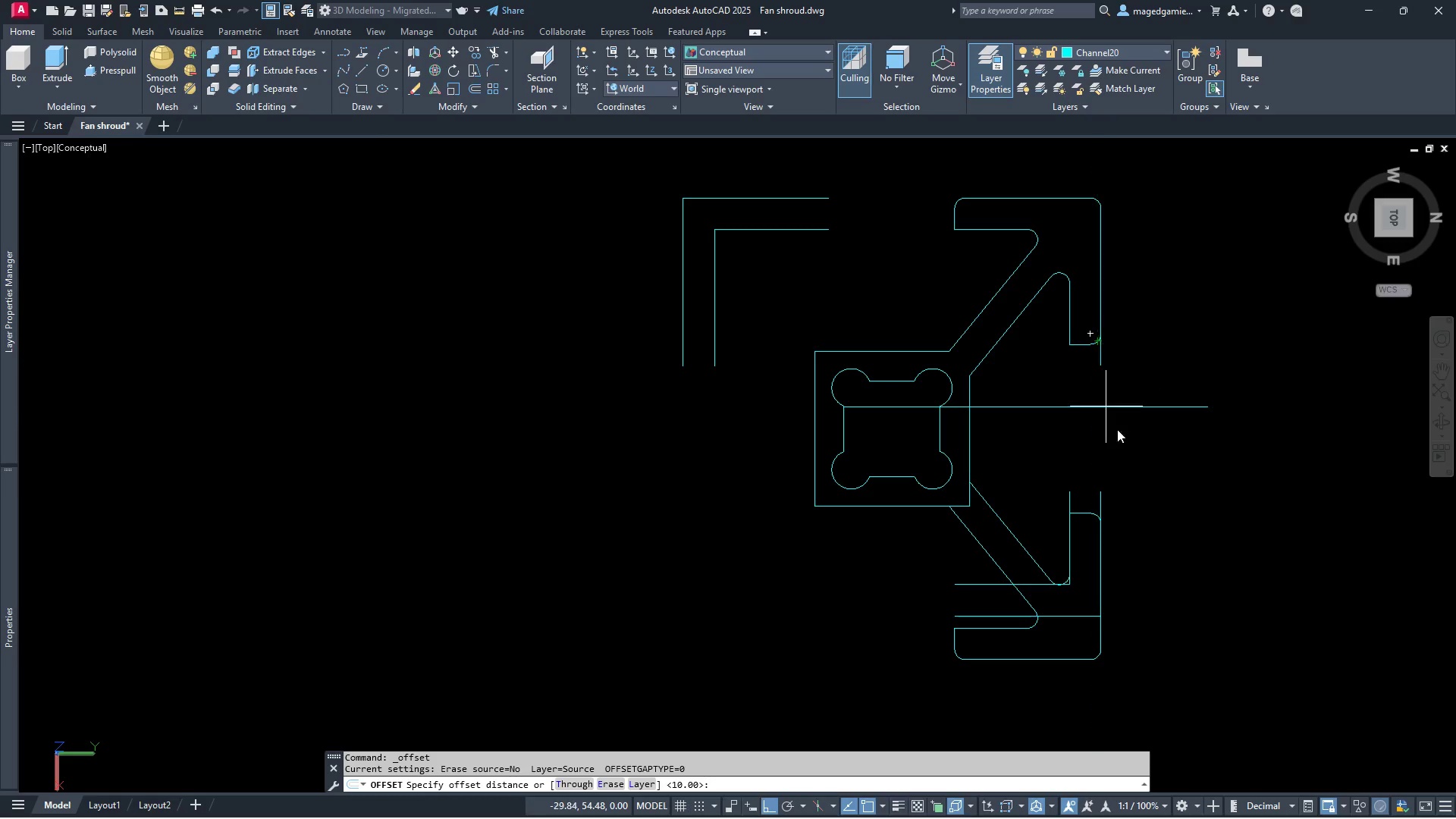 
type(10)
 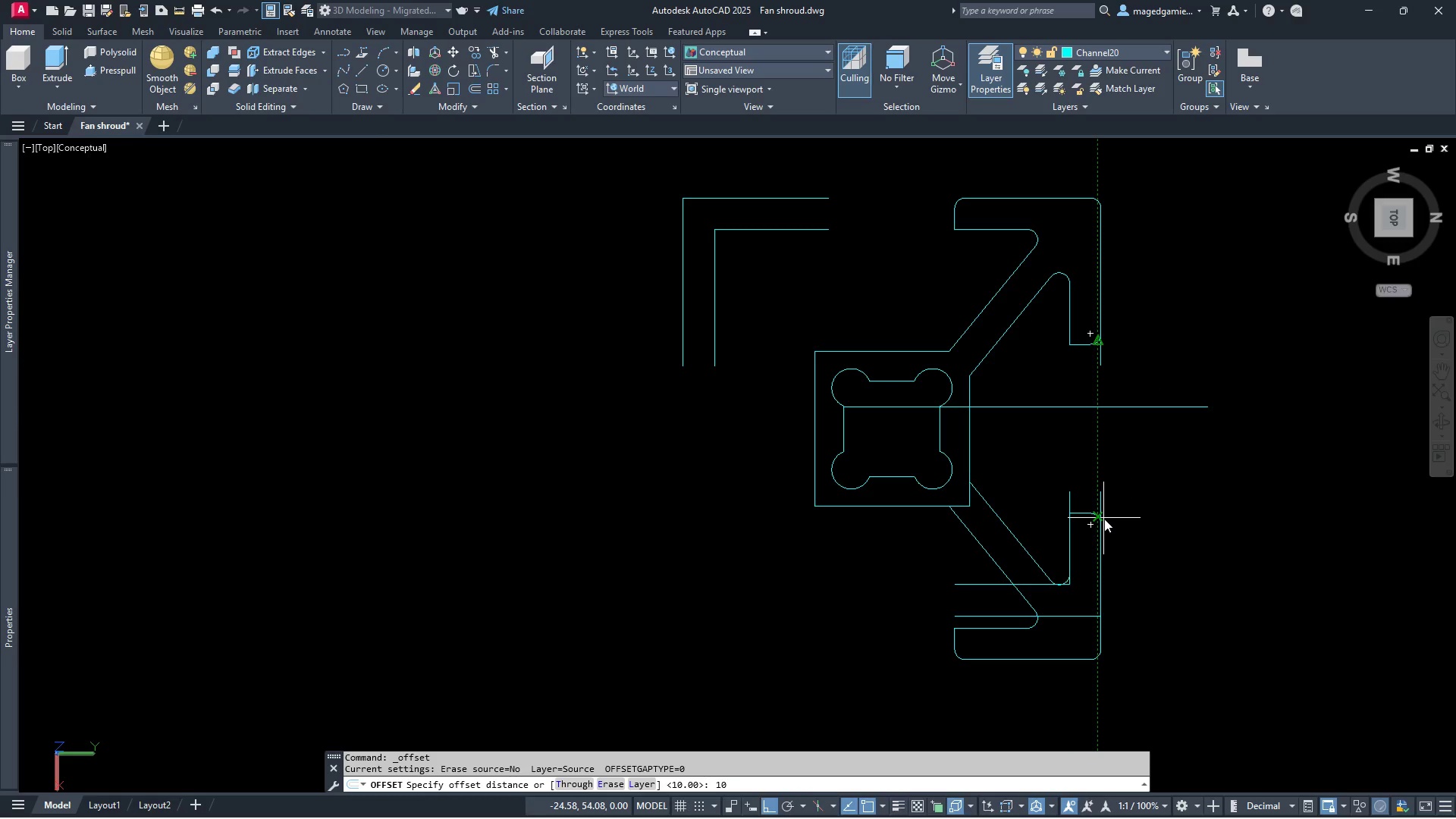 
key(Enter)
 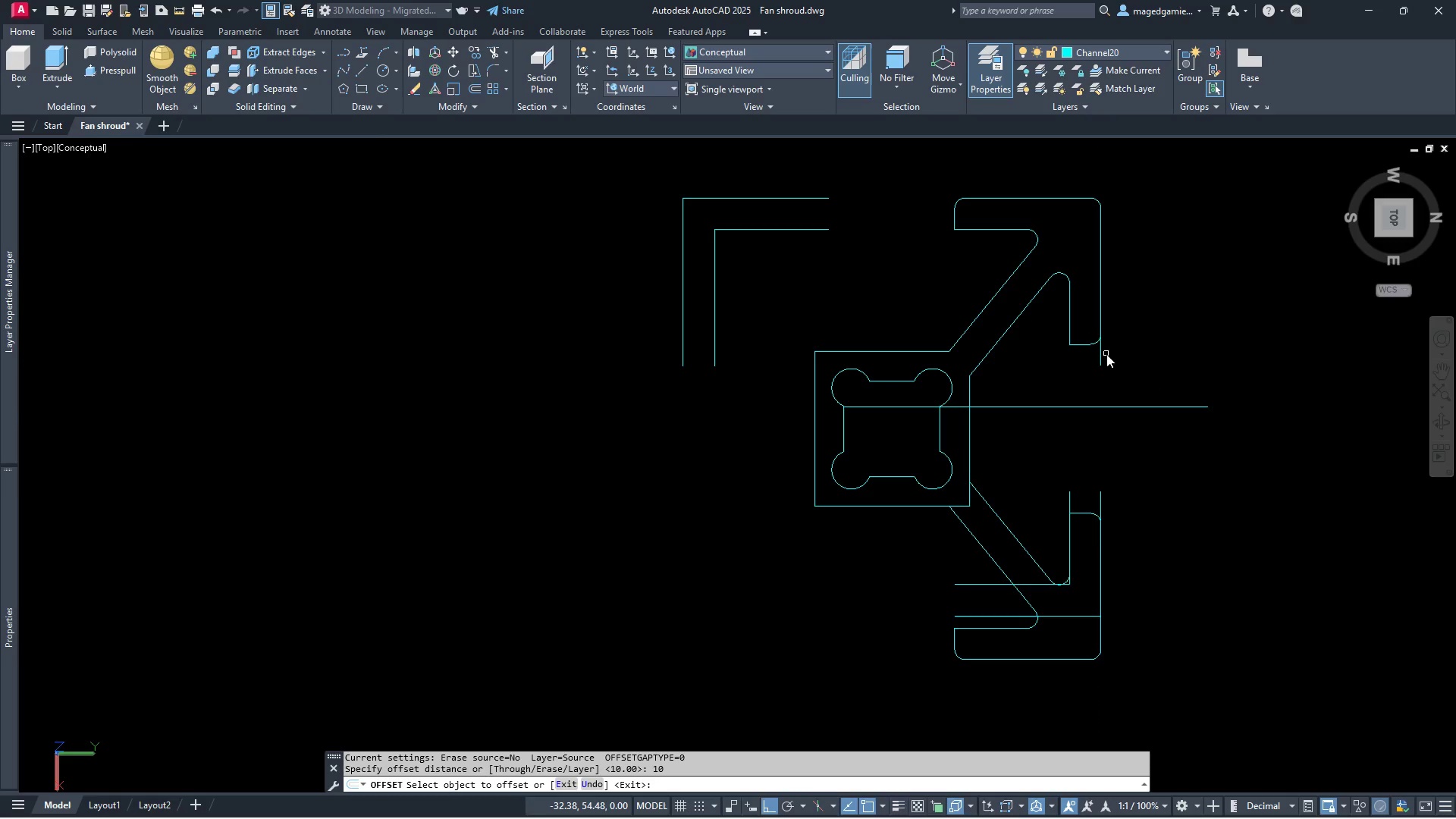 
left_click([1102, 354])
 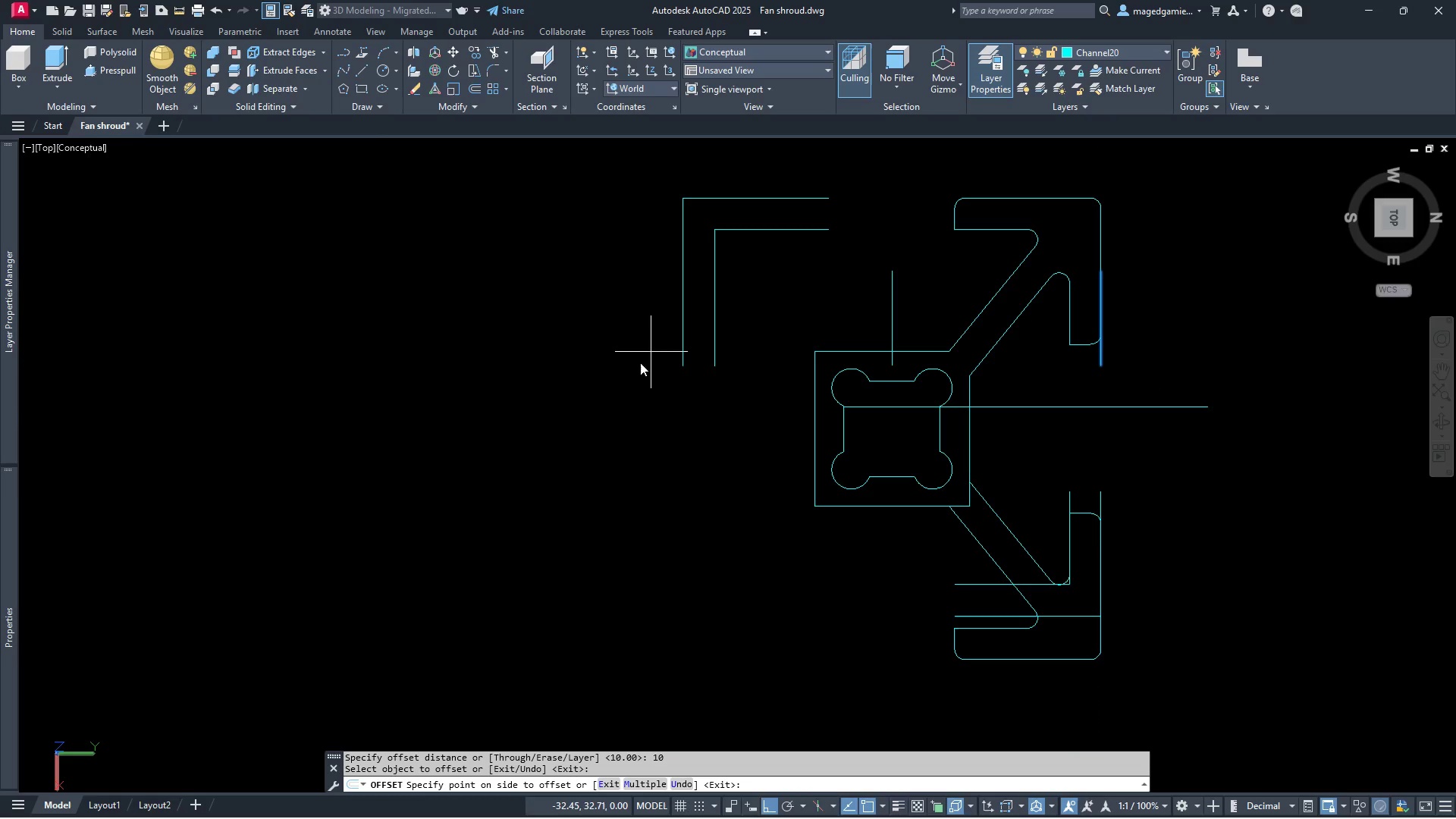 
left_click([466, 382])
 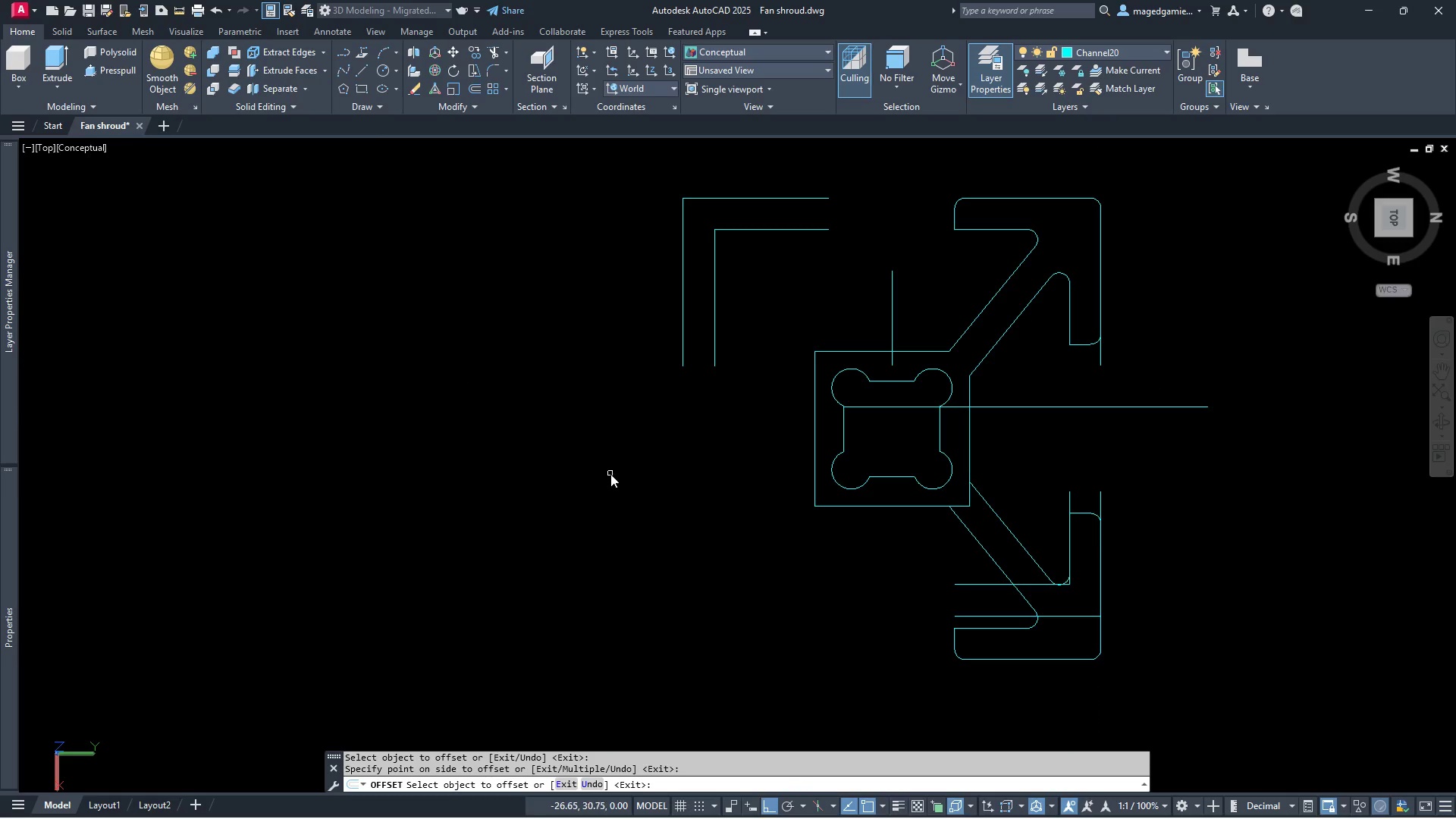 
key(Escape)
 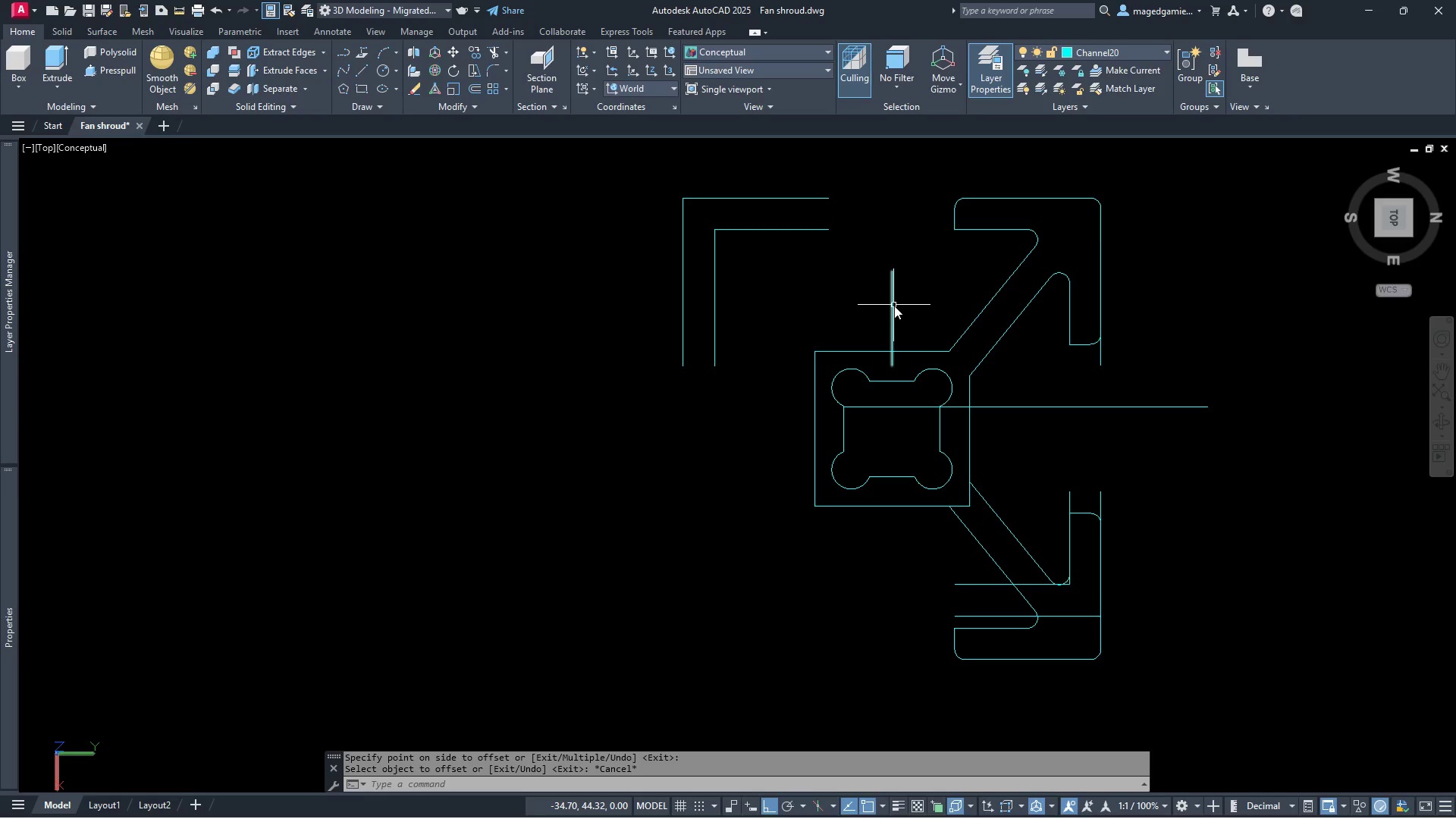 
left_click([894, 306])
 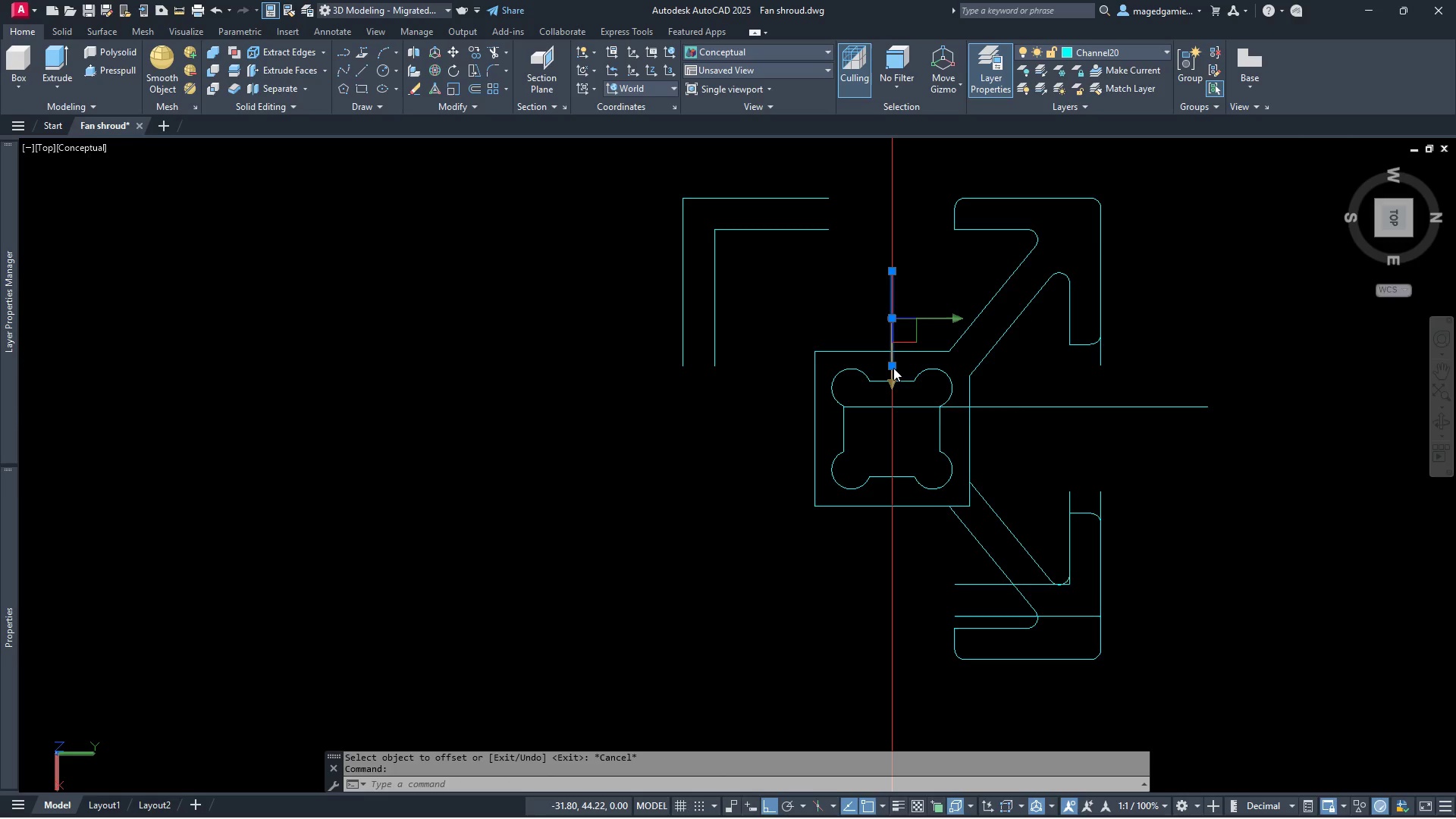 
left_click([893, 368])
 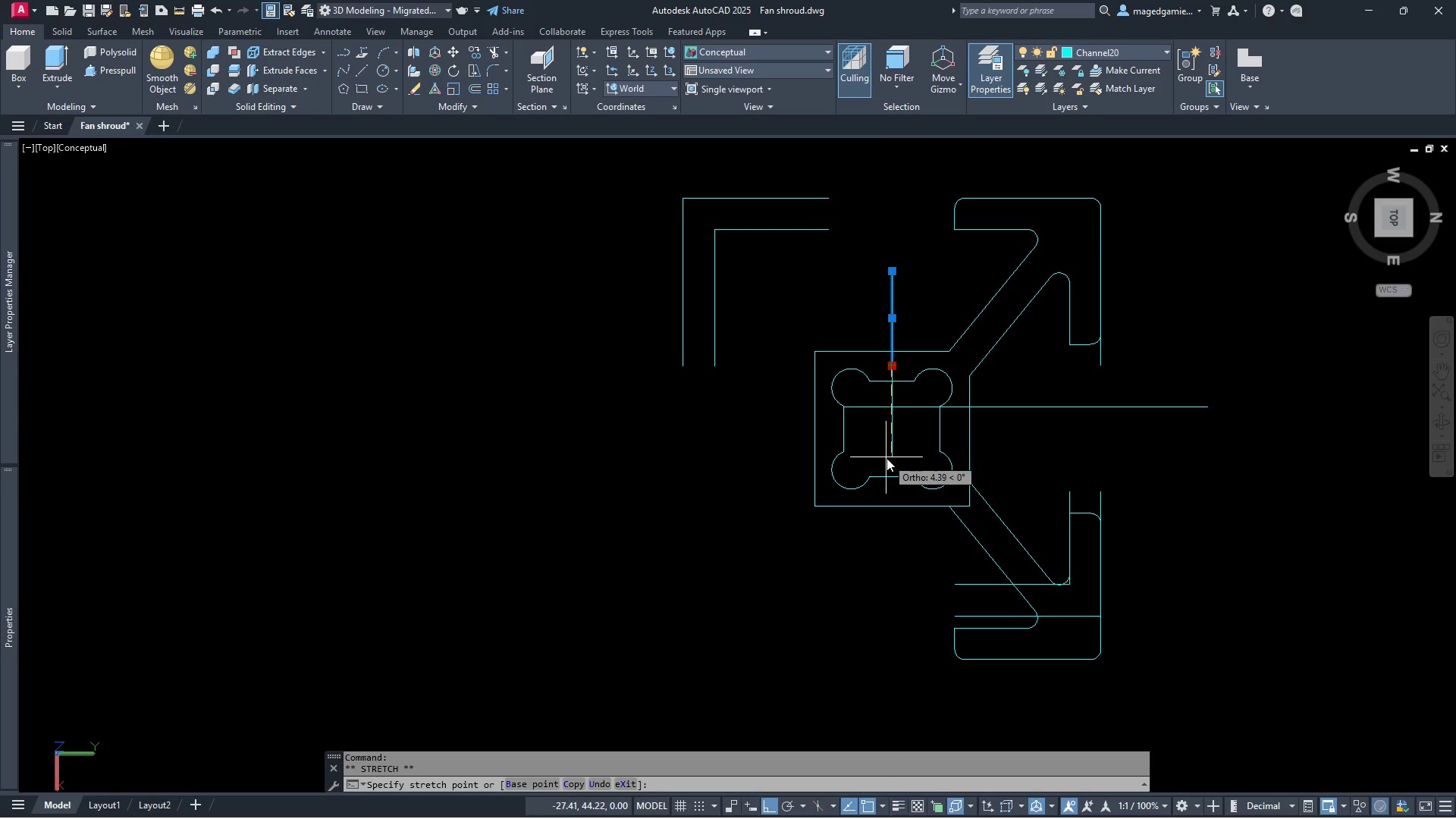 
left_click([886, 457])
 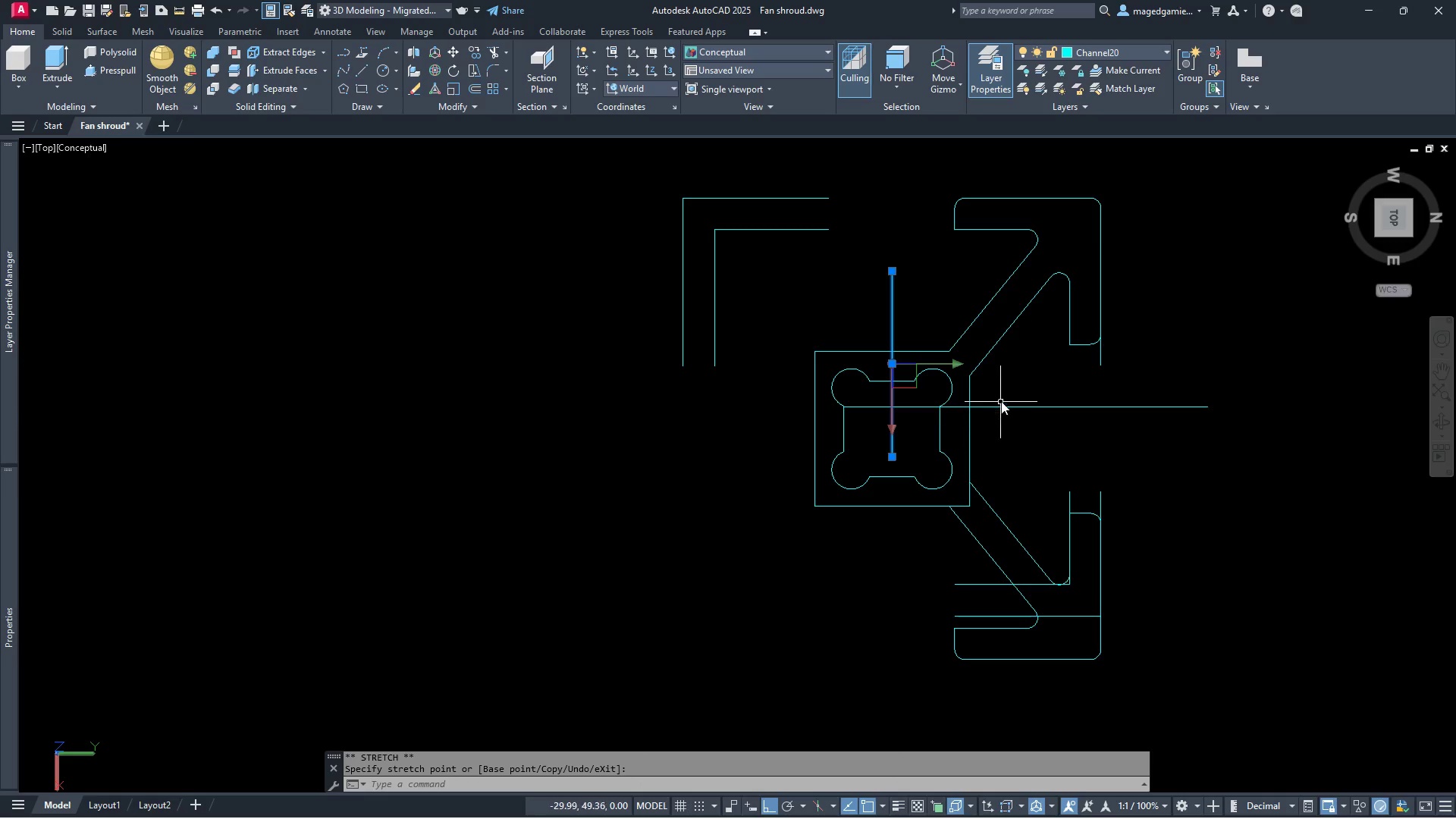 
key(Escape)
 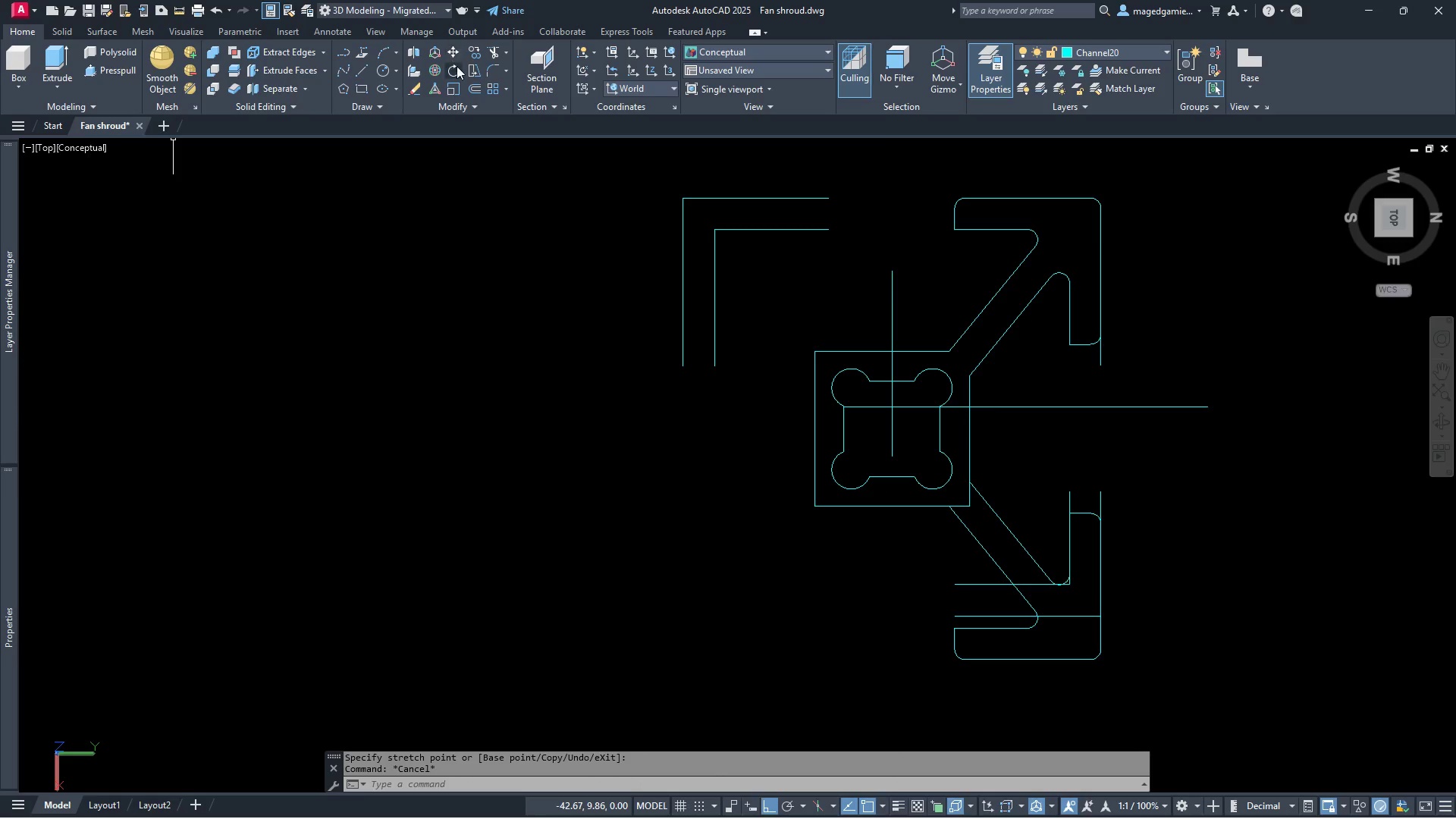 
left_click([358, 70])
 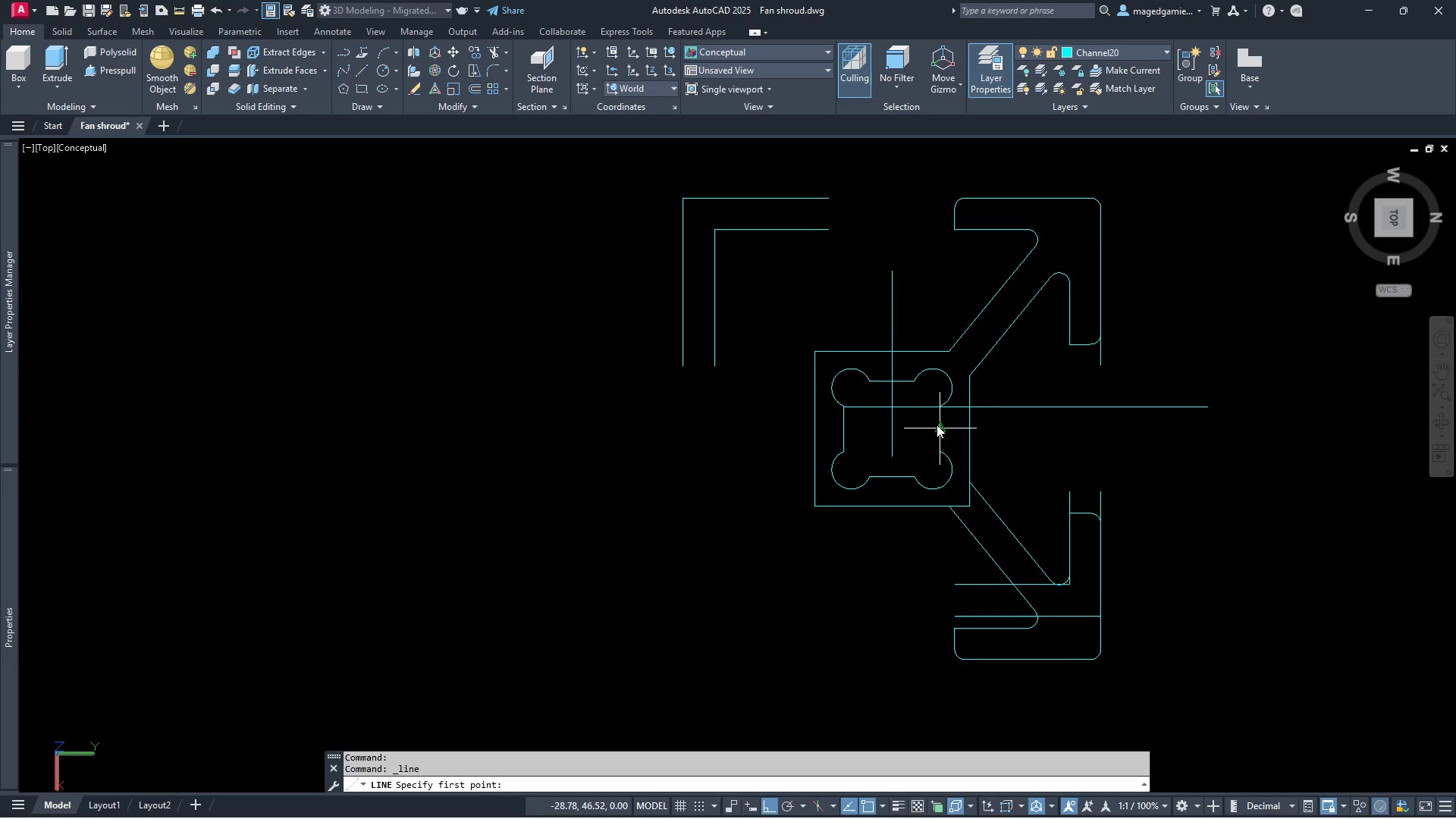 
left_click([937, 425])
 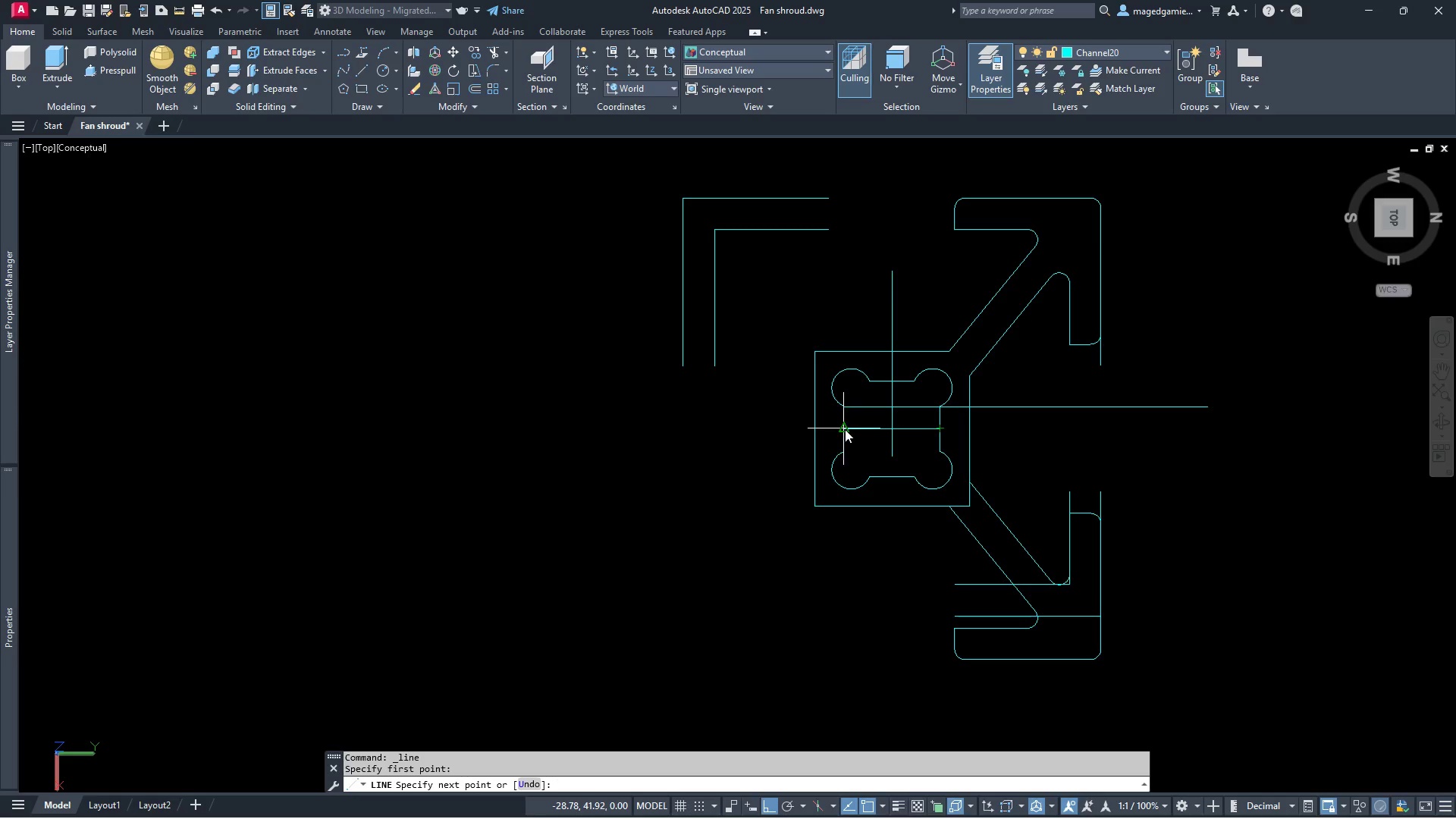 
left_click([845, 429])
 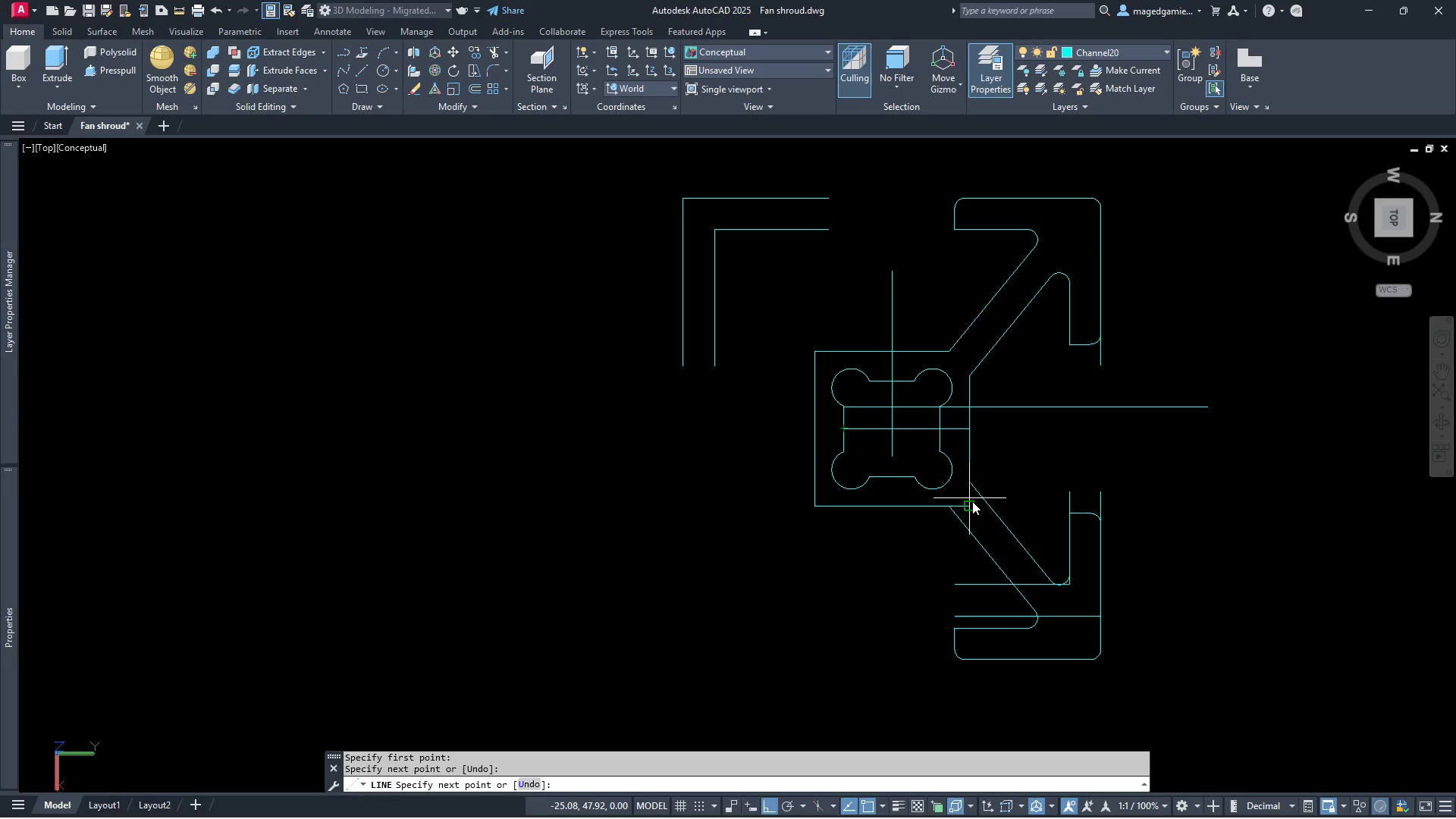 
key(Escape)
 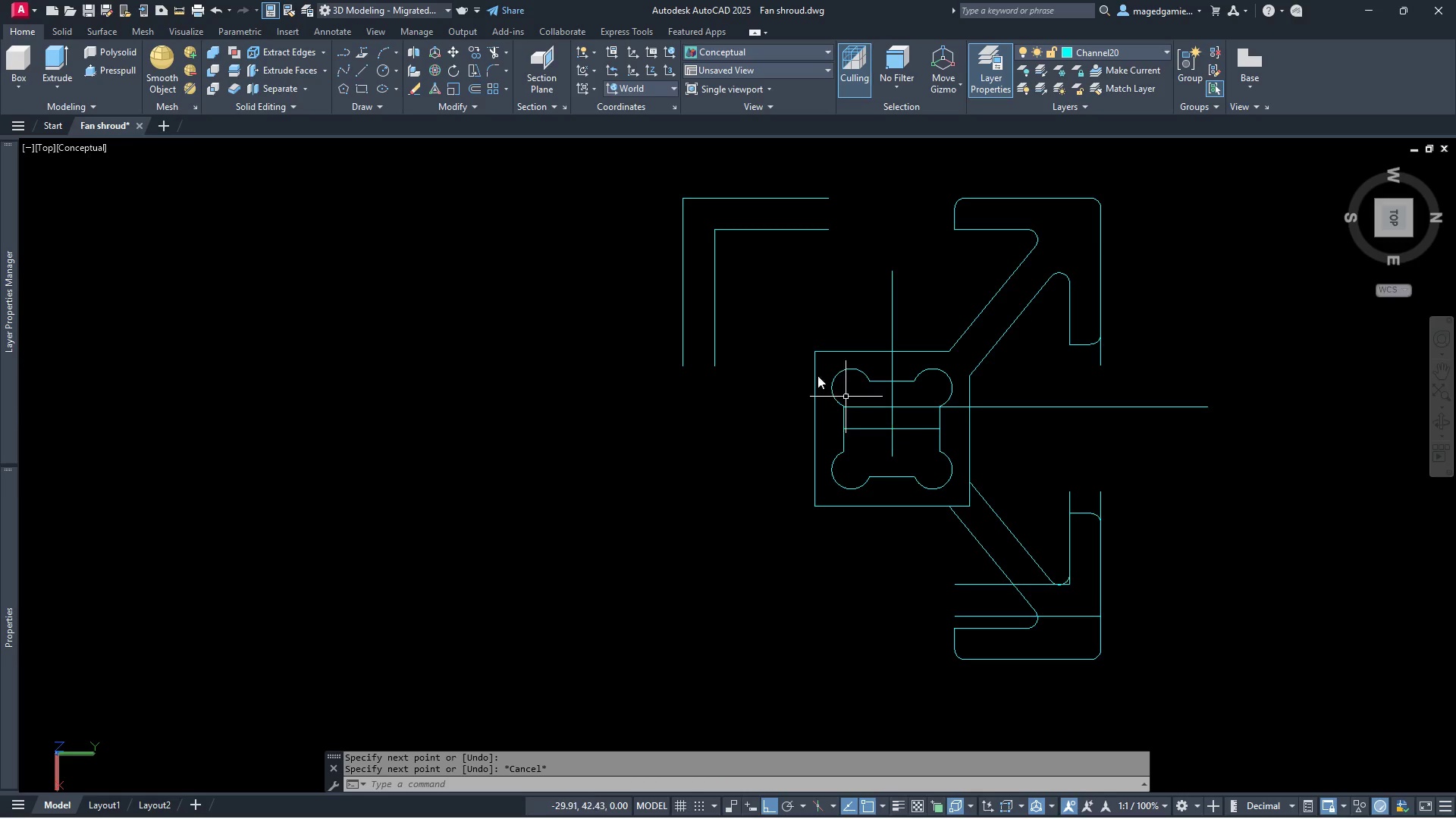 
left_click([792, 337])
 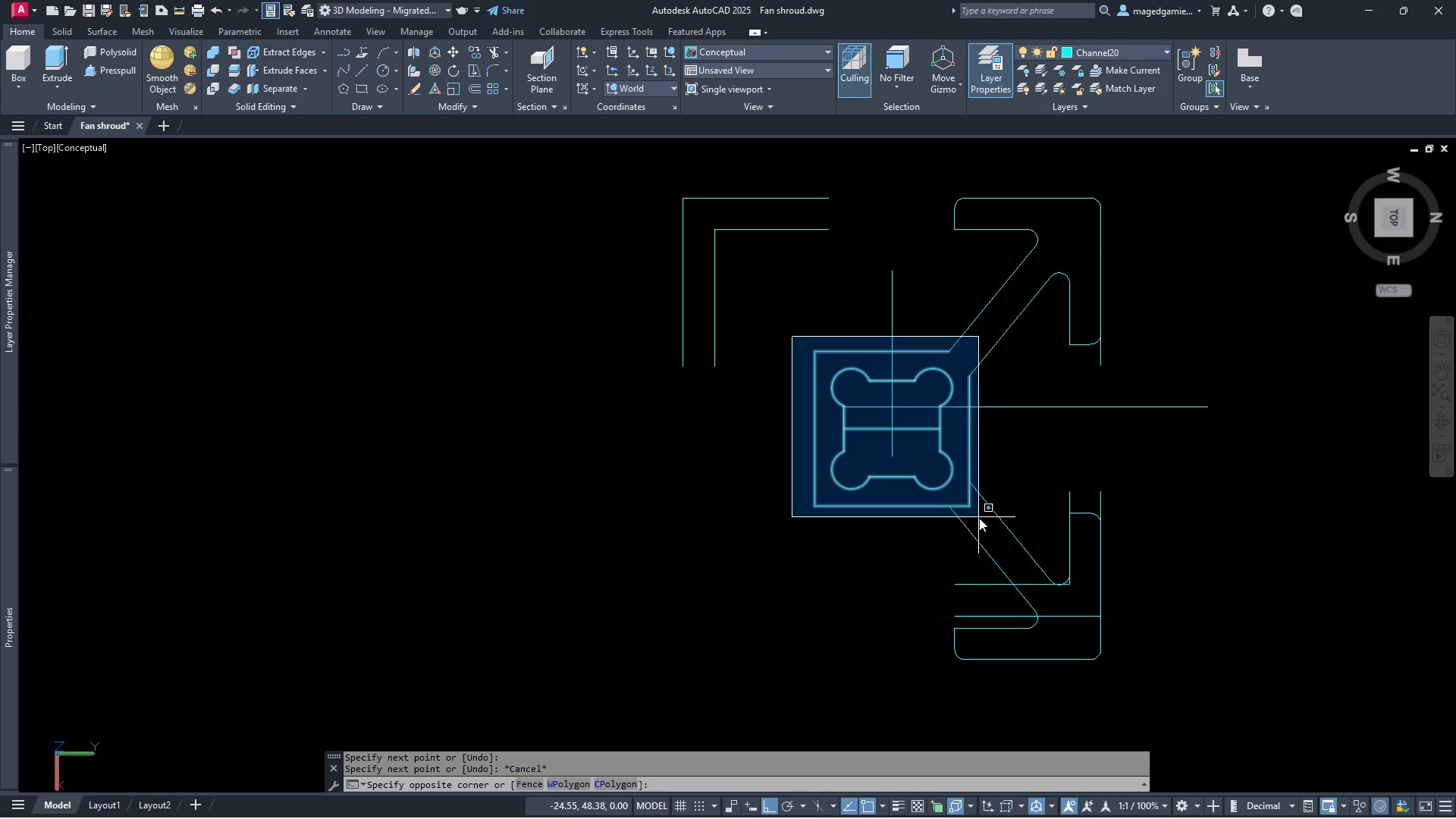 
left_click([979, 518])
 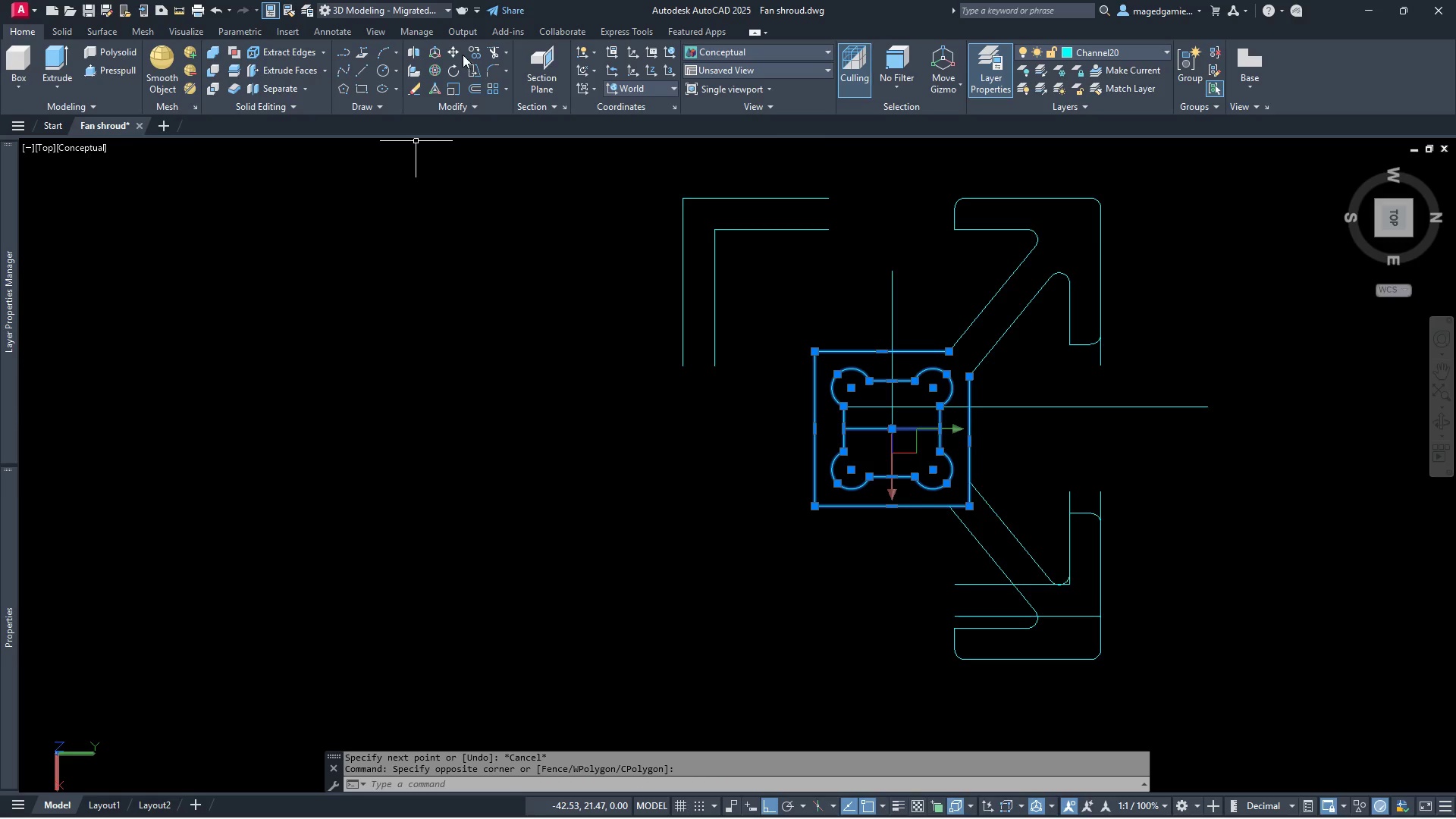 
left_click([450, 51])
 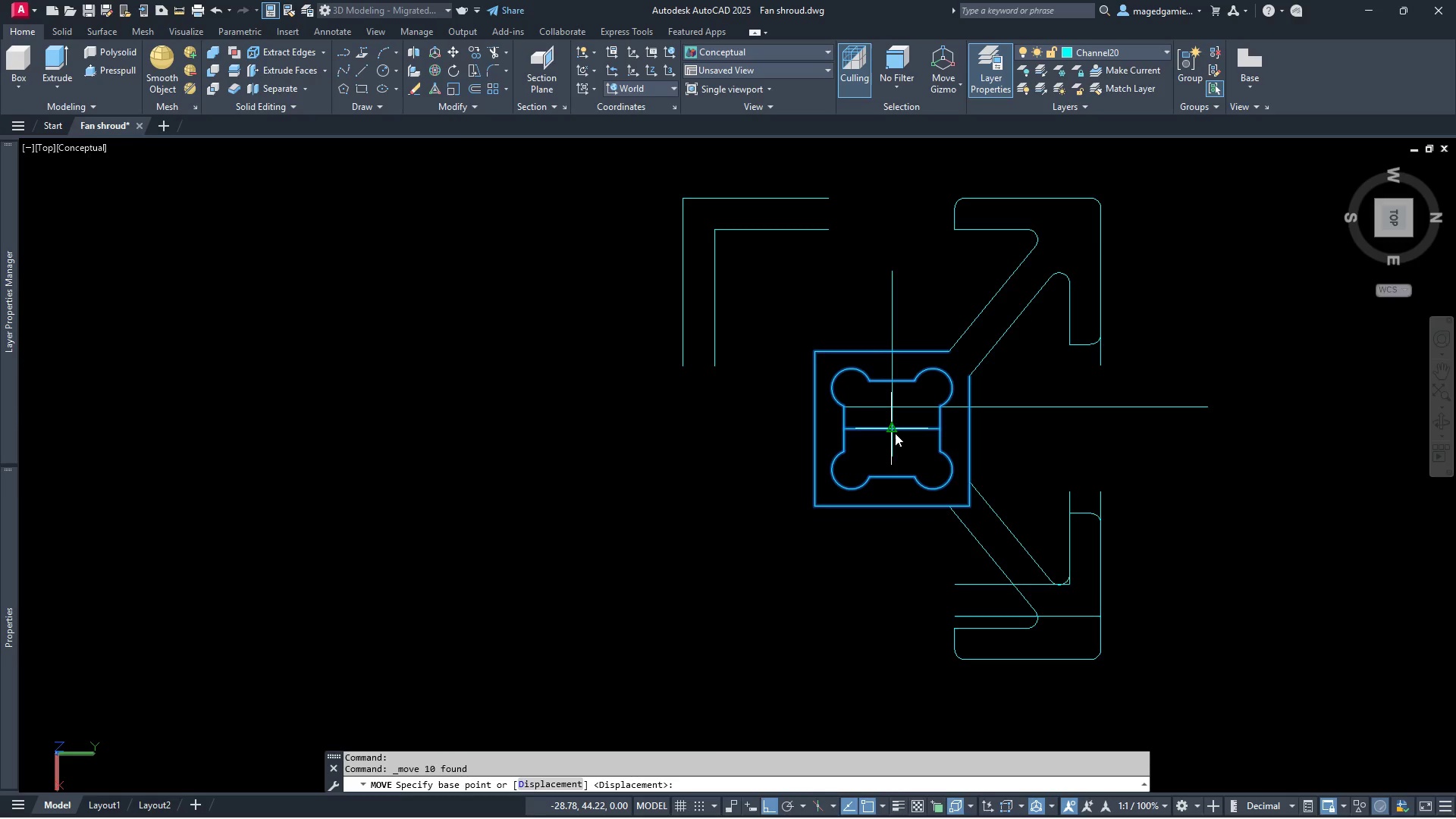 
left_click([895, 433])
 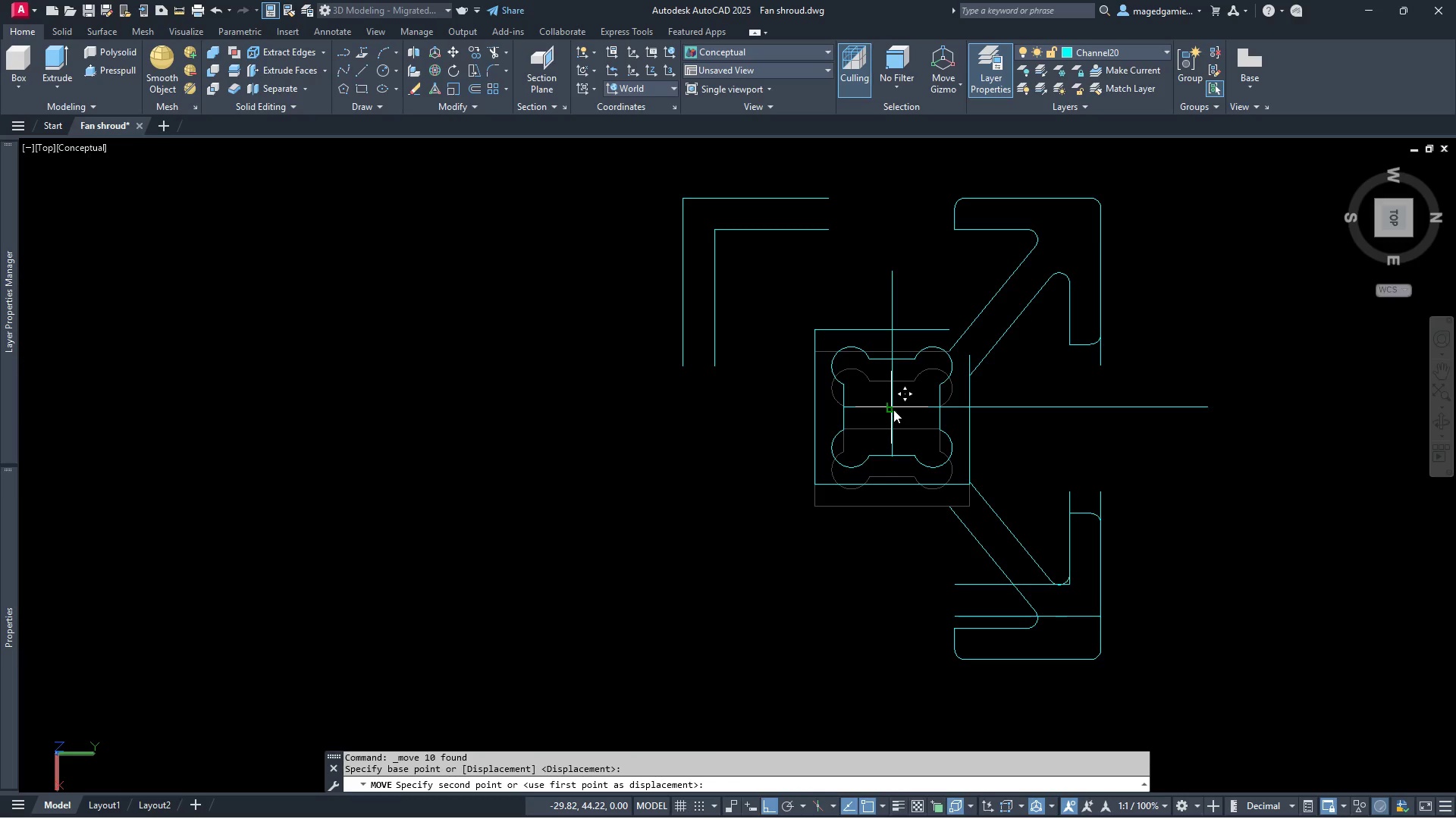 
left_click([893, 410])
 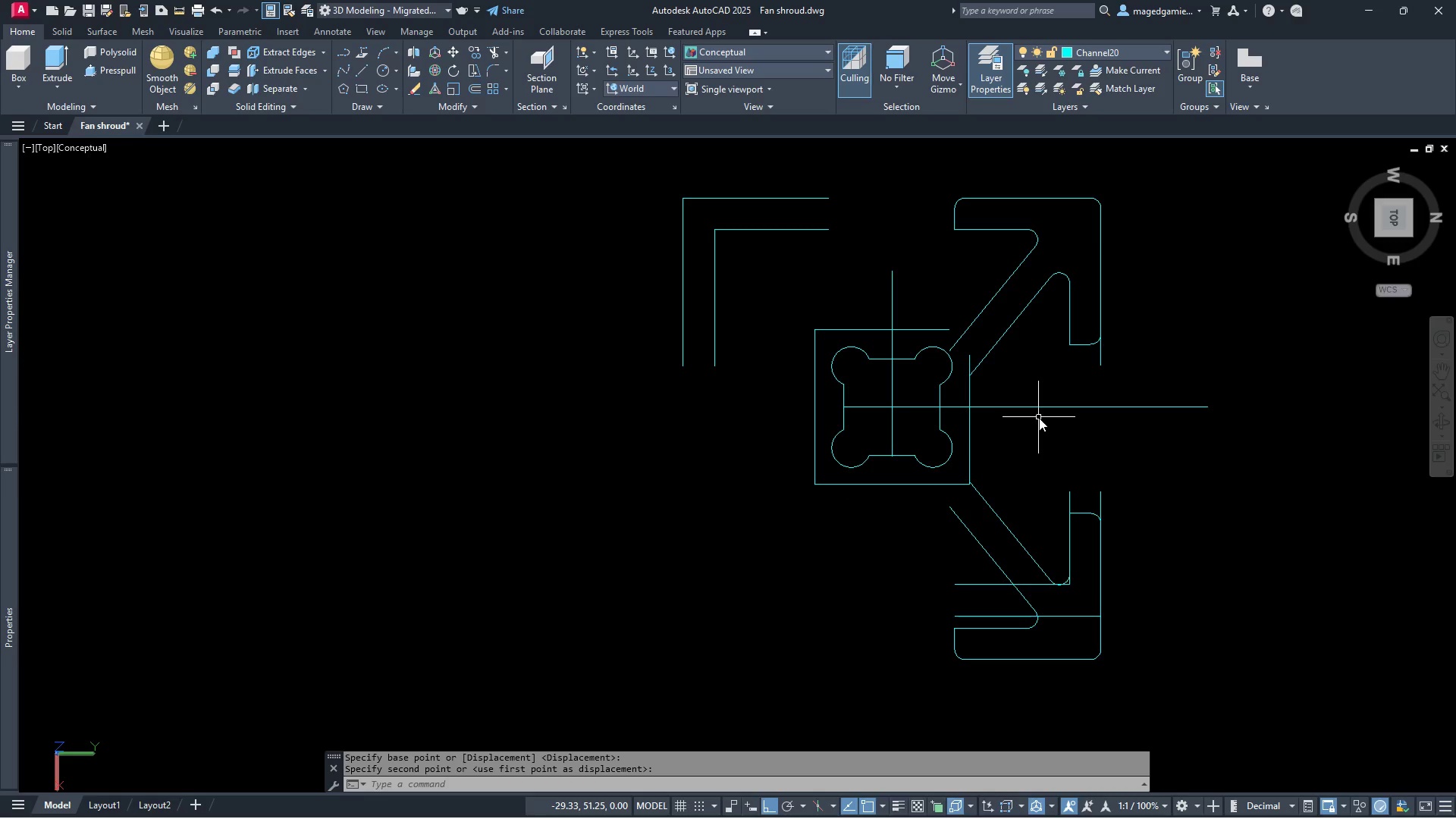 
wait(6.94)
 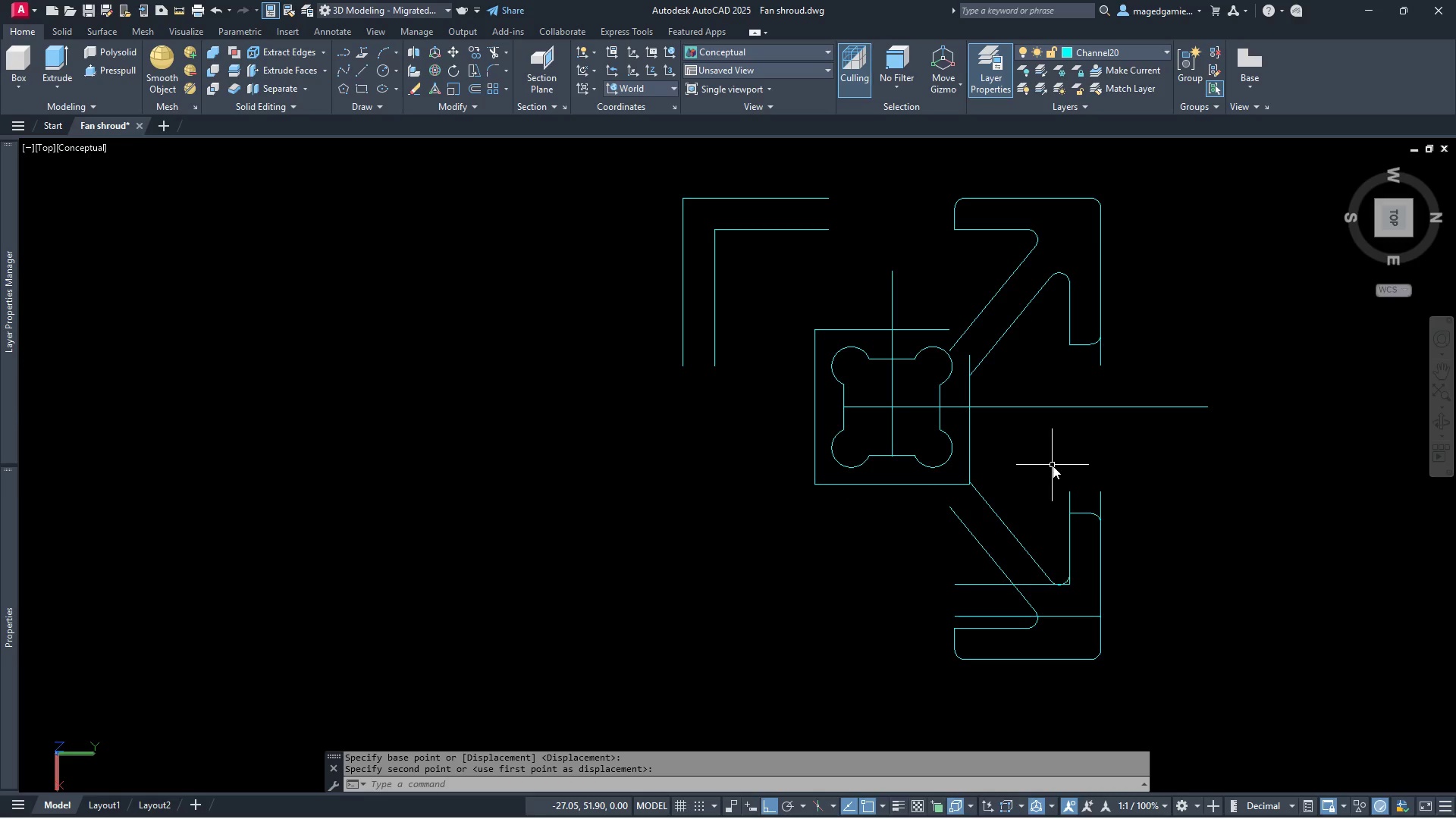 
key(Escape)
 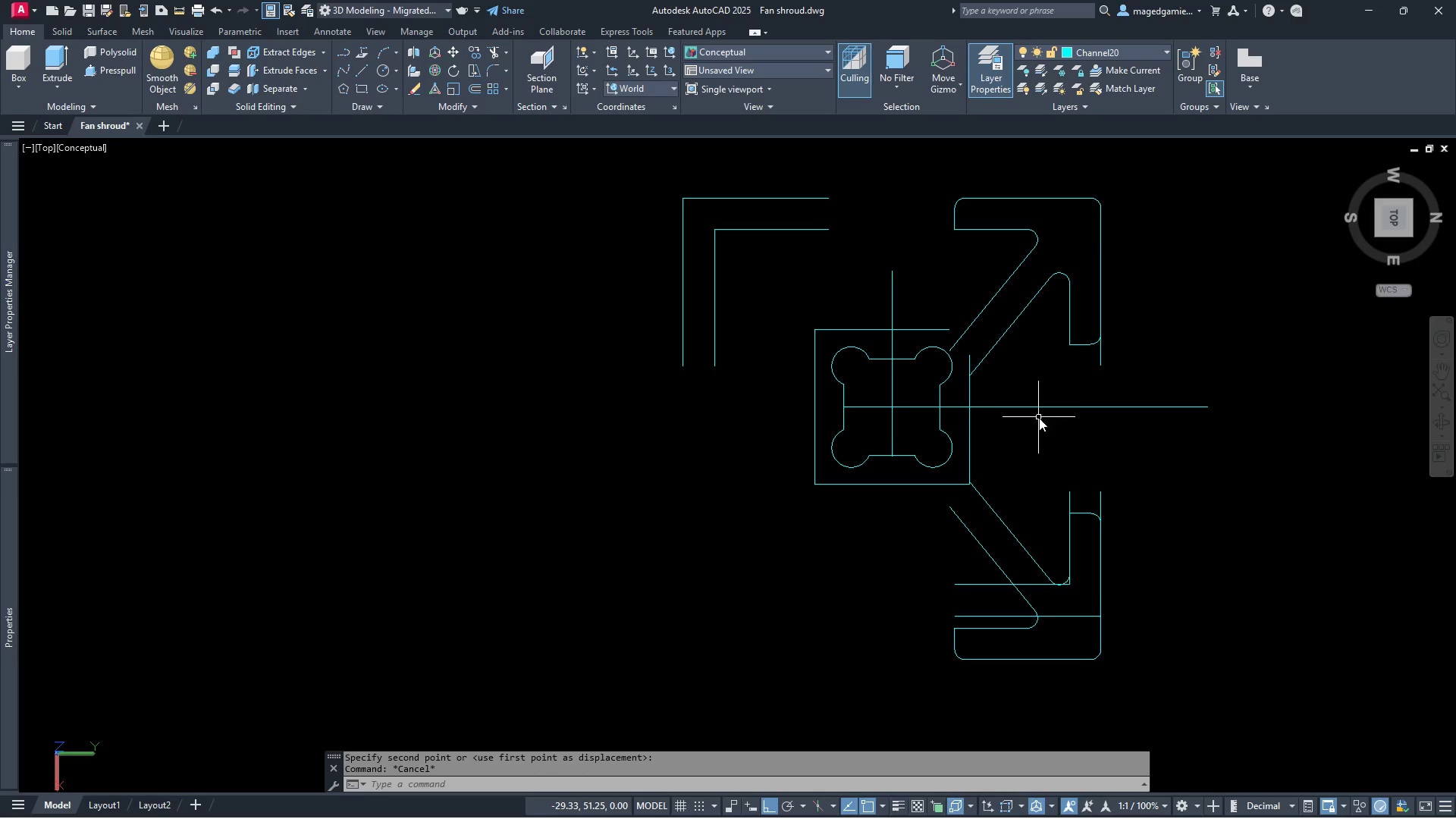 
scroll: coordinate [983, 336], scroll_direction: up, amount: 2.0
 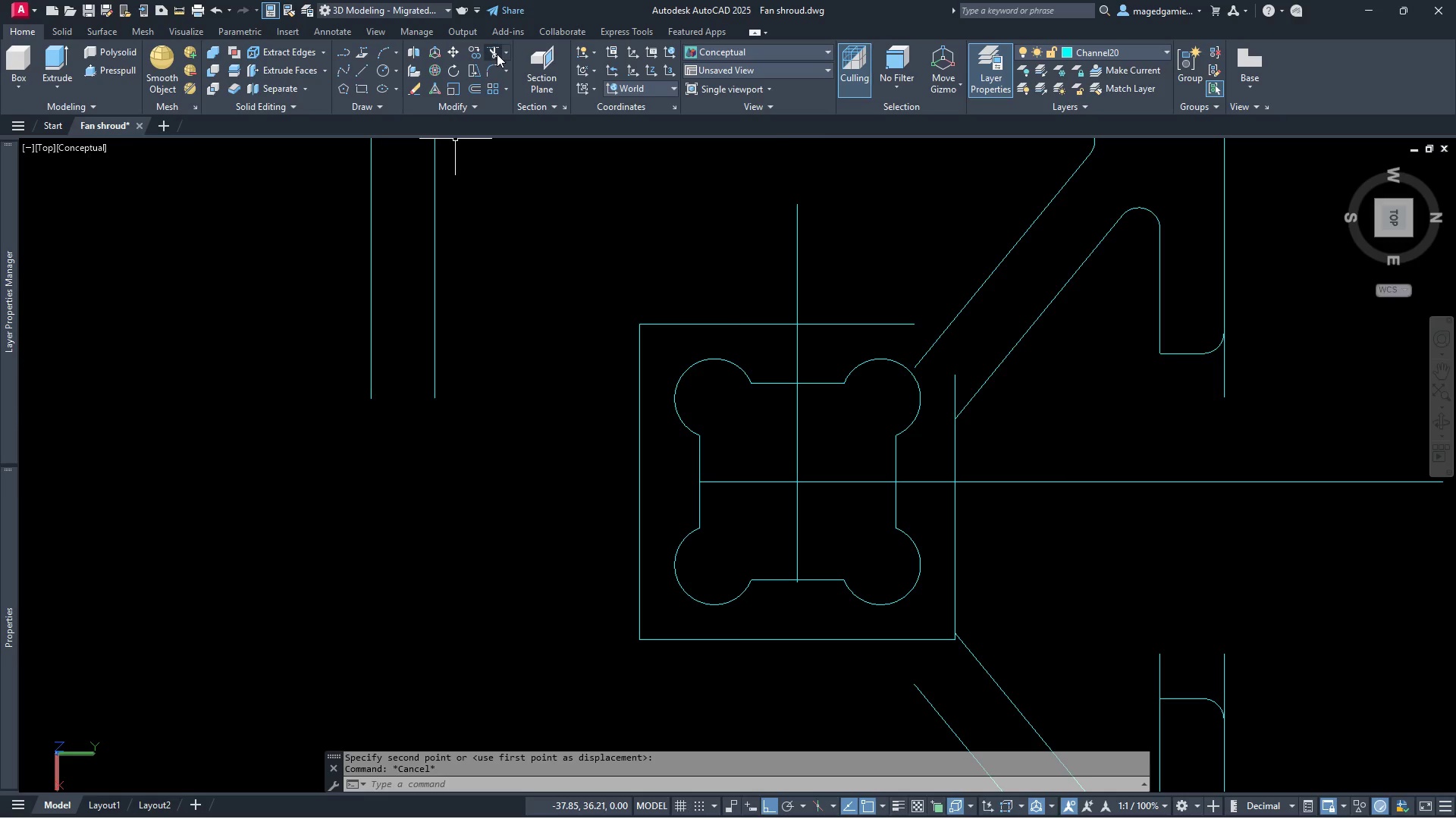 
left_click([497, 51])
 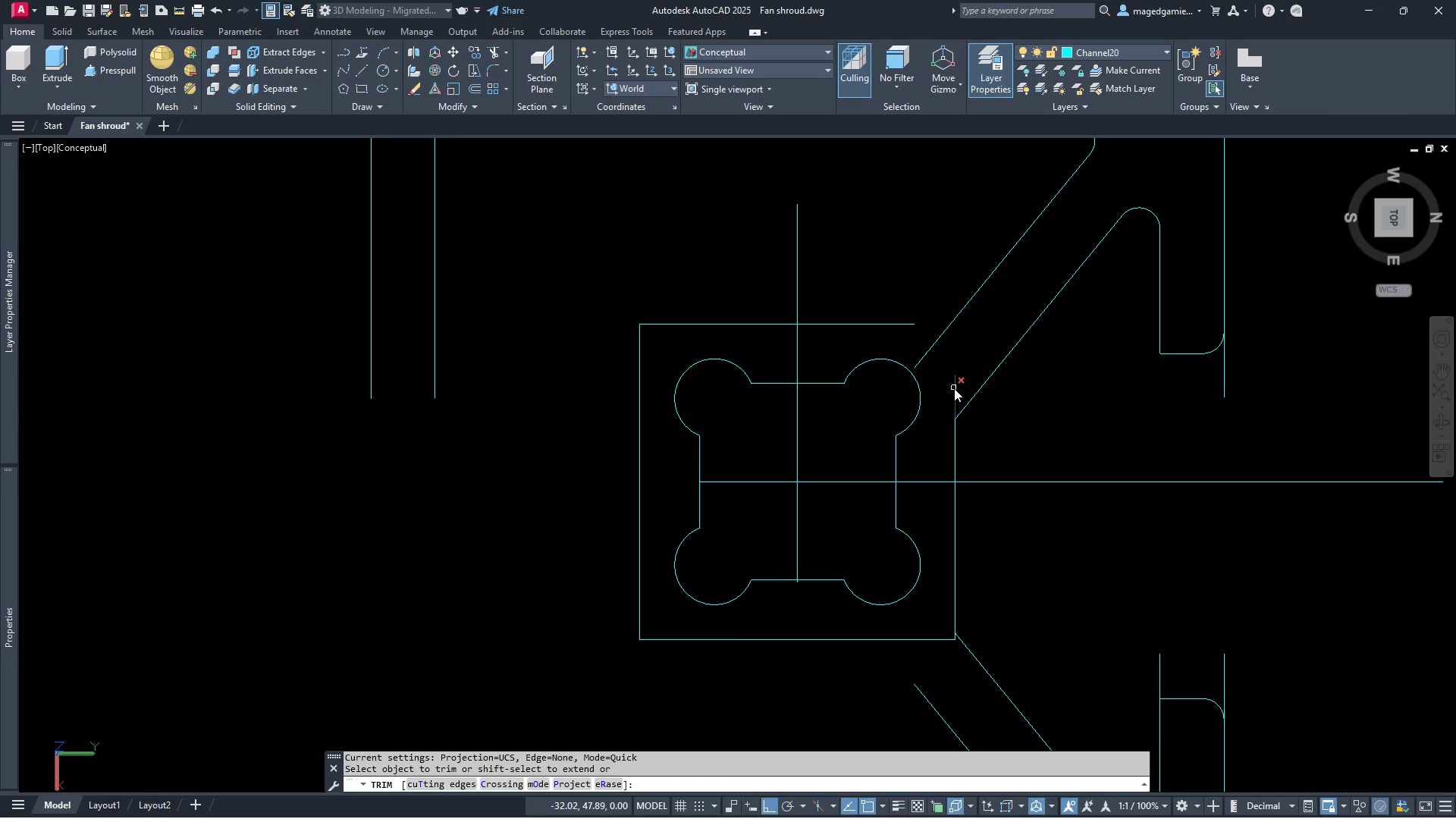 
left_click([954, 388])
 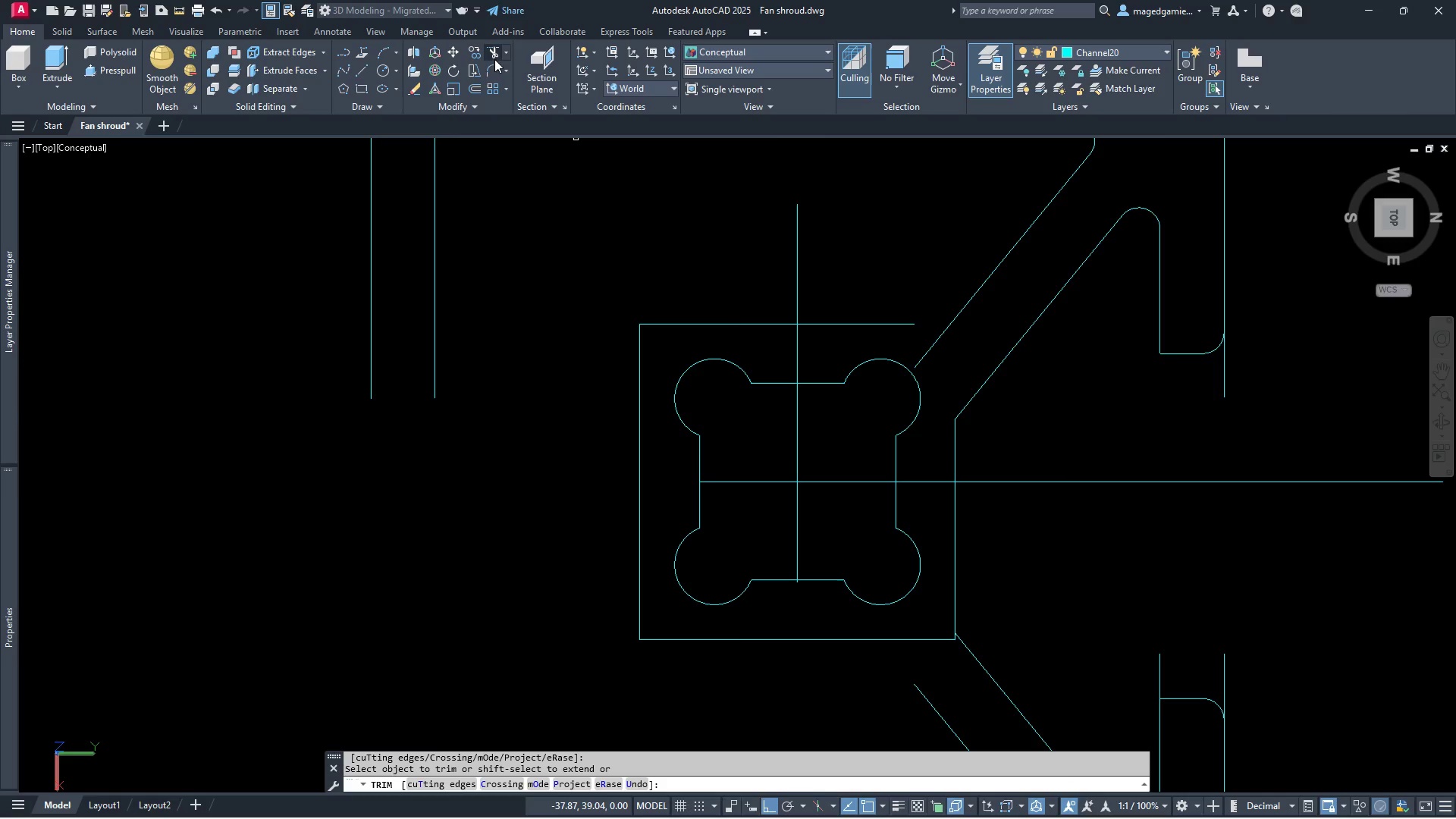 
left_click([504, 51])
 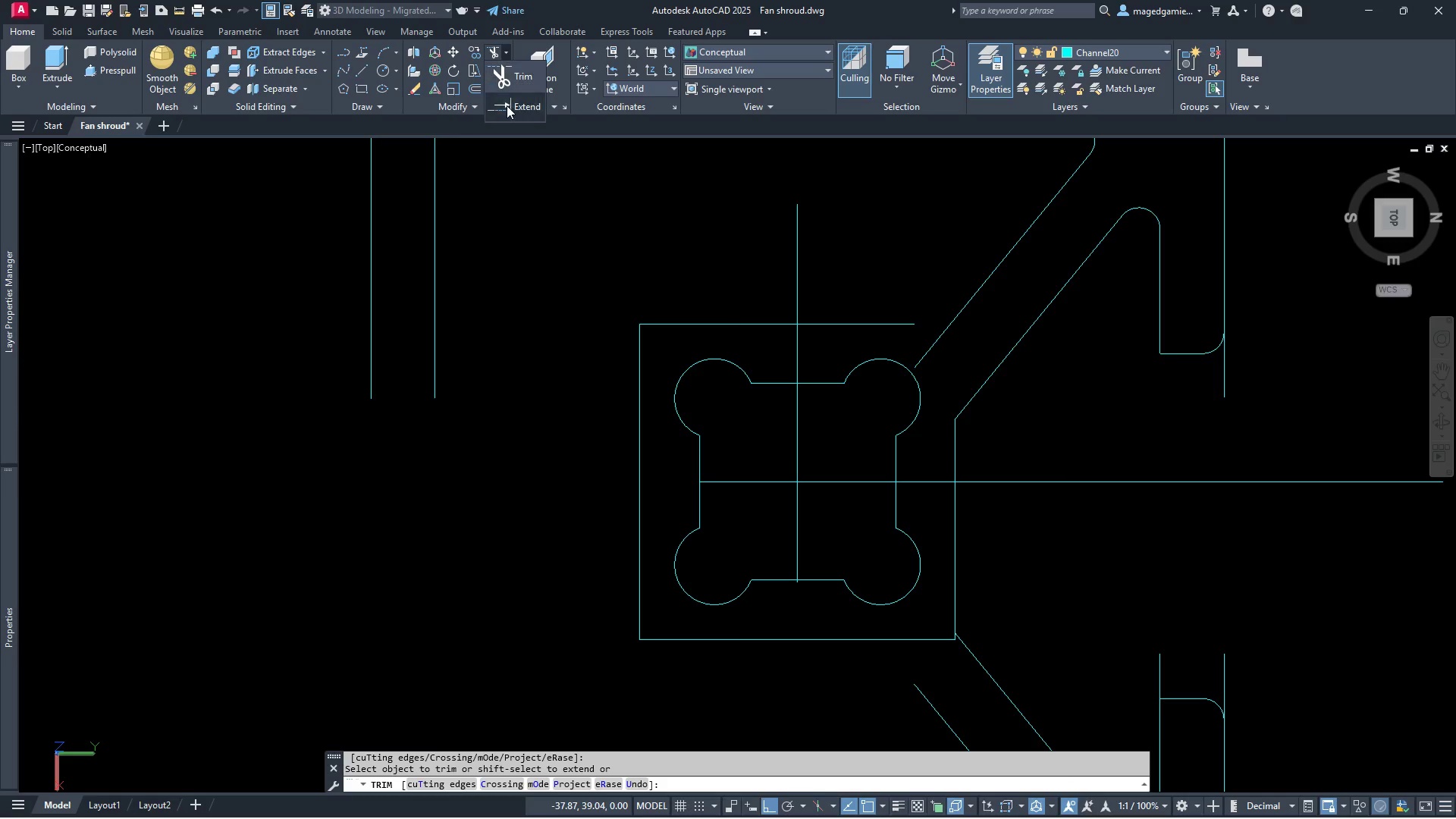 
left_click([507, 105])
 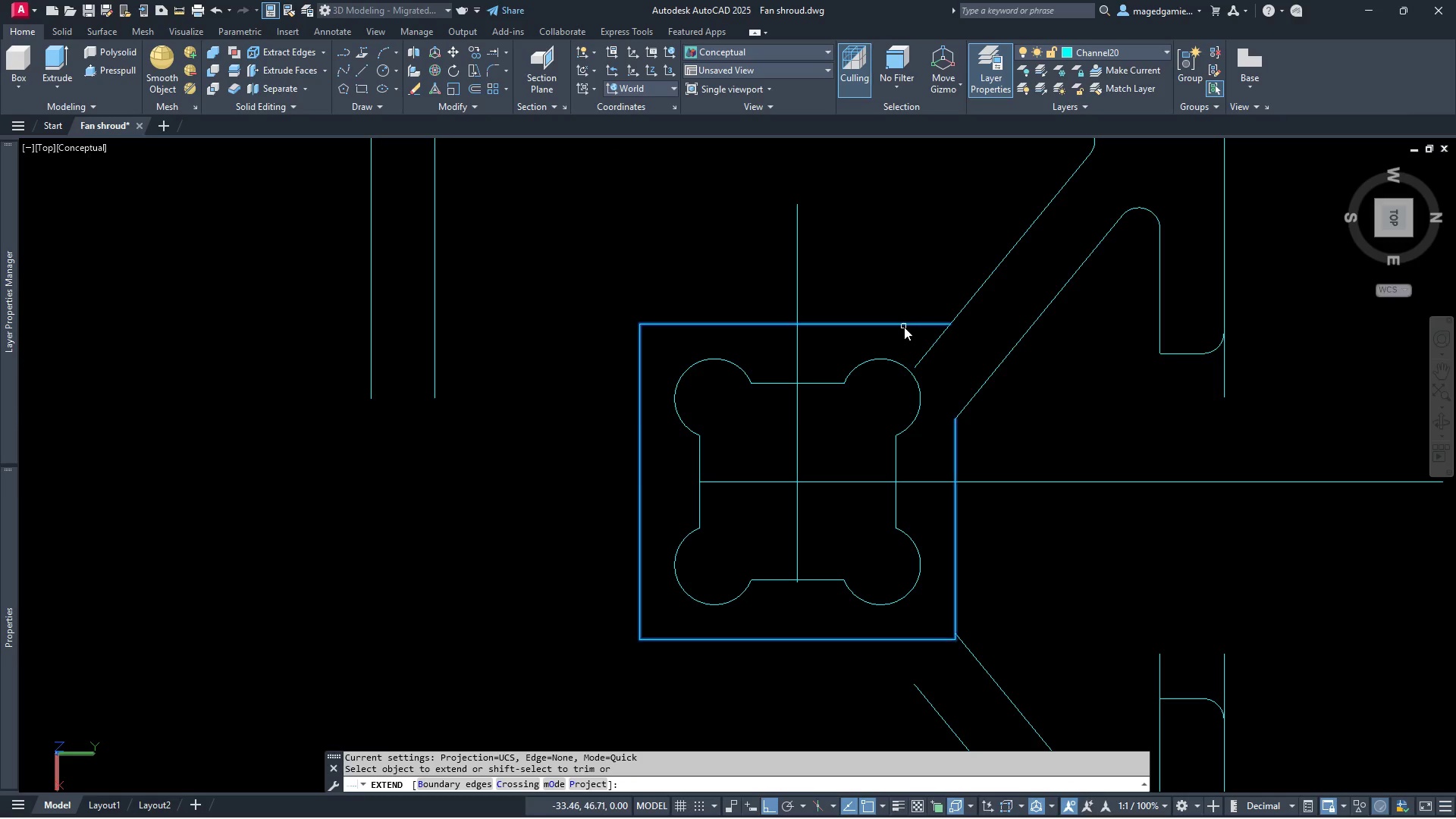 
left_click([904, 327])
 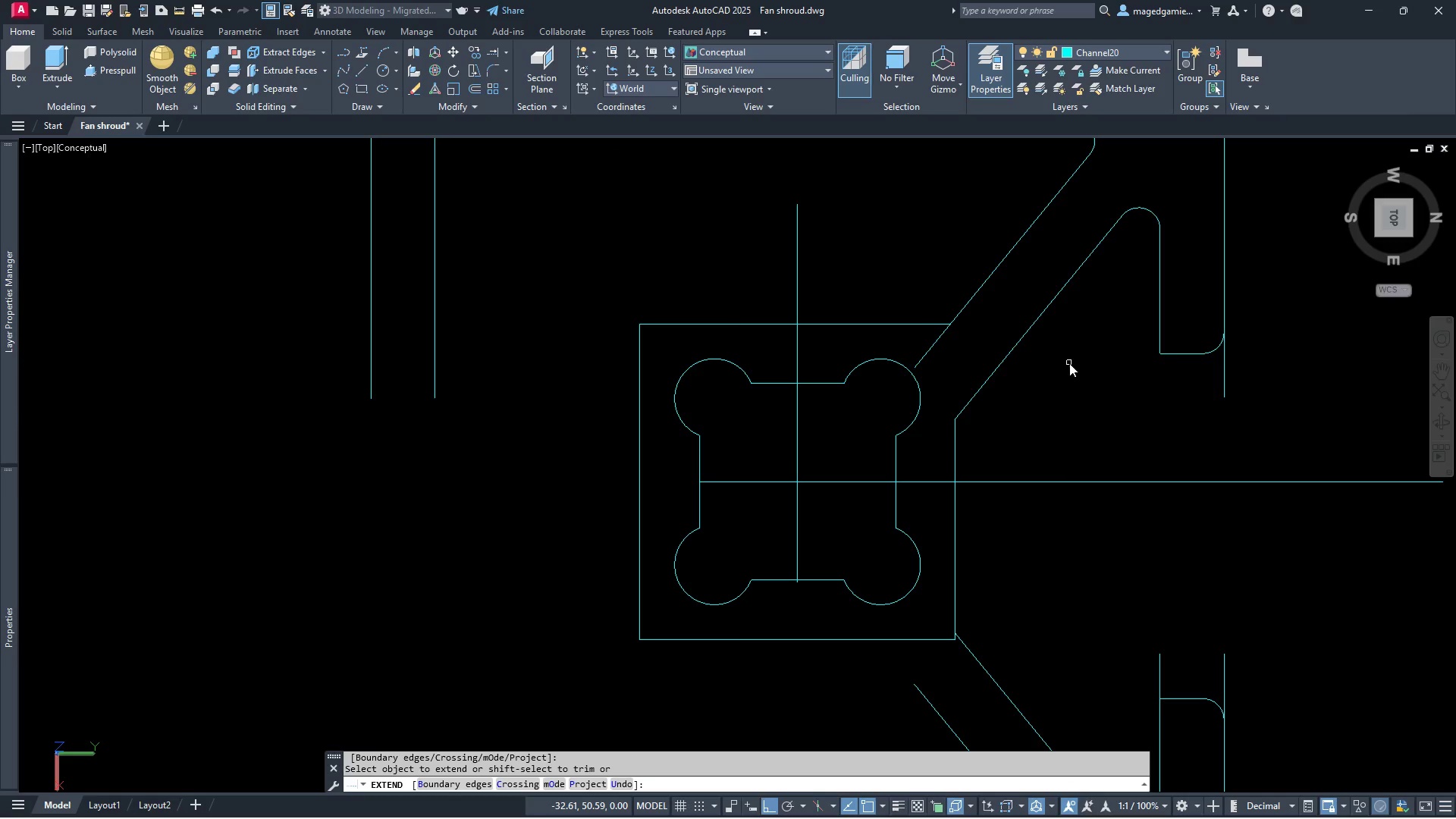 
right_click([1069, 363])
 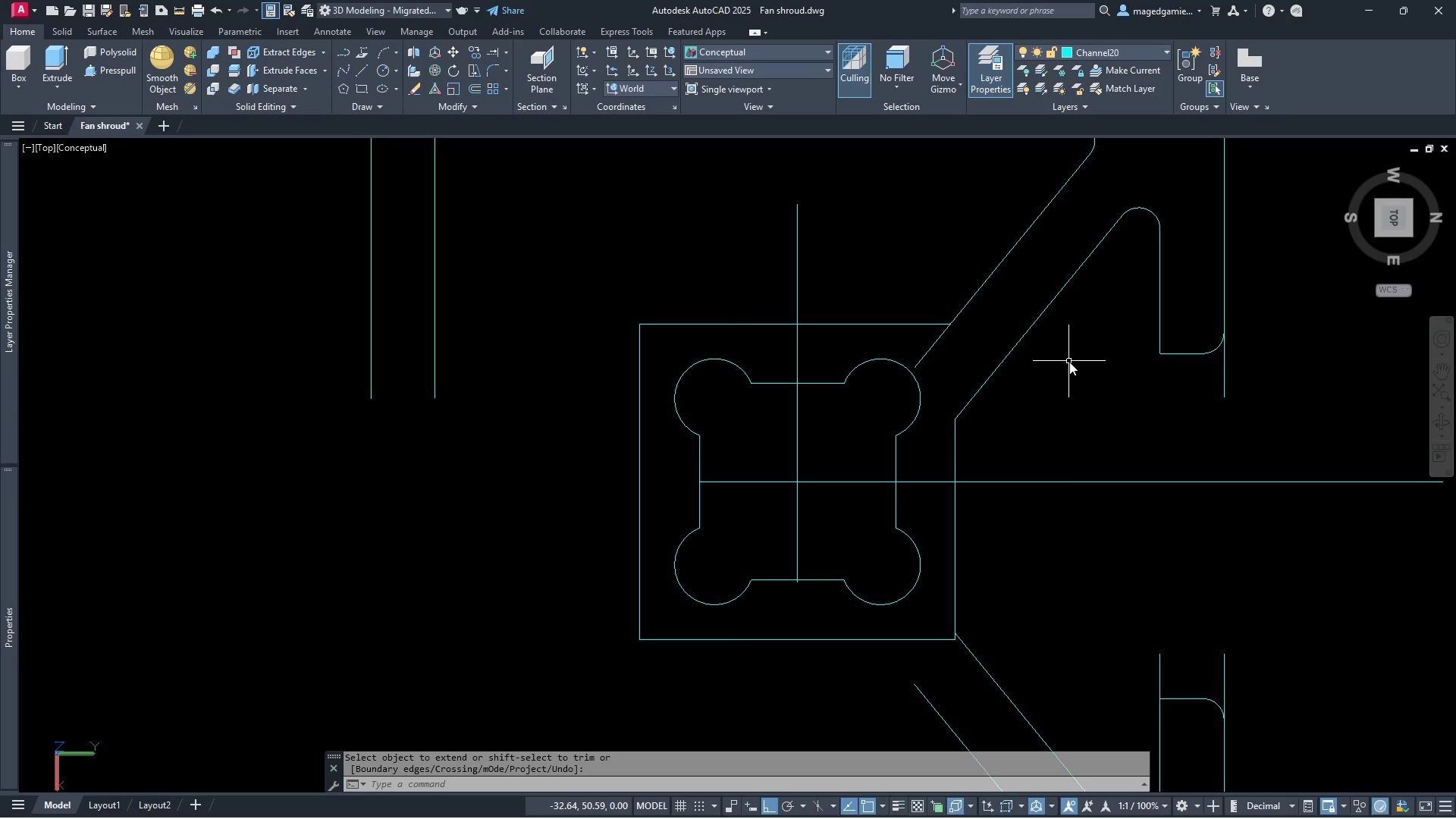 
key(Escape)
 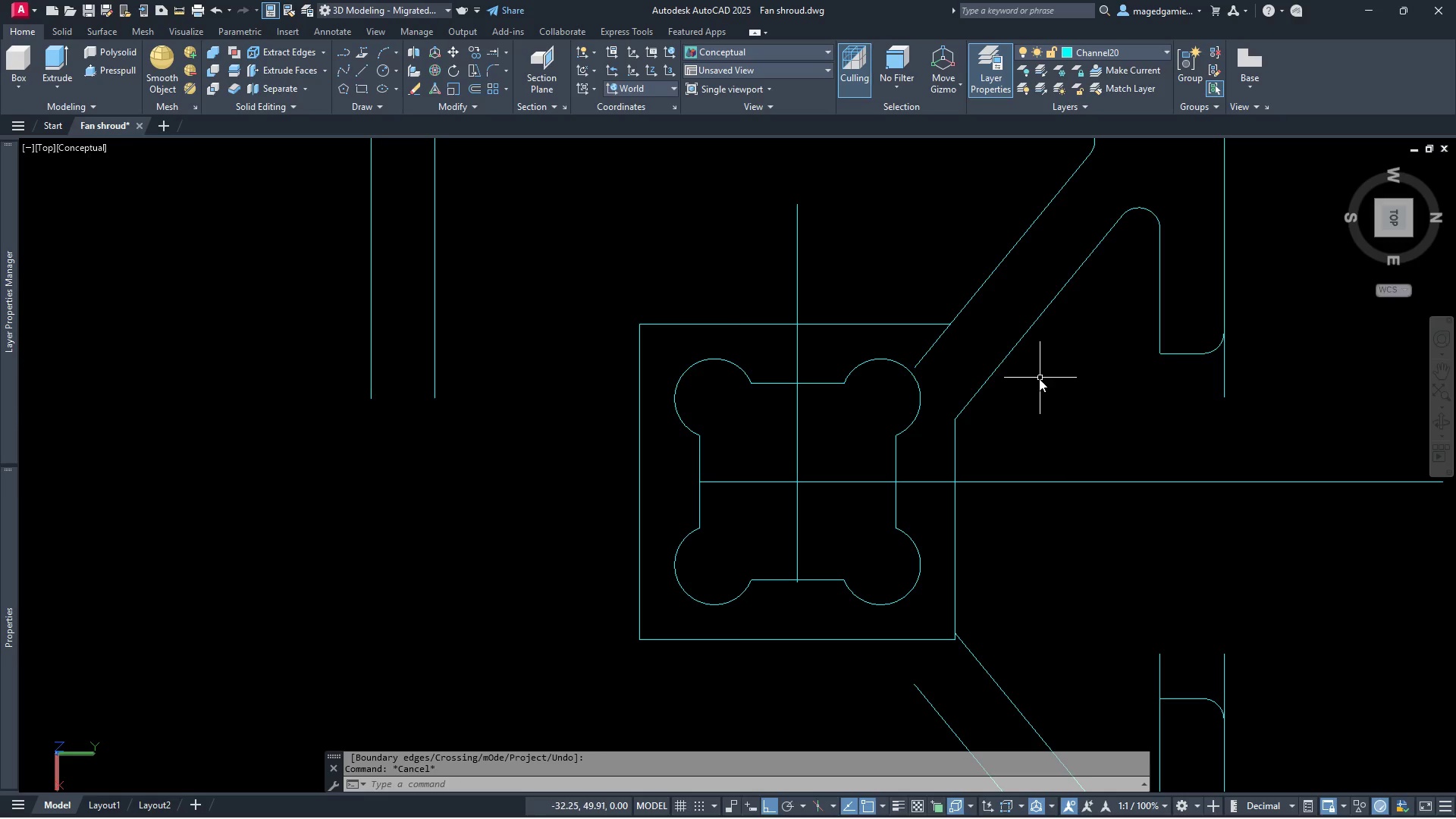 
scroll: coordinate [1039, 378], scroll_direction: down, amount: 1.0
 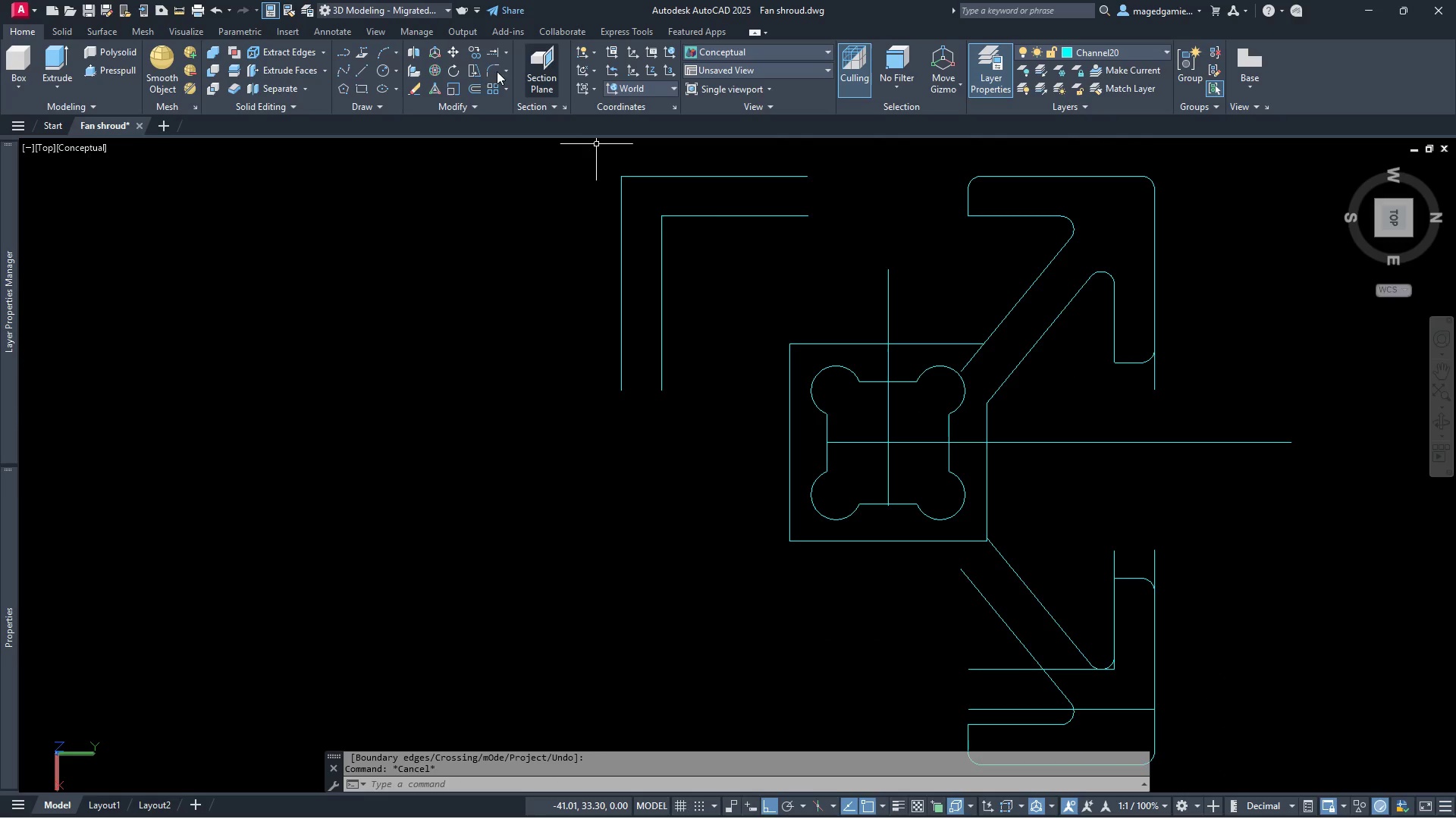 
left_click([508, 52])
 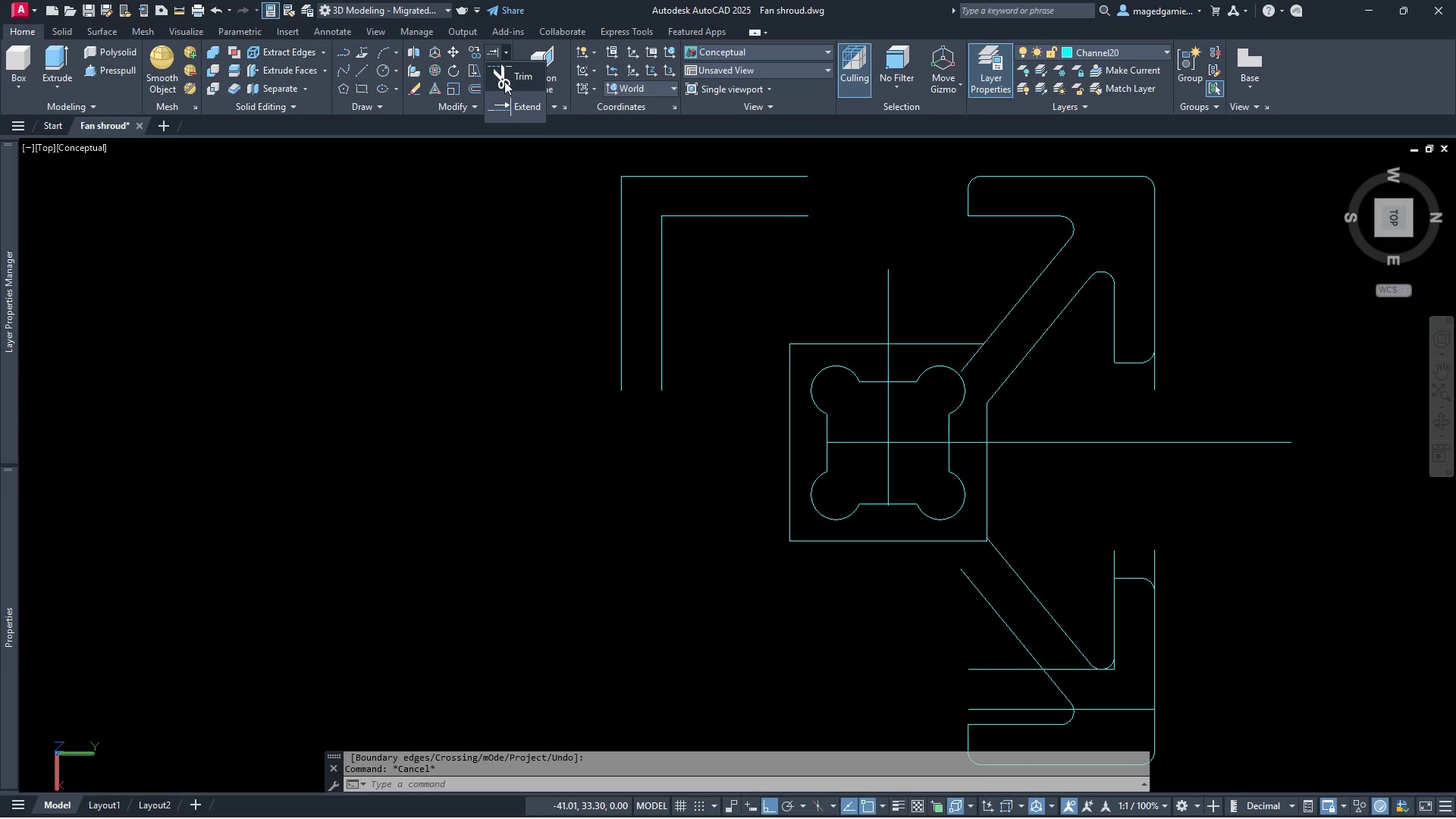 
left_click([504, 81])
 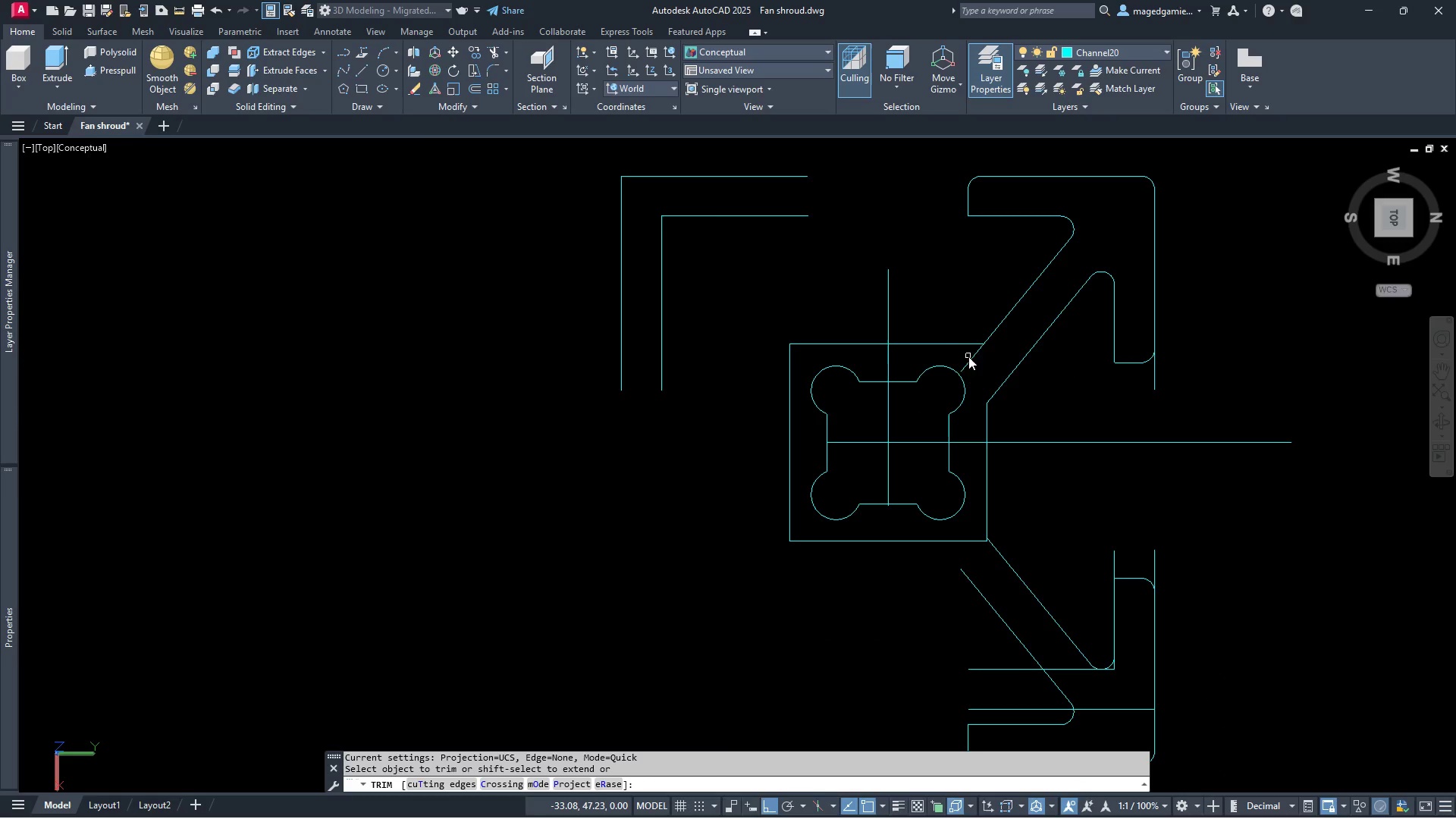 
left_click([975, 359])
 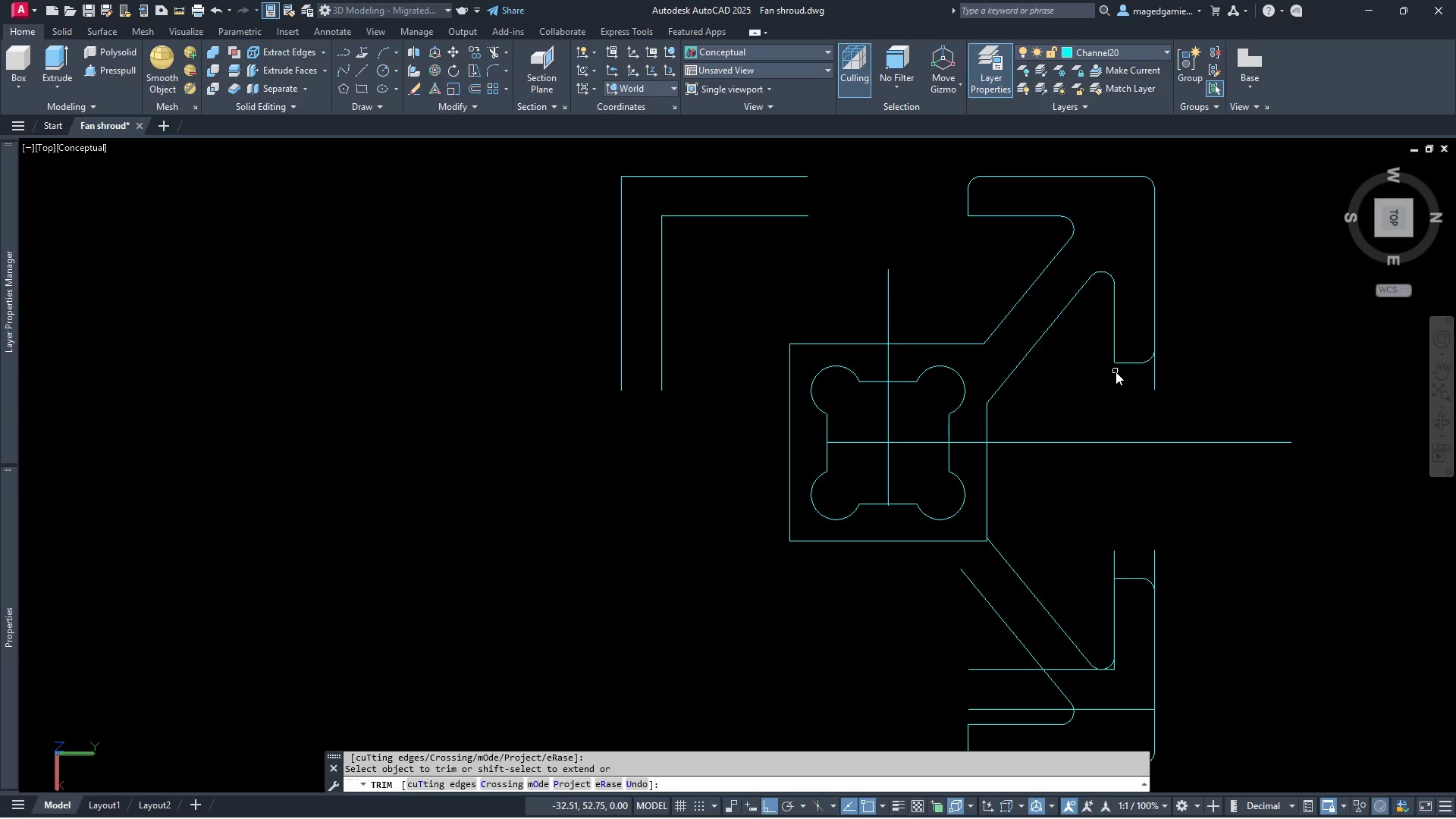 
key(Escape)
 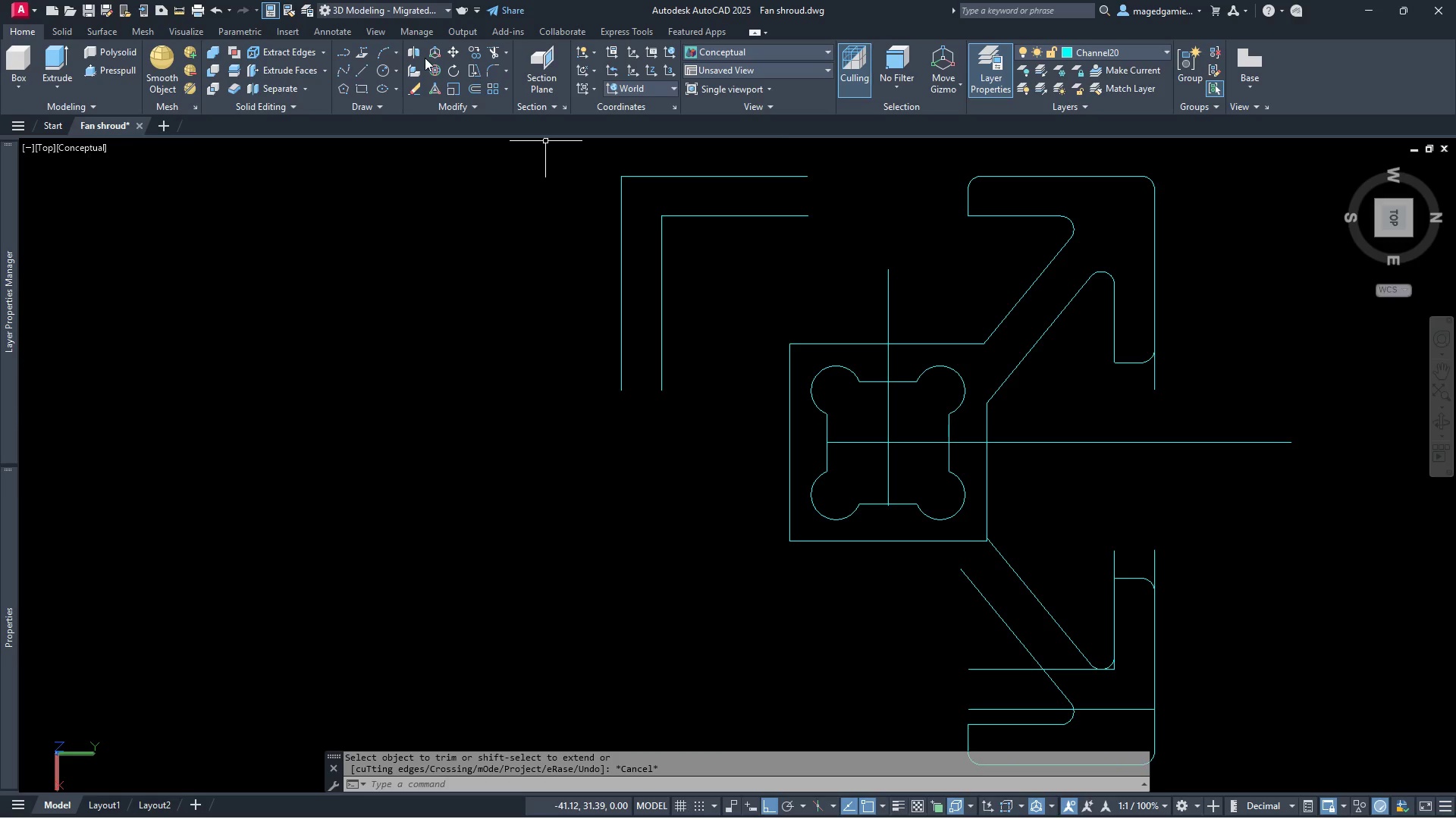 
wait(5.91)
 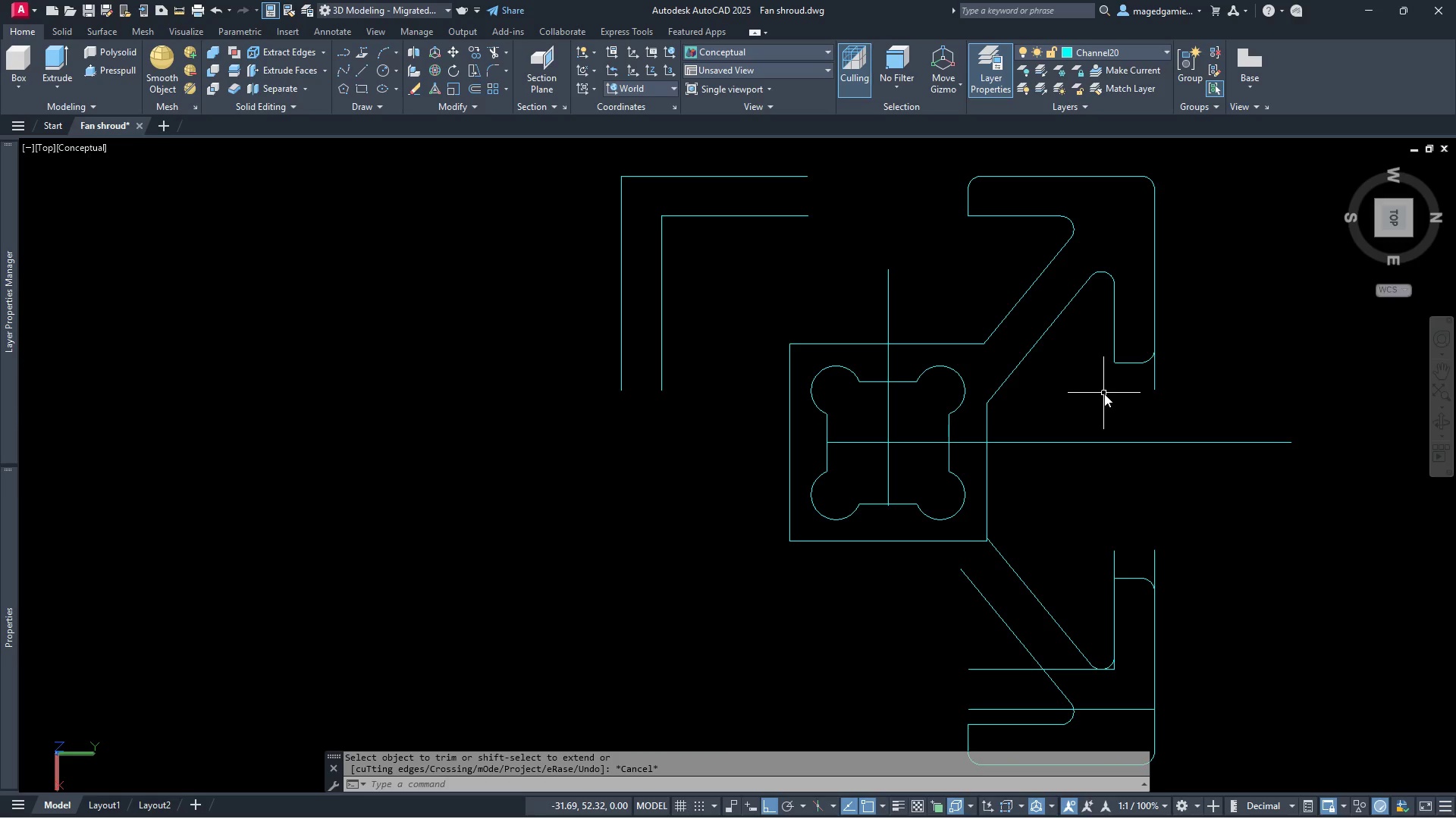 
left_click([180, 14])
 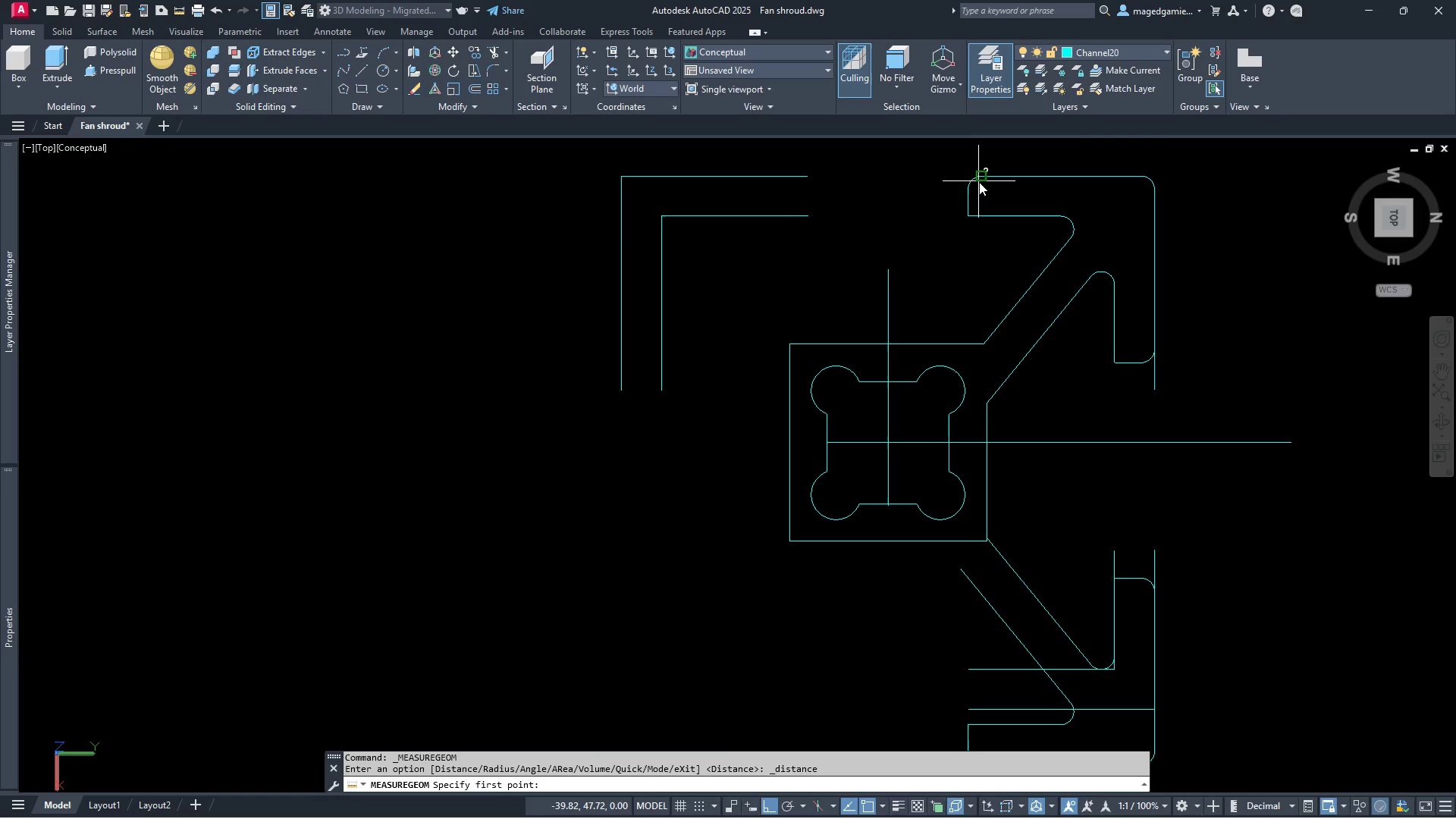 
left_click([982, 177])
 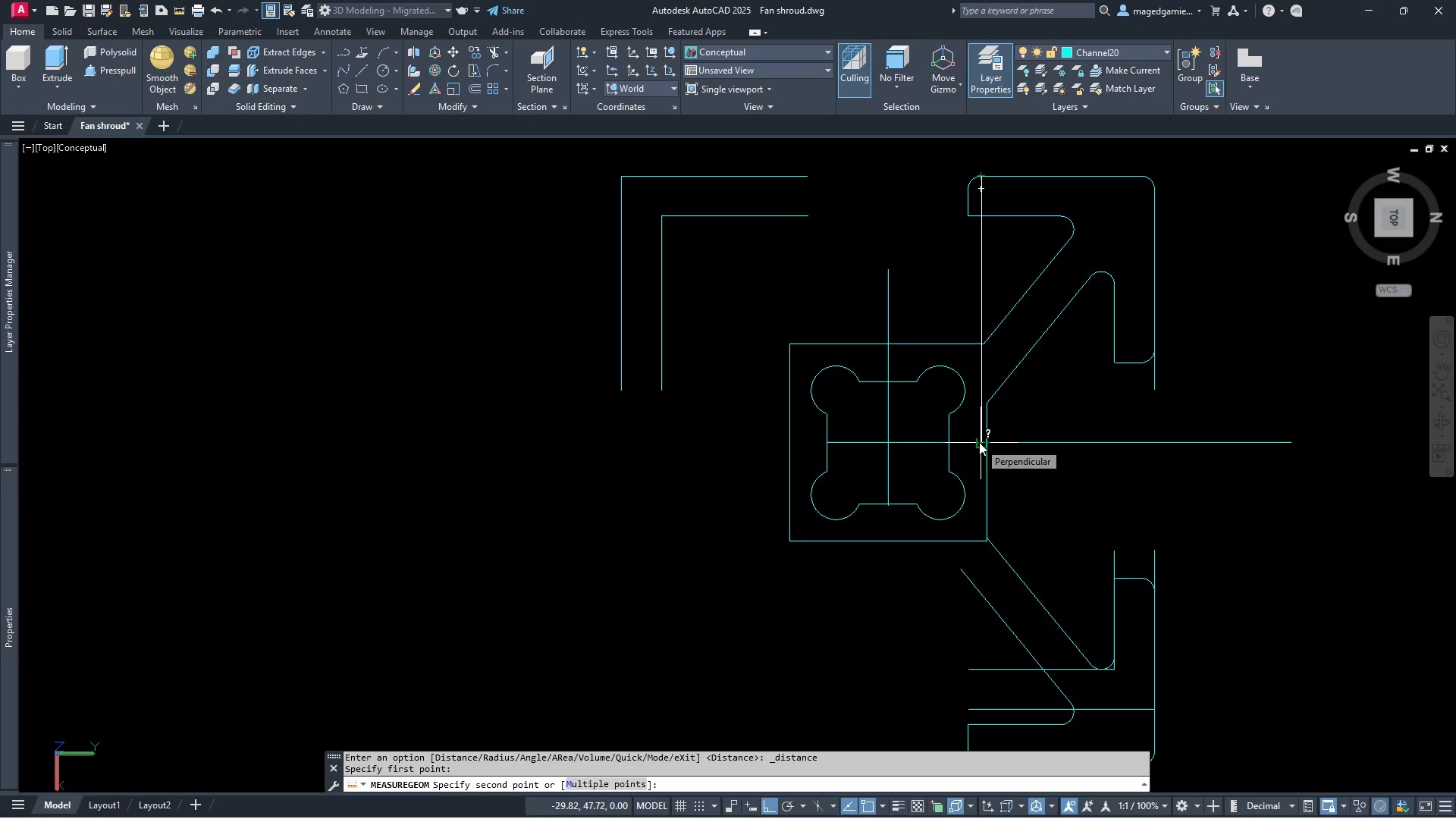 
left_click([979, 442])
 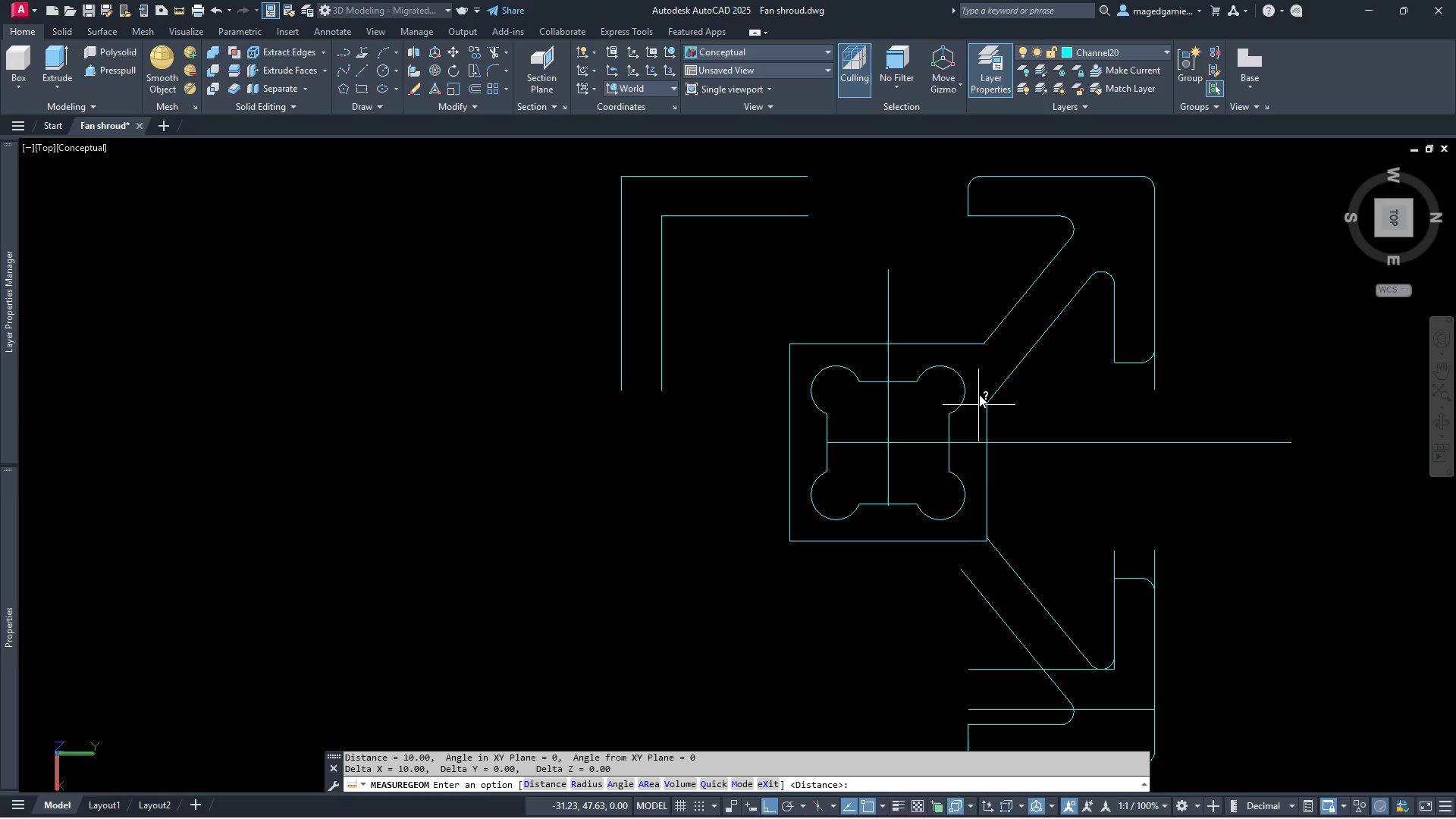 
right_click([982, 262])
 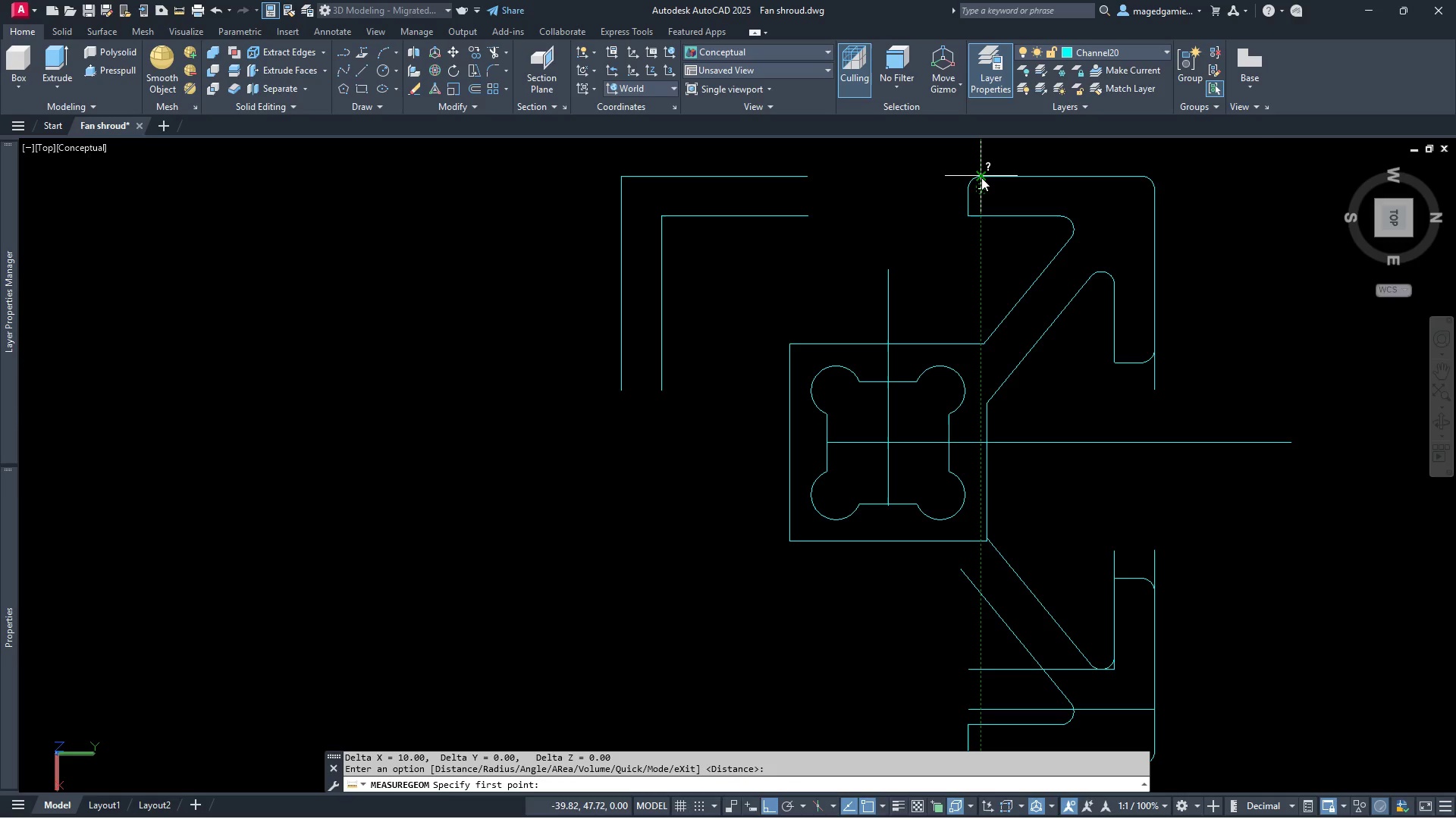 
left_click([982, 172])
 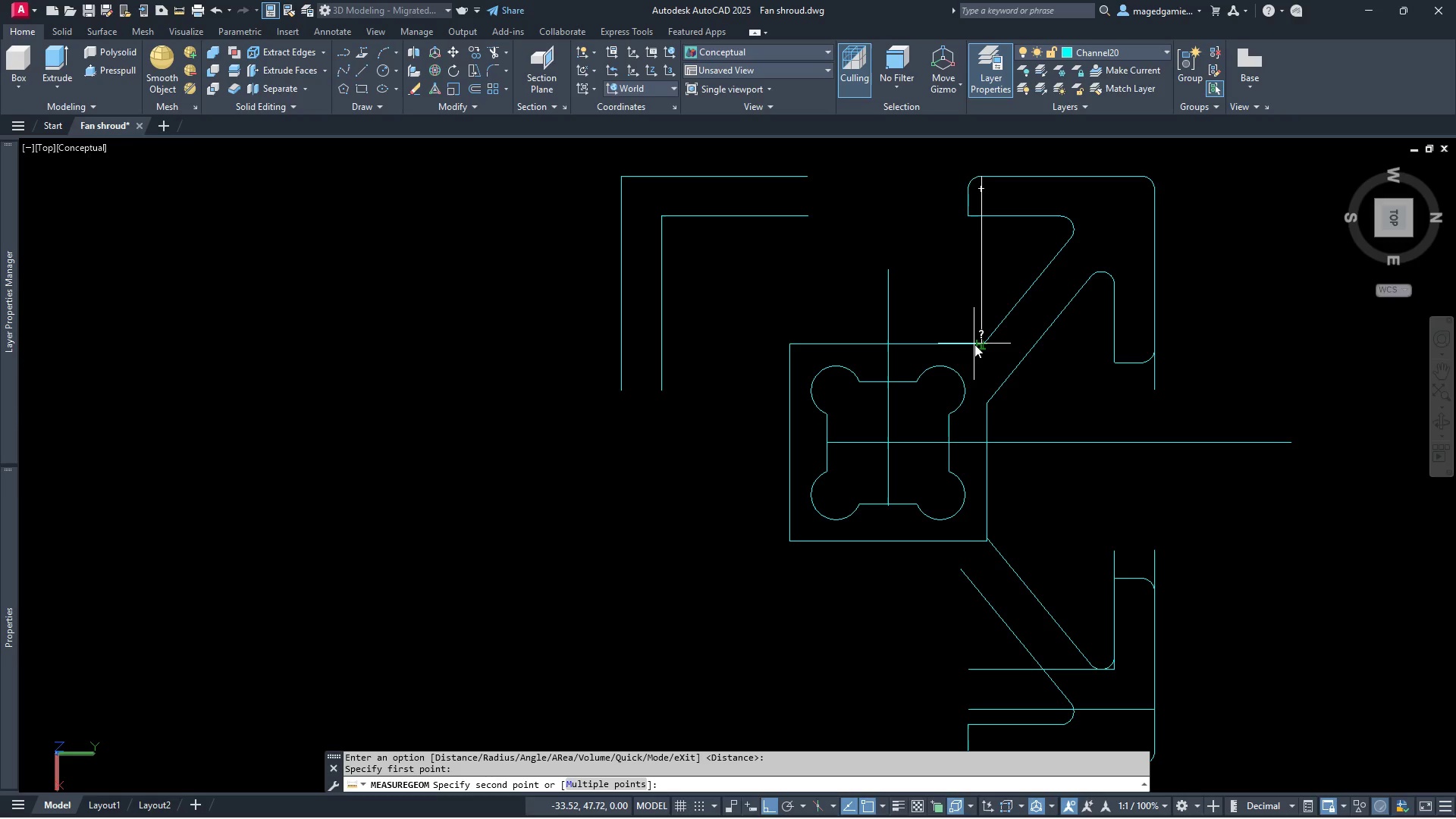 
left_click([974, 344])
 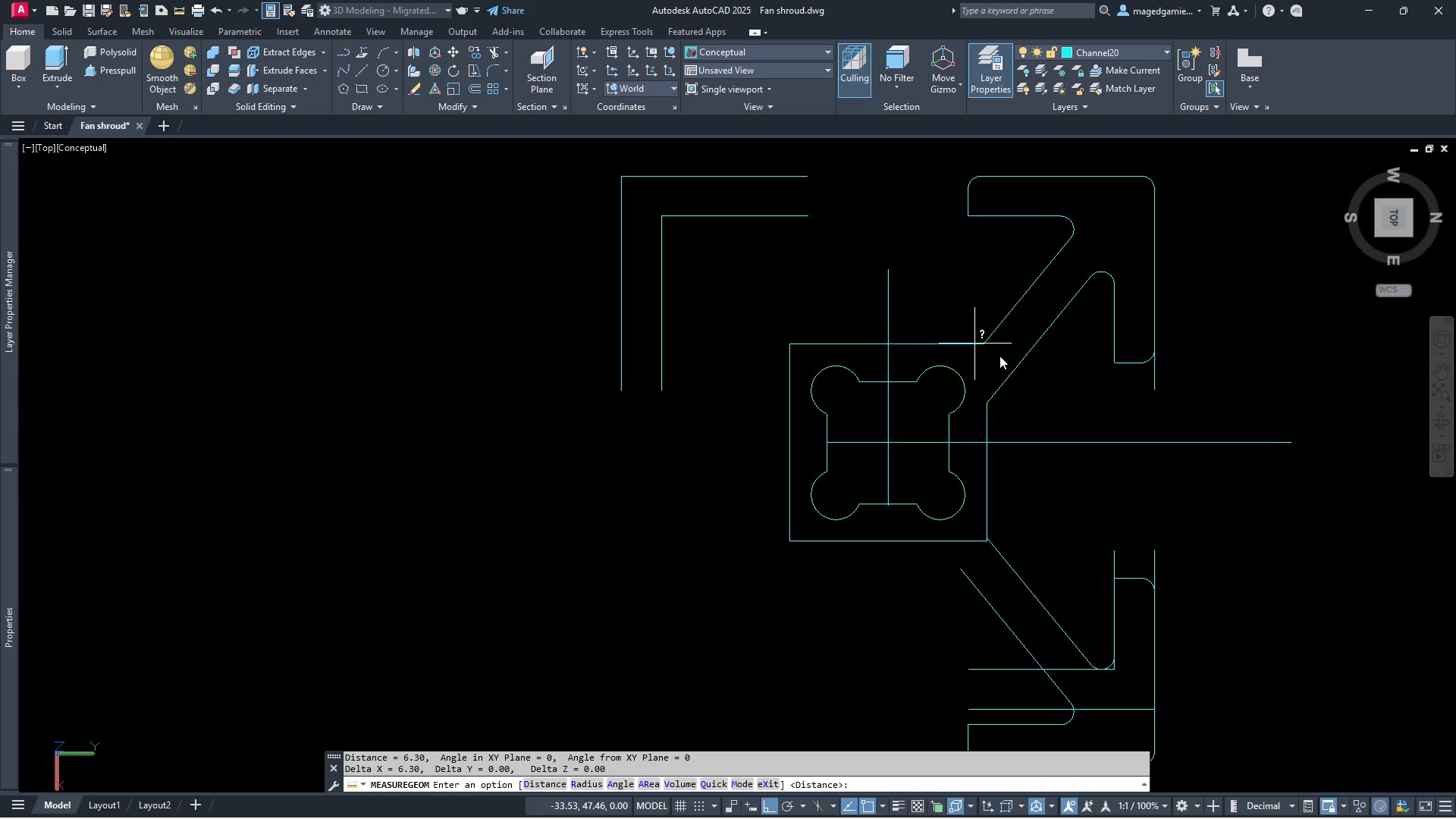 
right_click([1180, 350])
 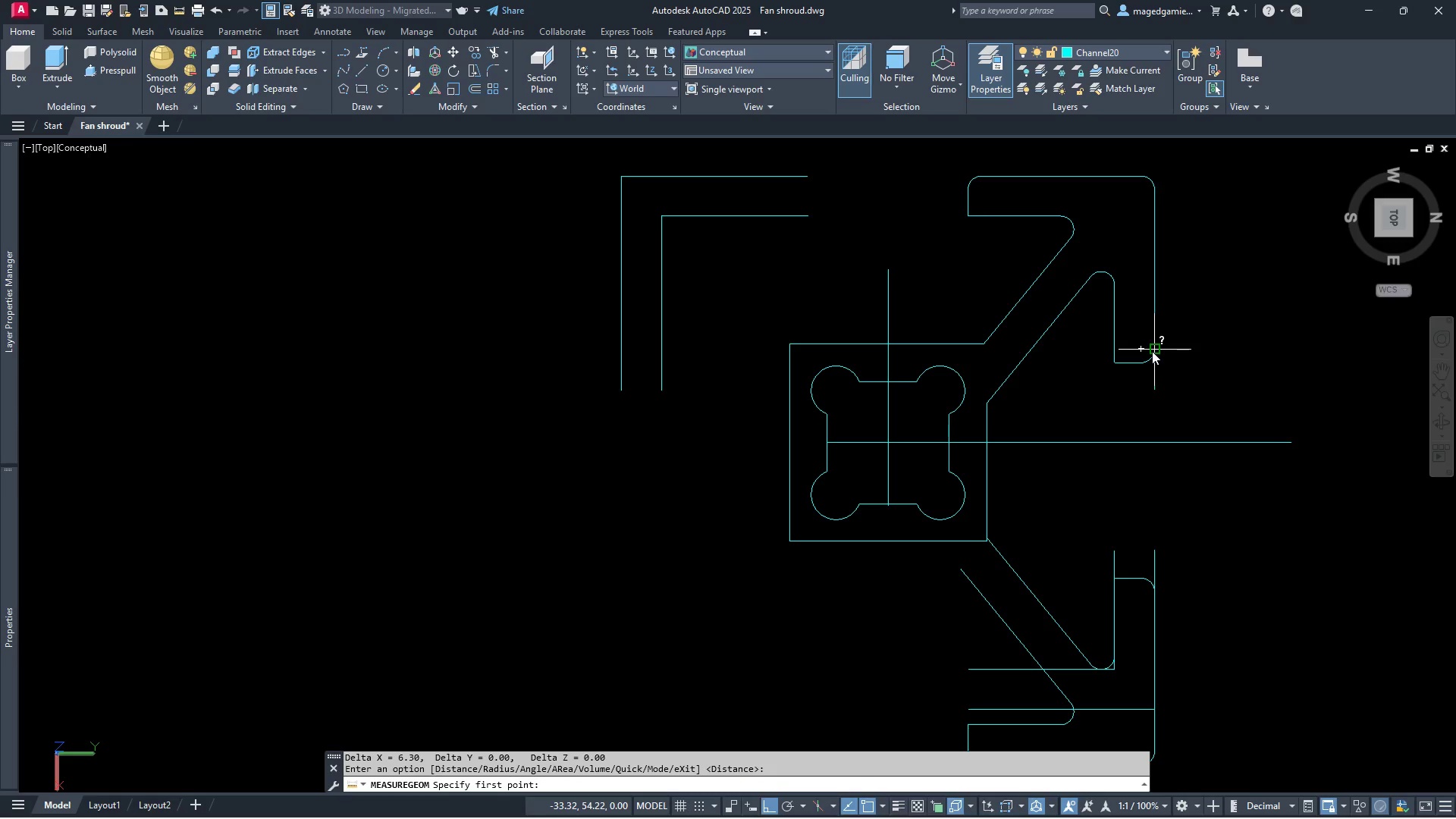 
left_click([1152, 351])
 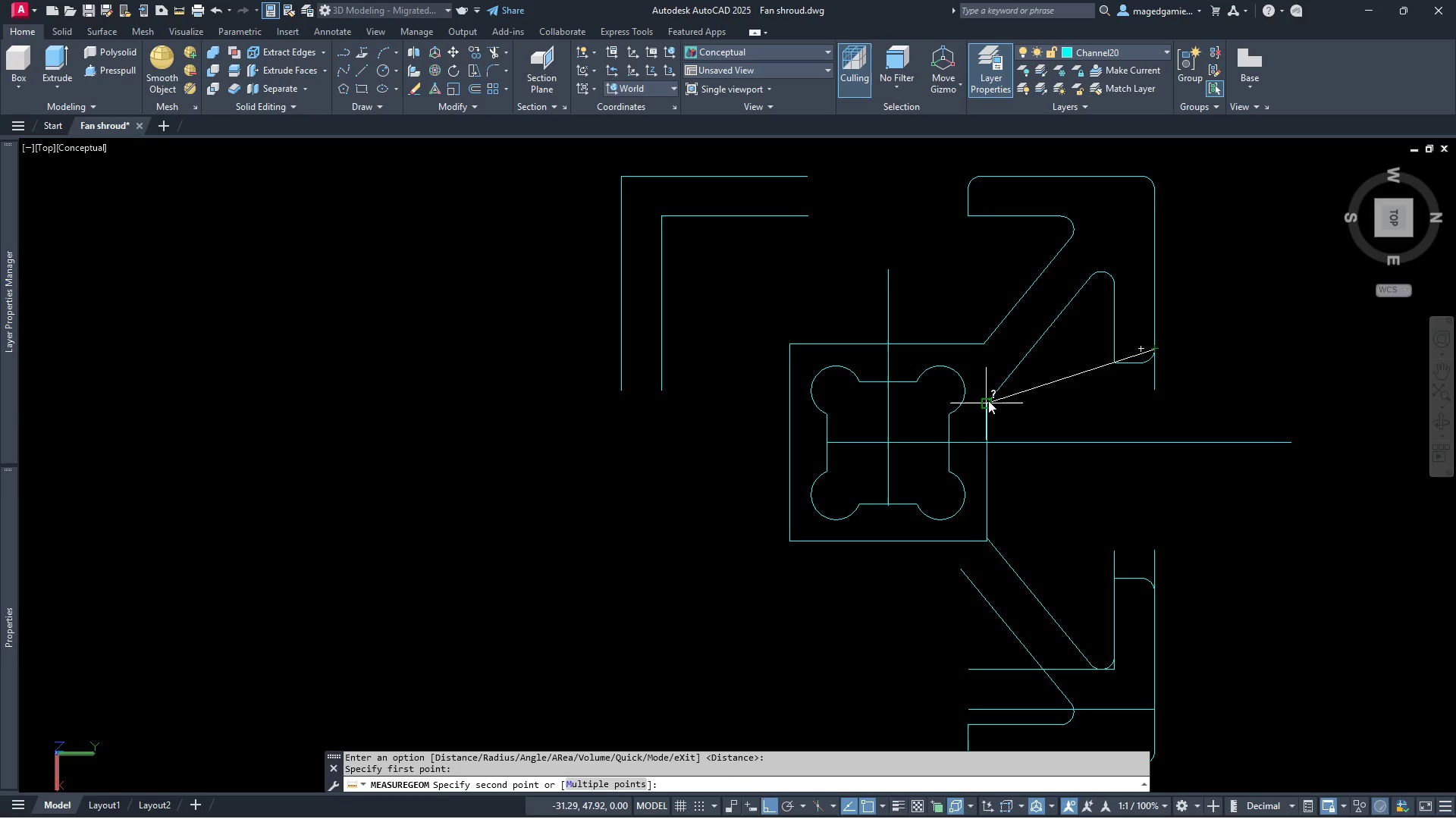 
left_click([988, 402])
 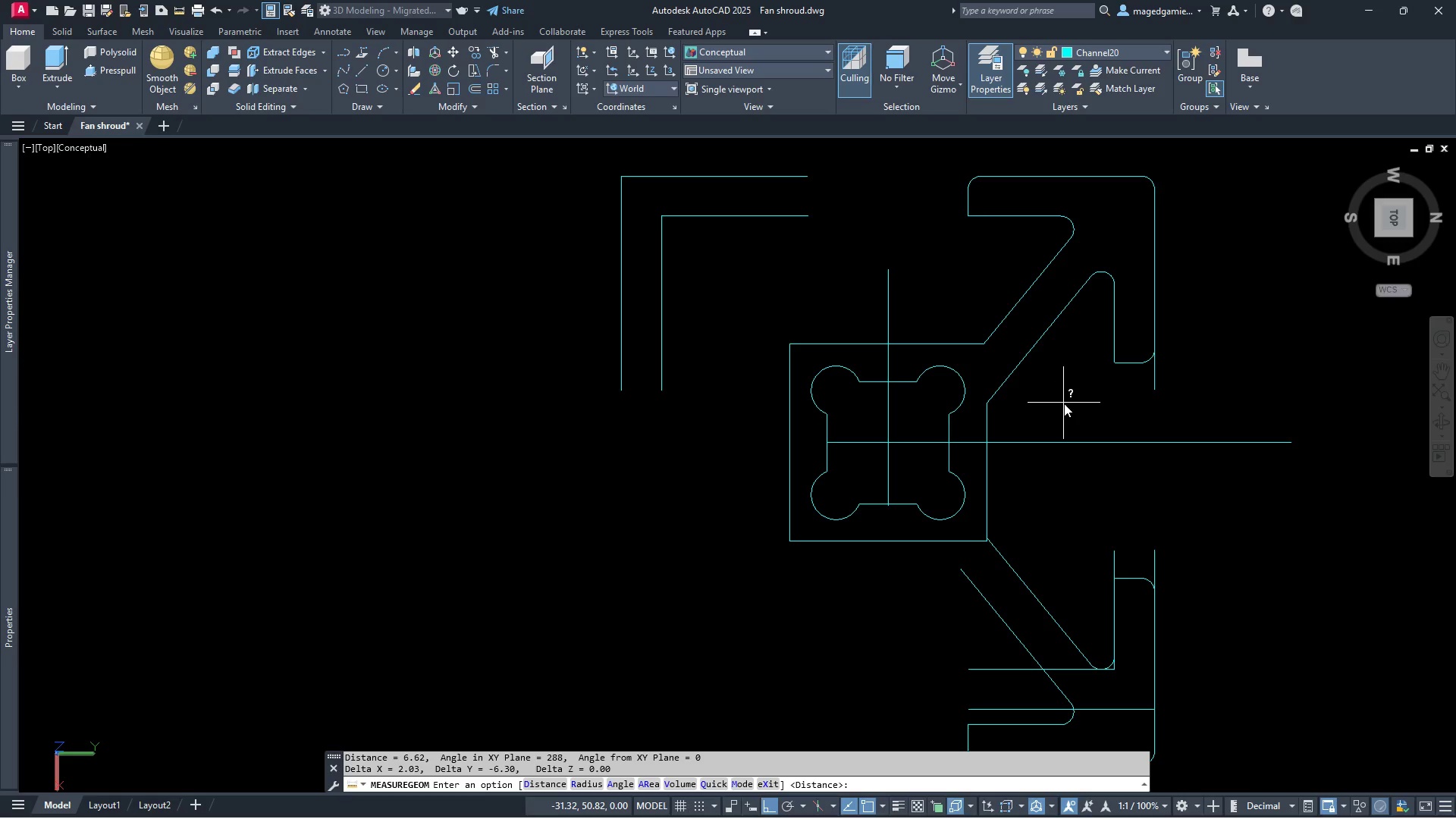 
wait(8.06)
 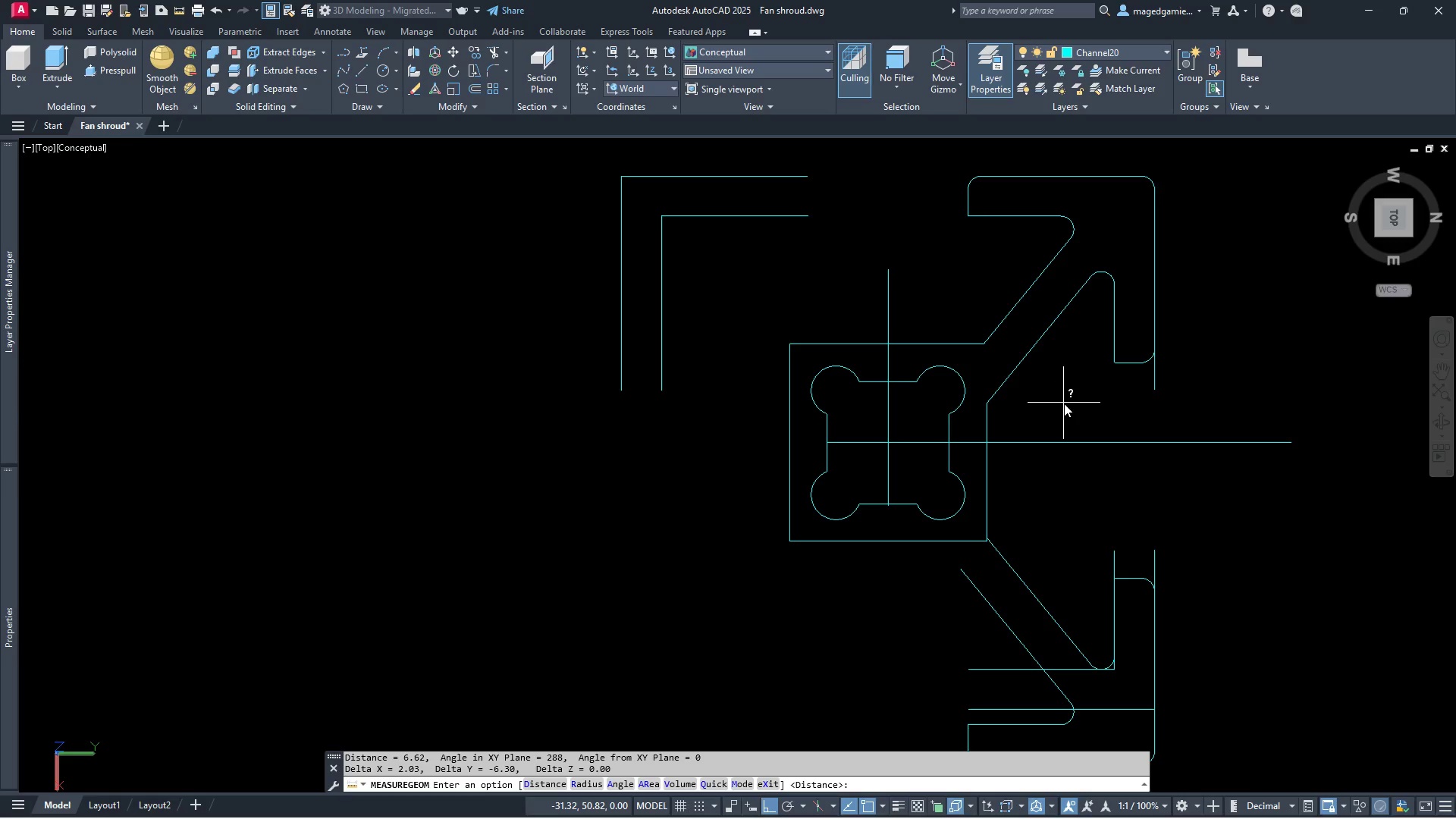 
scroll: coordinate [1141, 337], scroll_direction: up, amount: 1.0
 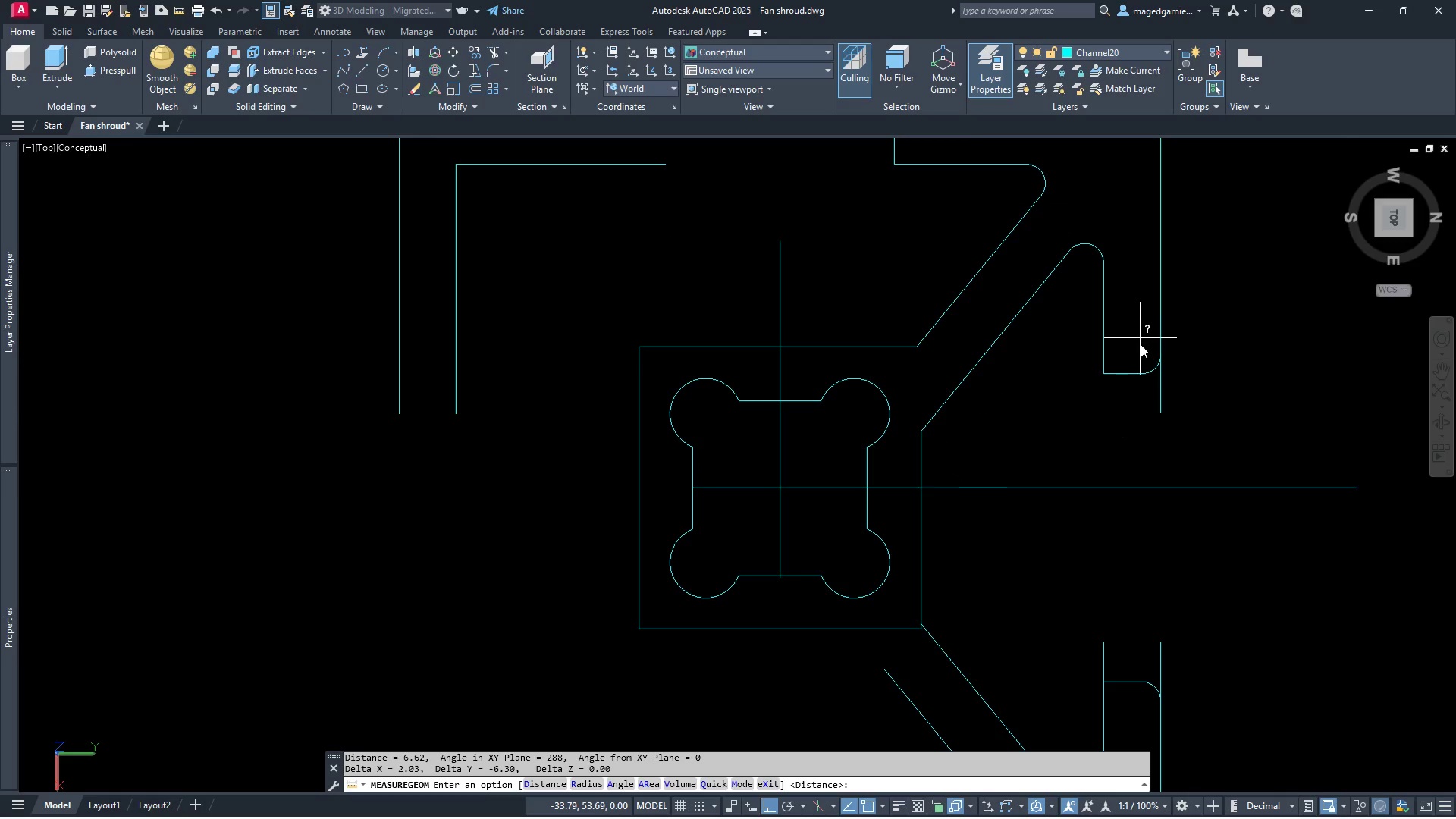 
scroll: coordinate [1133, 375], scroll_direction: down, amount: 2.0
 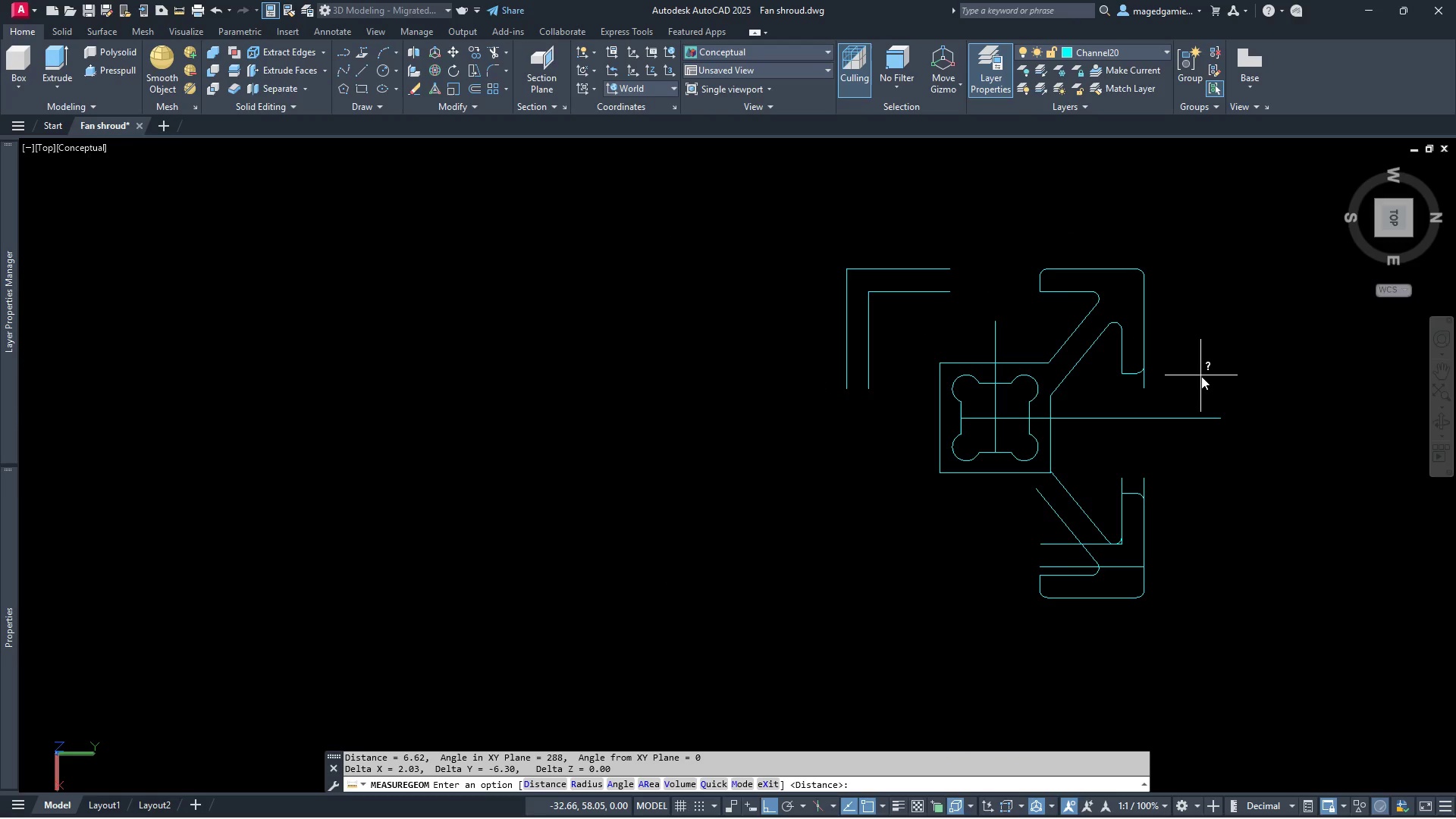 
wait(5.46)
 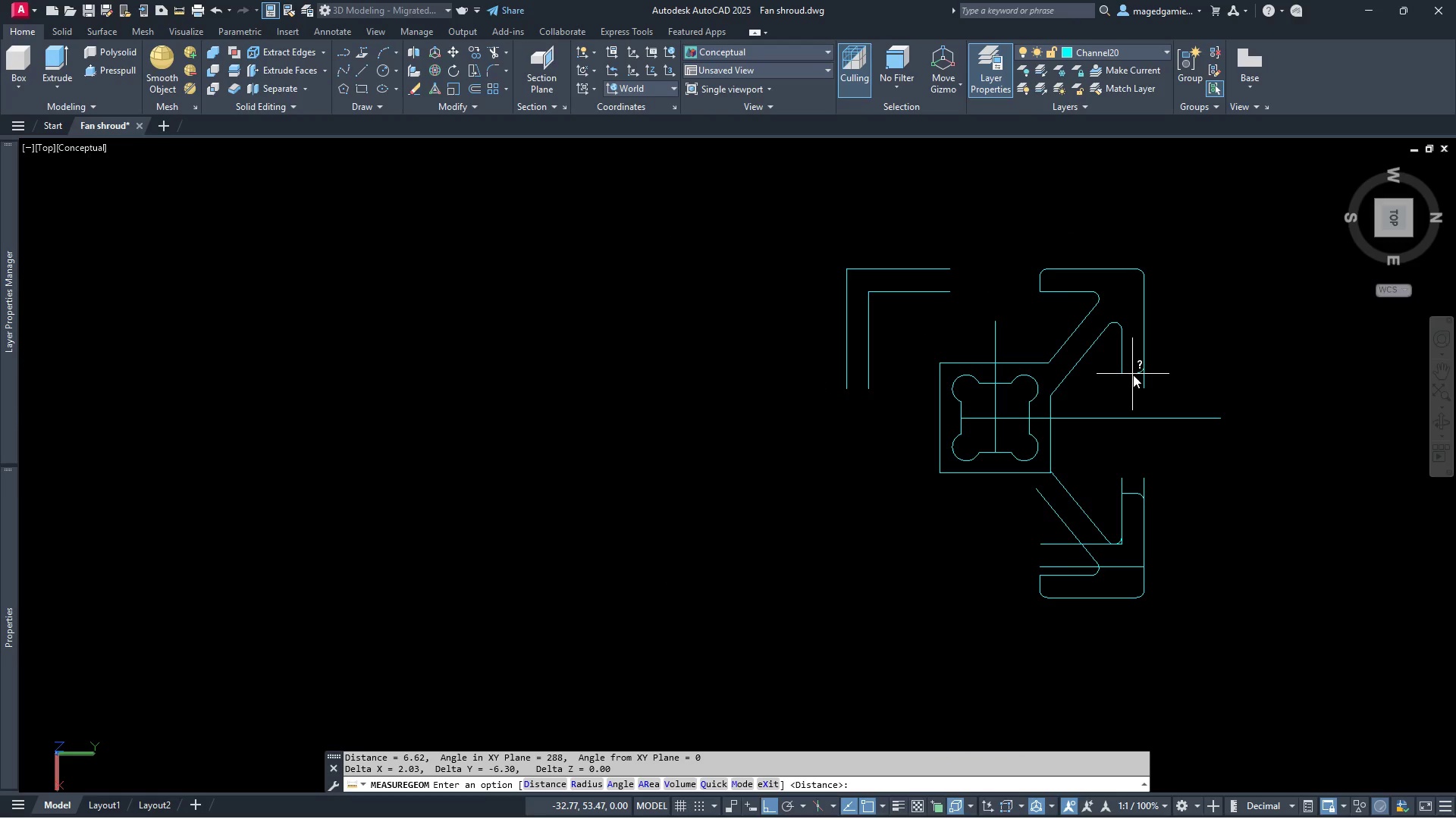 
key(Escape)
 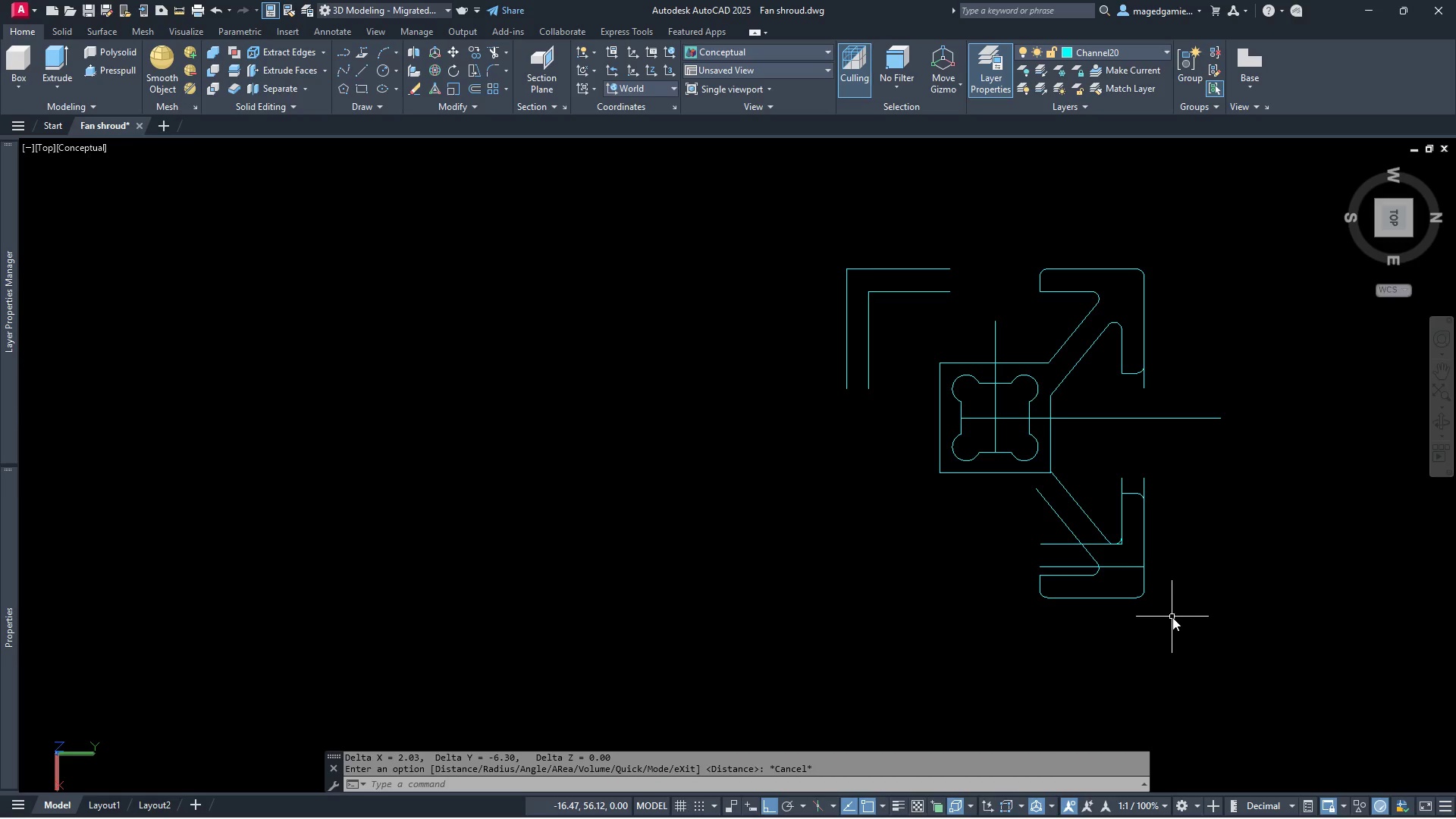 
left_click([1172, 617])
 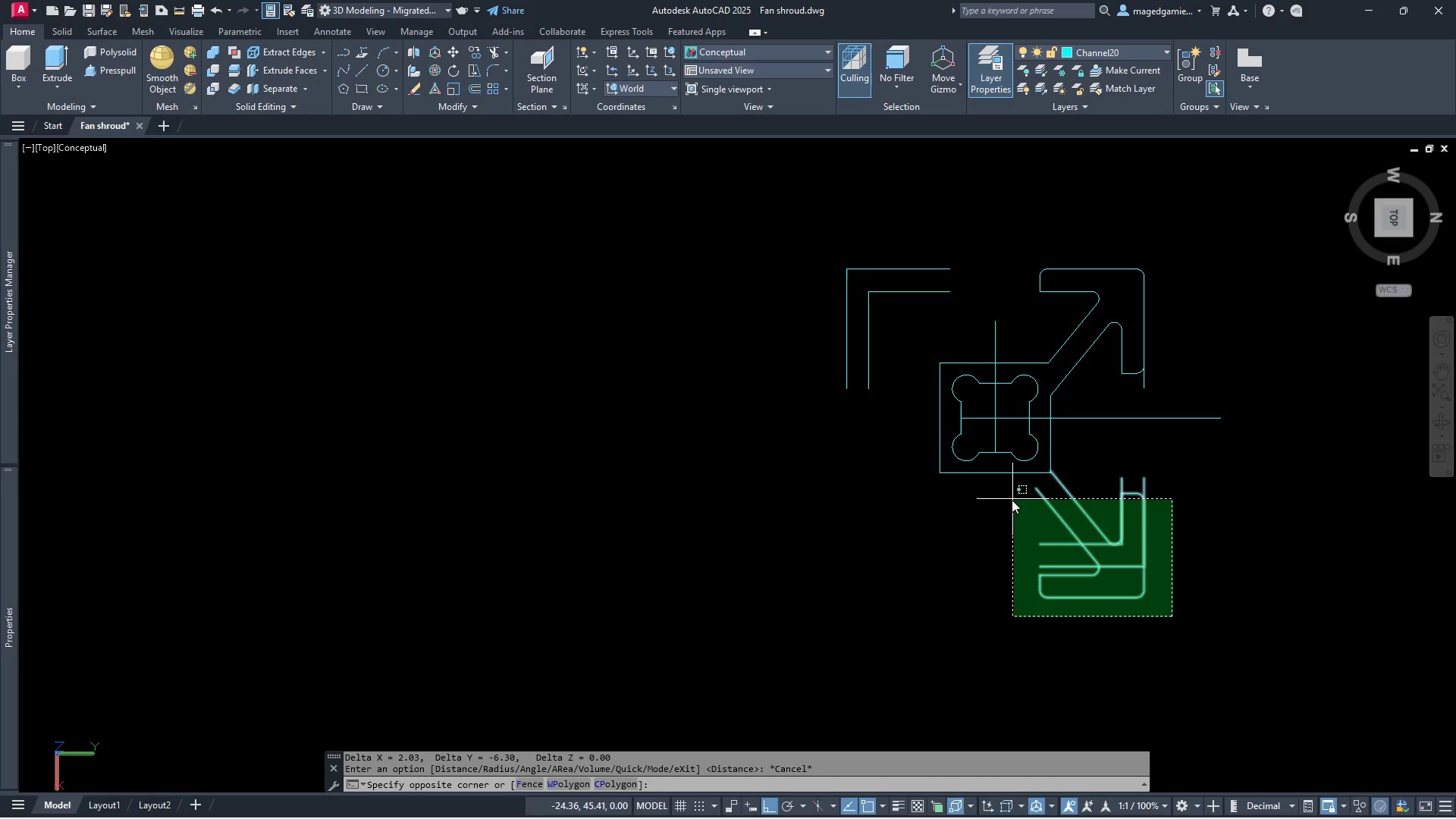 
left_click([1012, 500])
 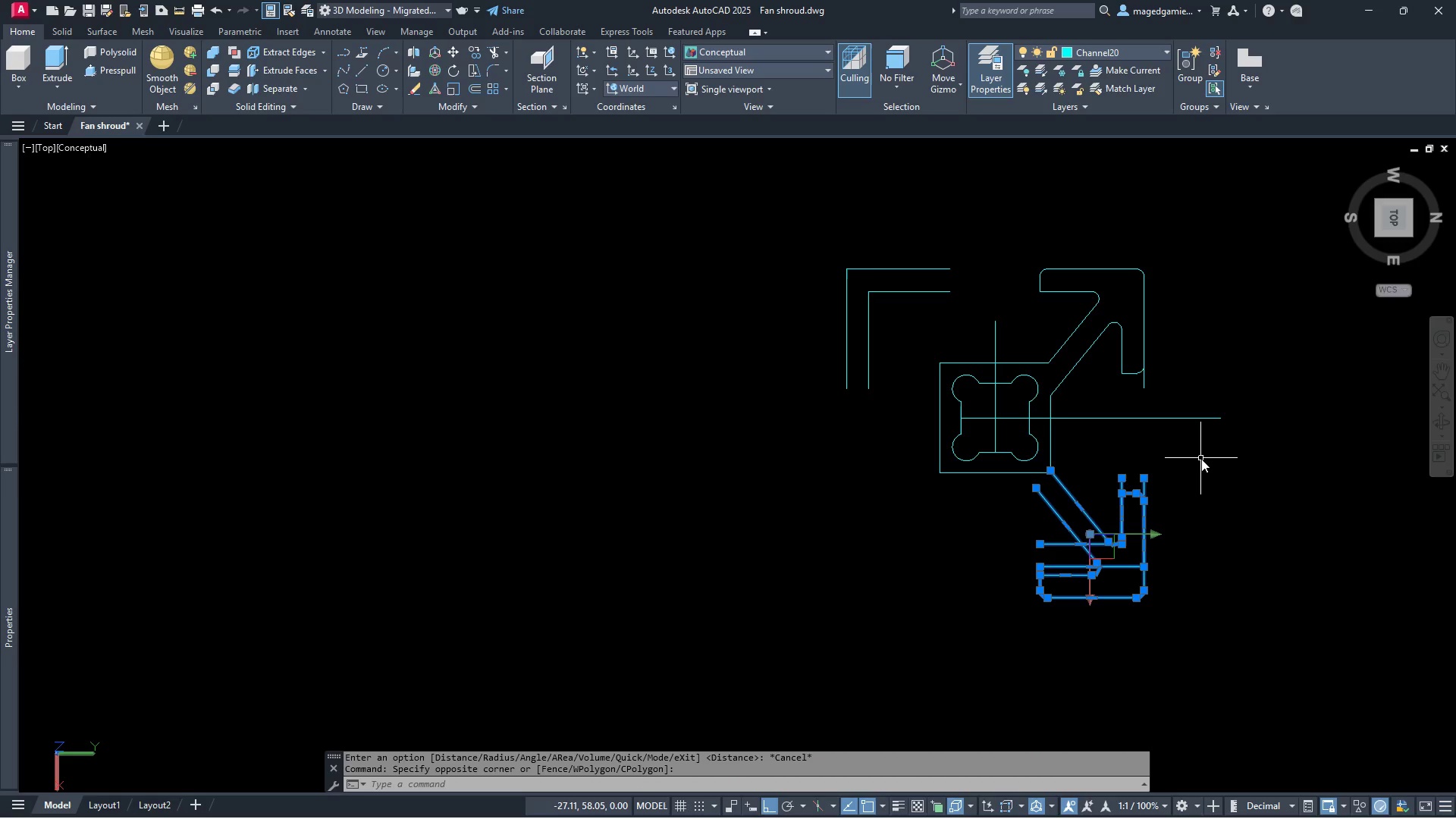 
key(Delete)
 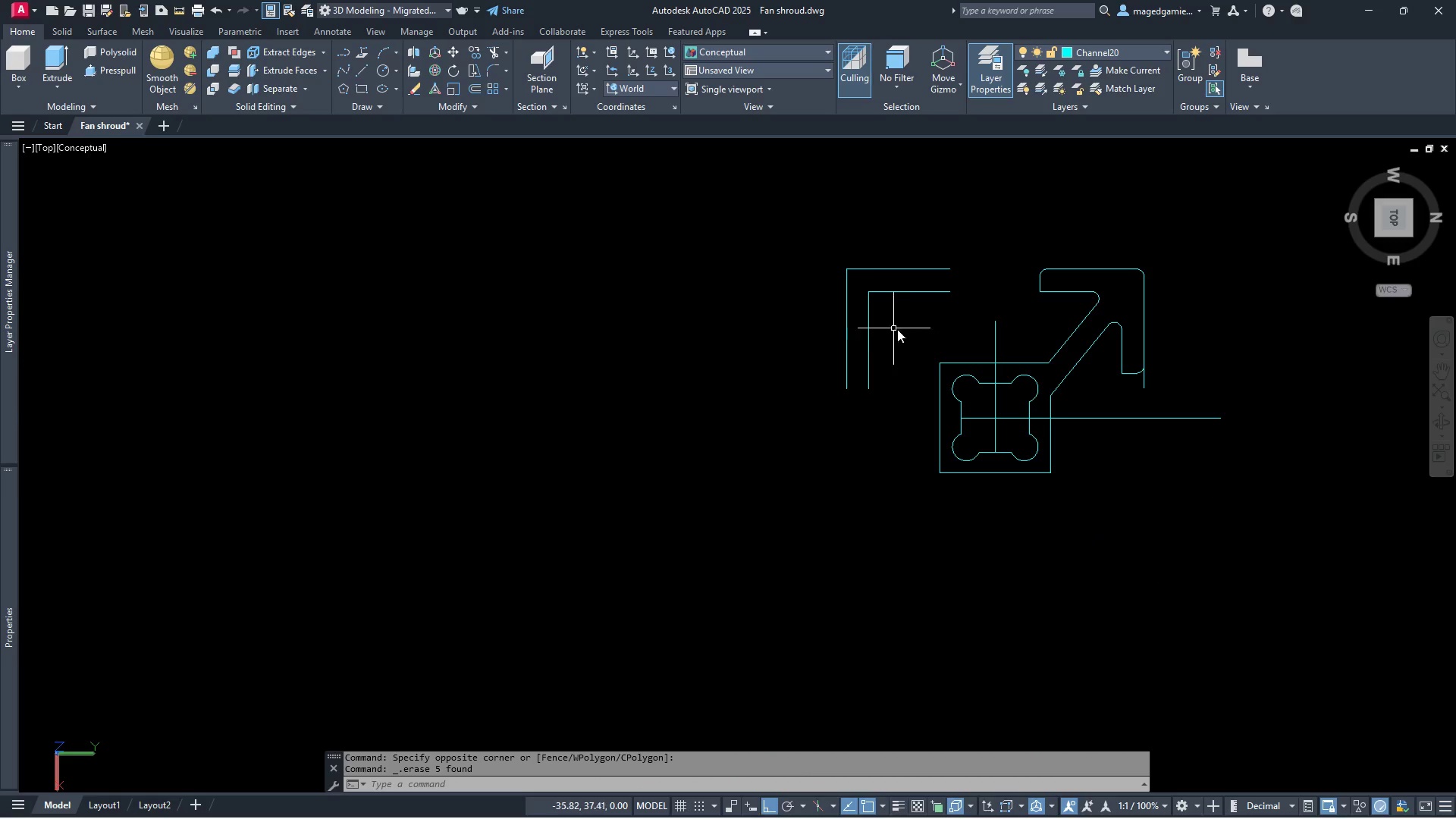 
left_click([911, 334])
 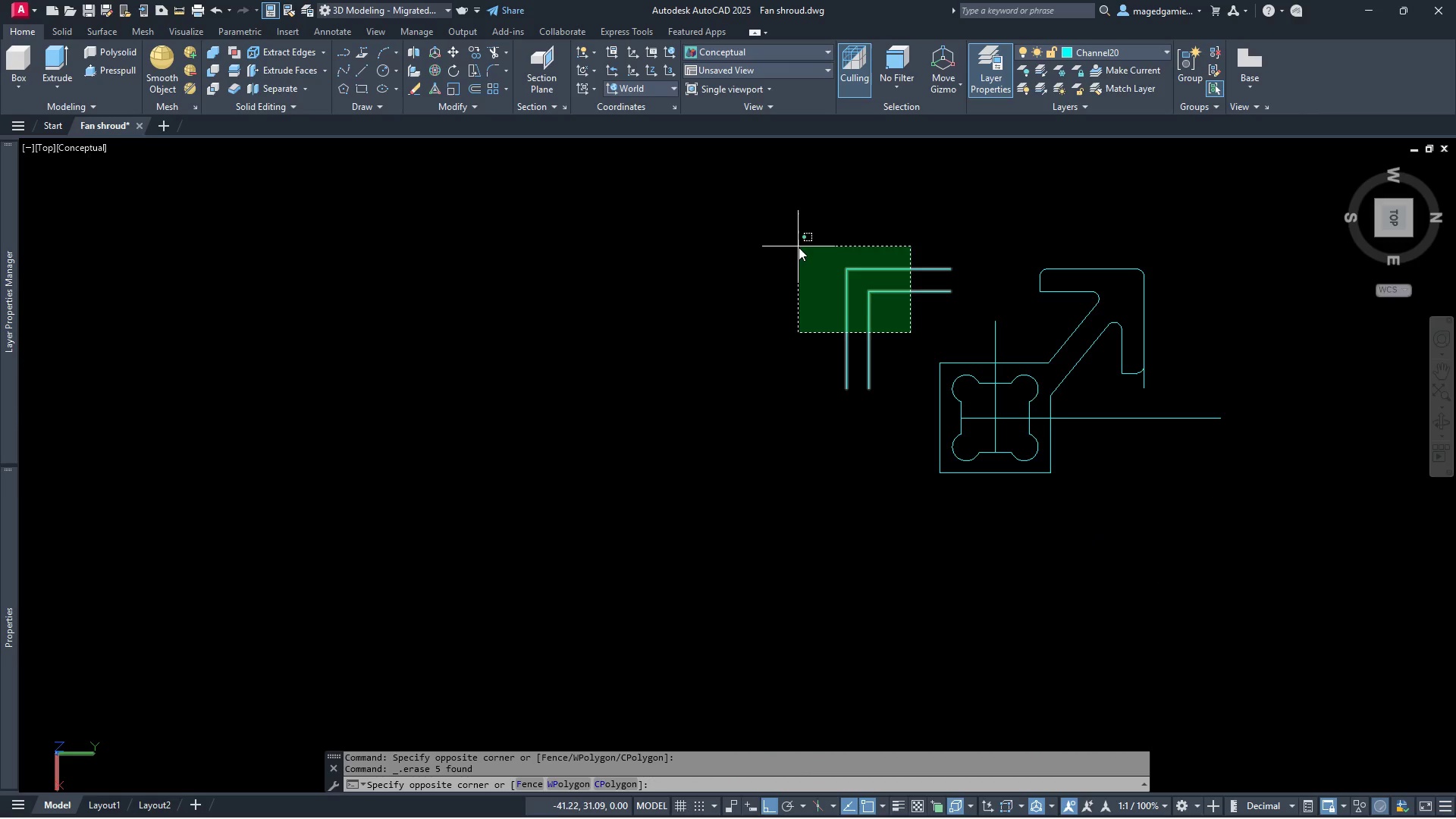 
left_click([797, 242])
 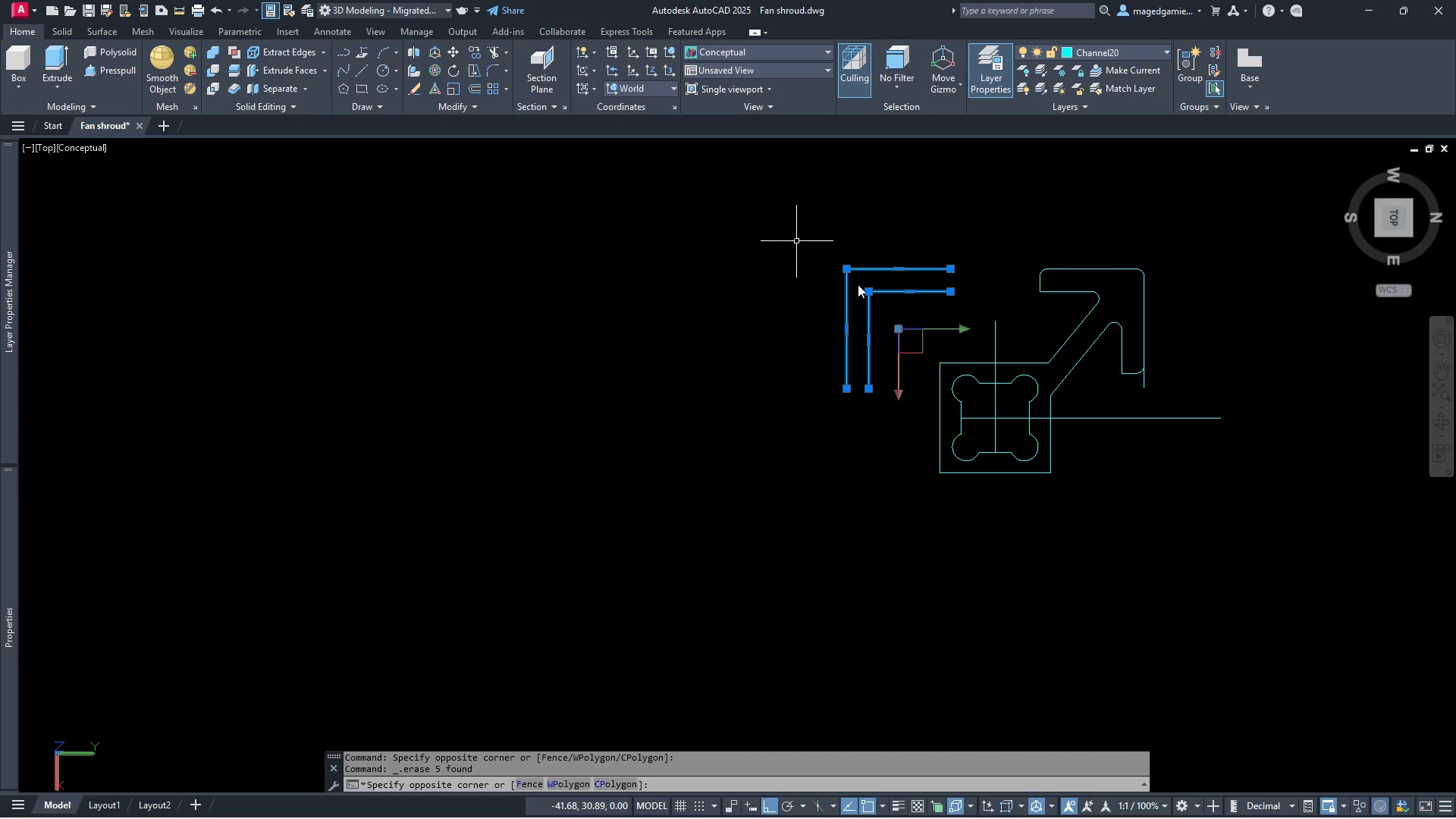 
key(Delete)
 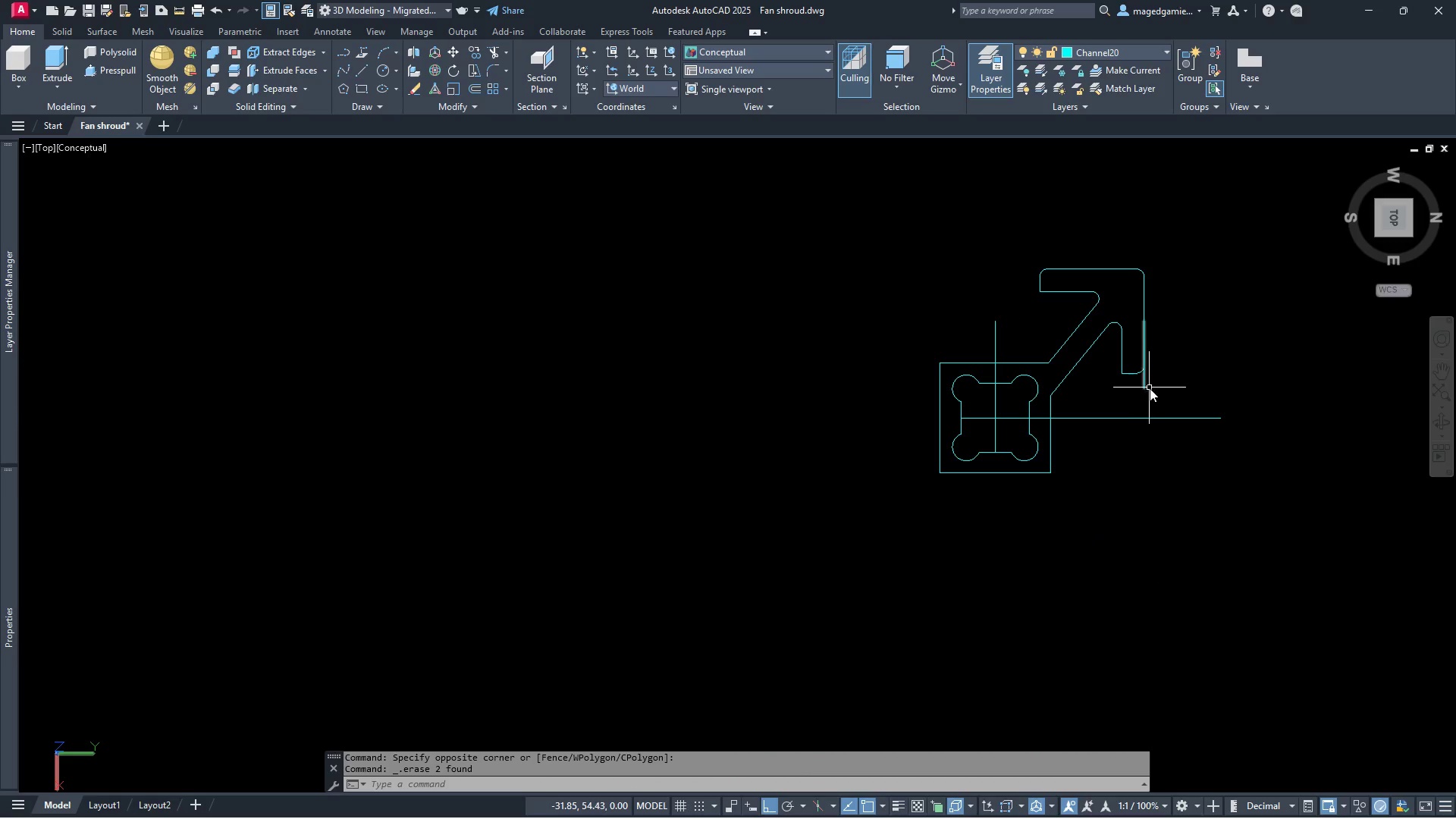 
left_click([1143, 388])
 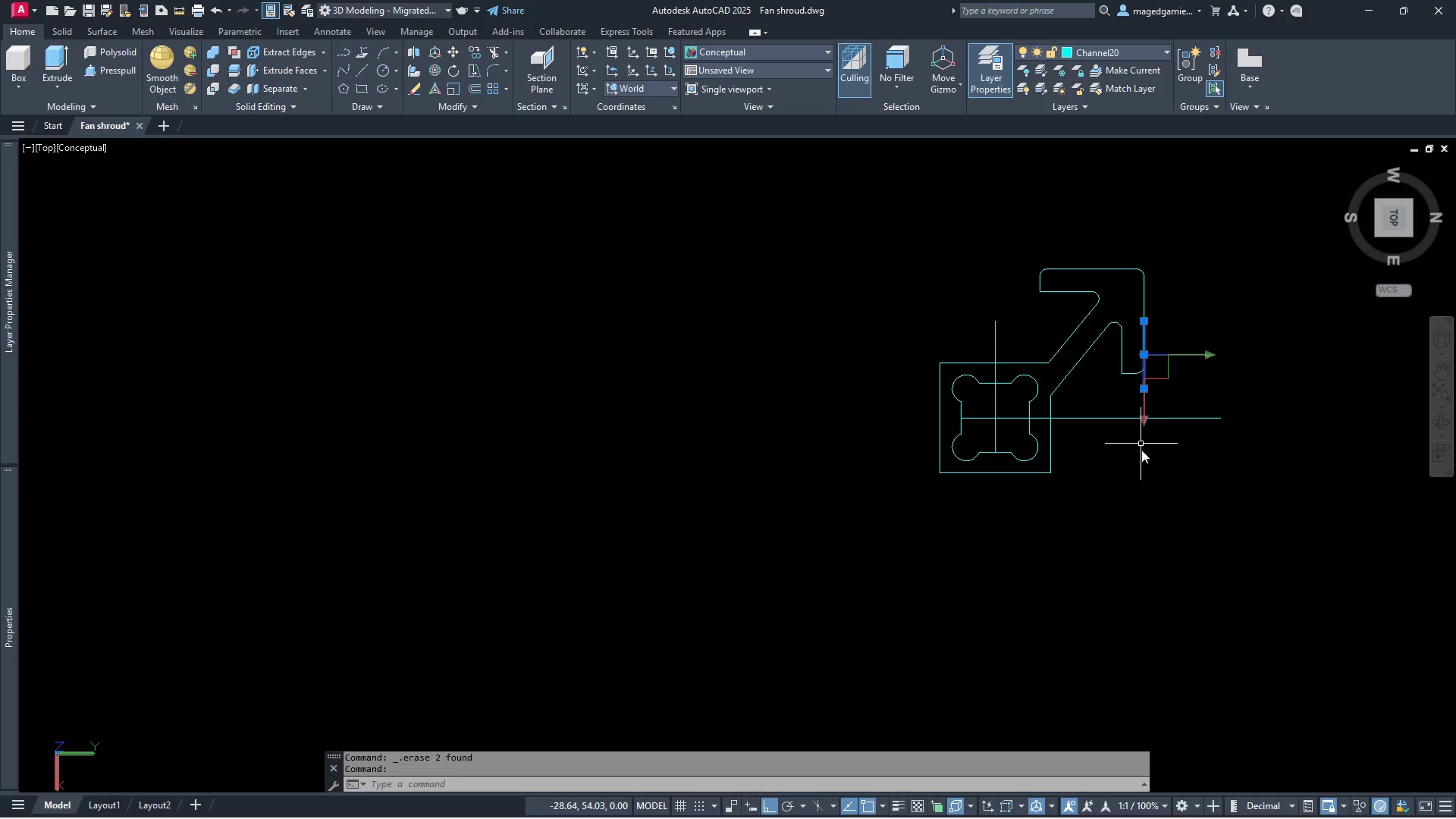 
key(Delete)
 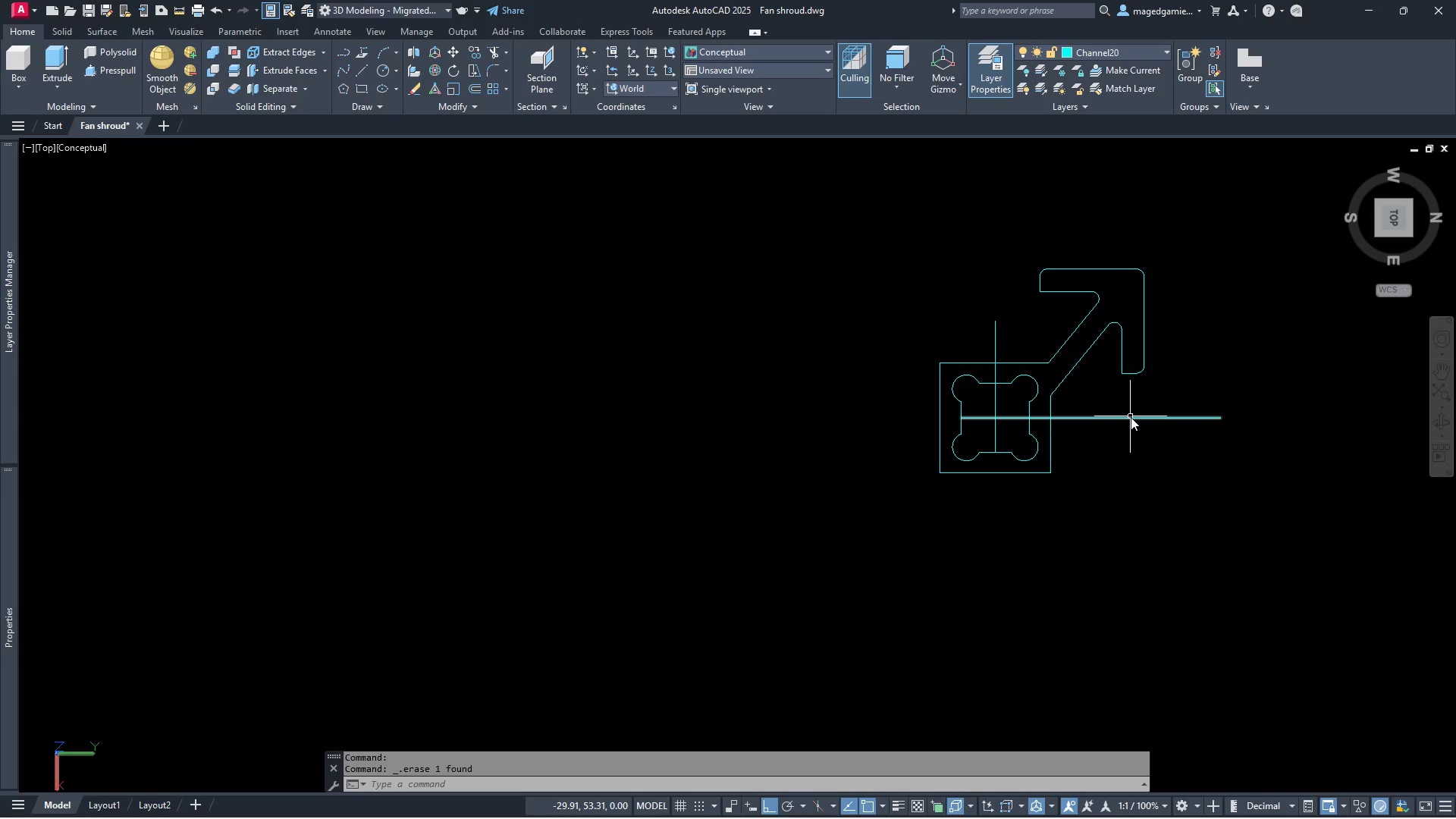 
left_click([1132, 419])
 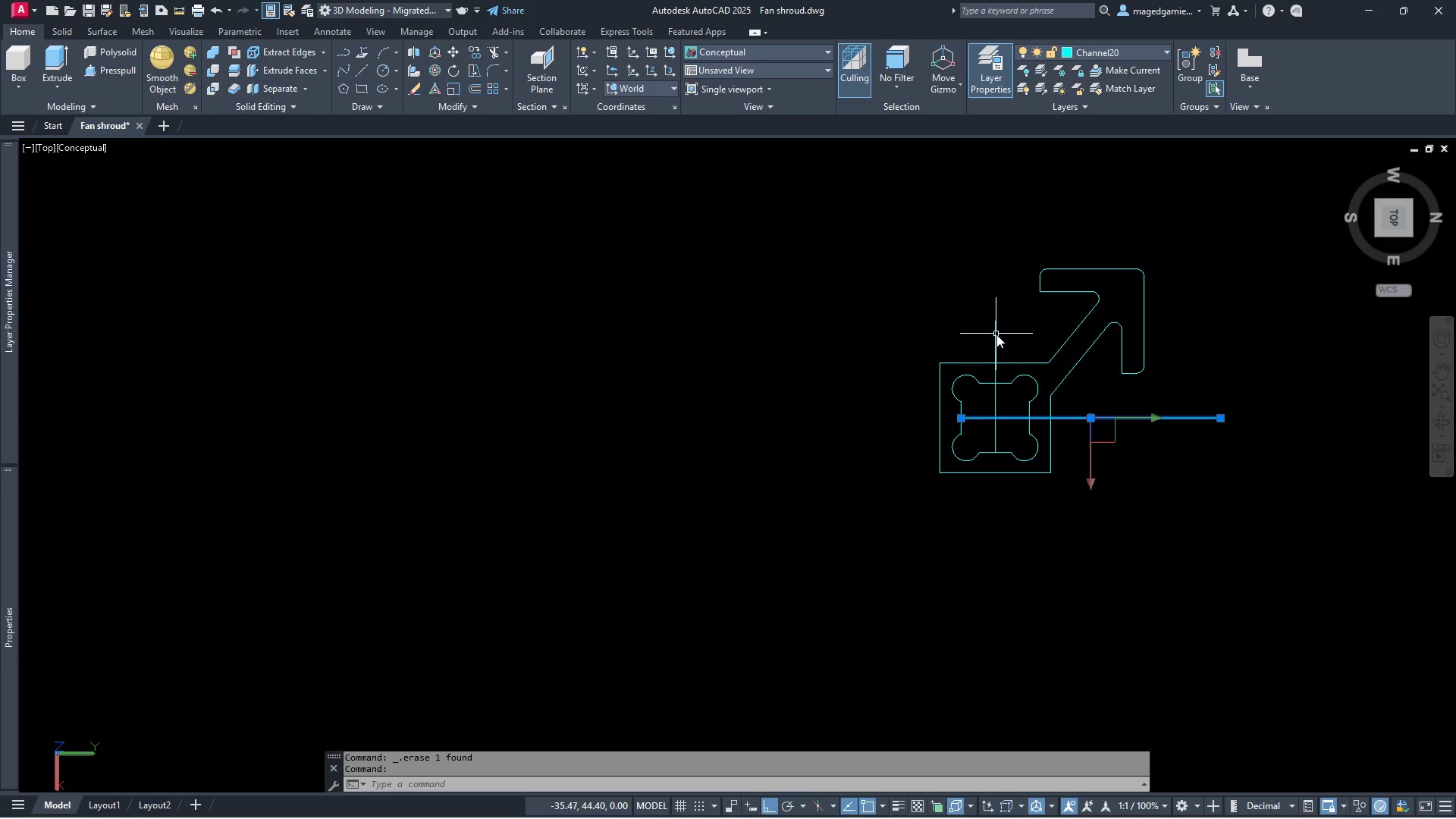 
left_click([996, 334])
 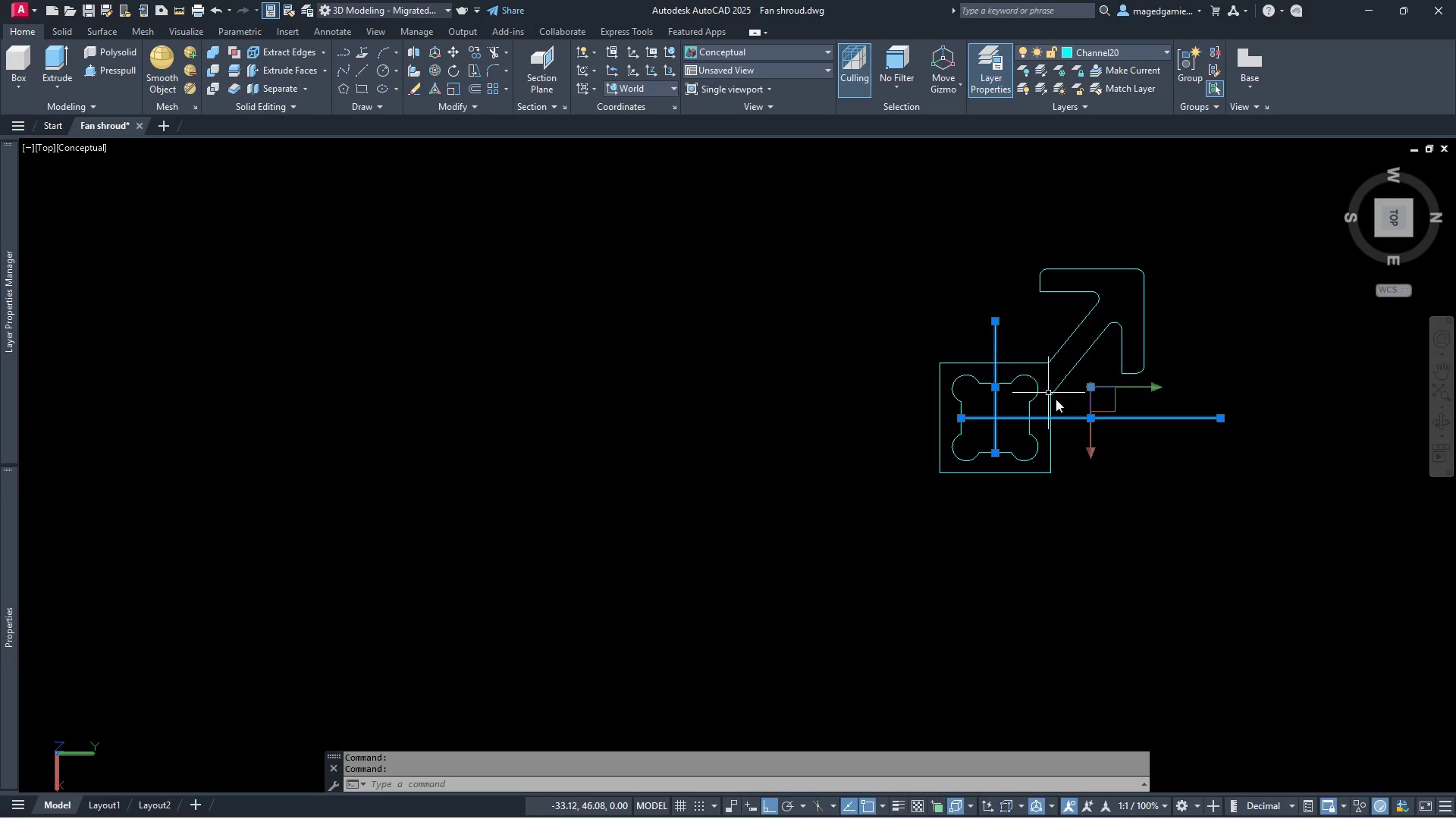 
key(Delete)
 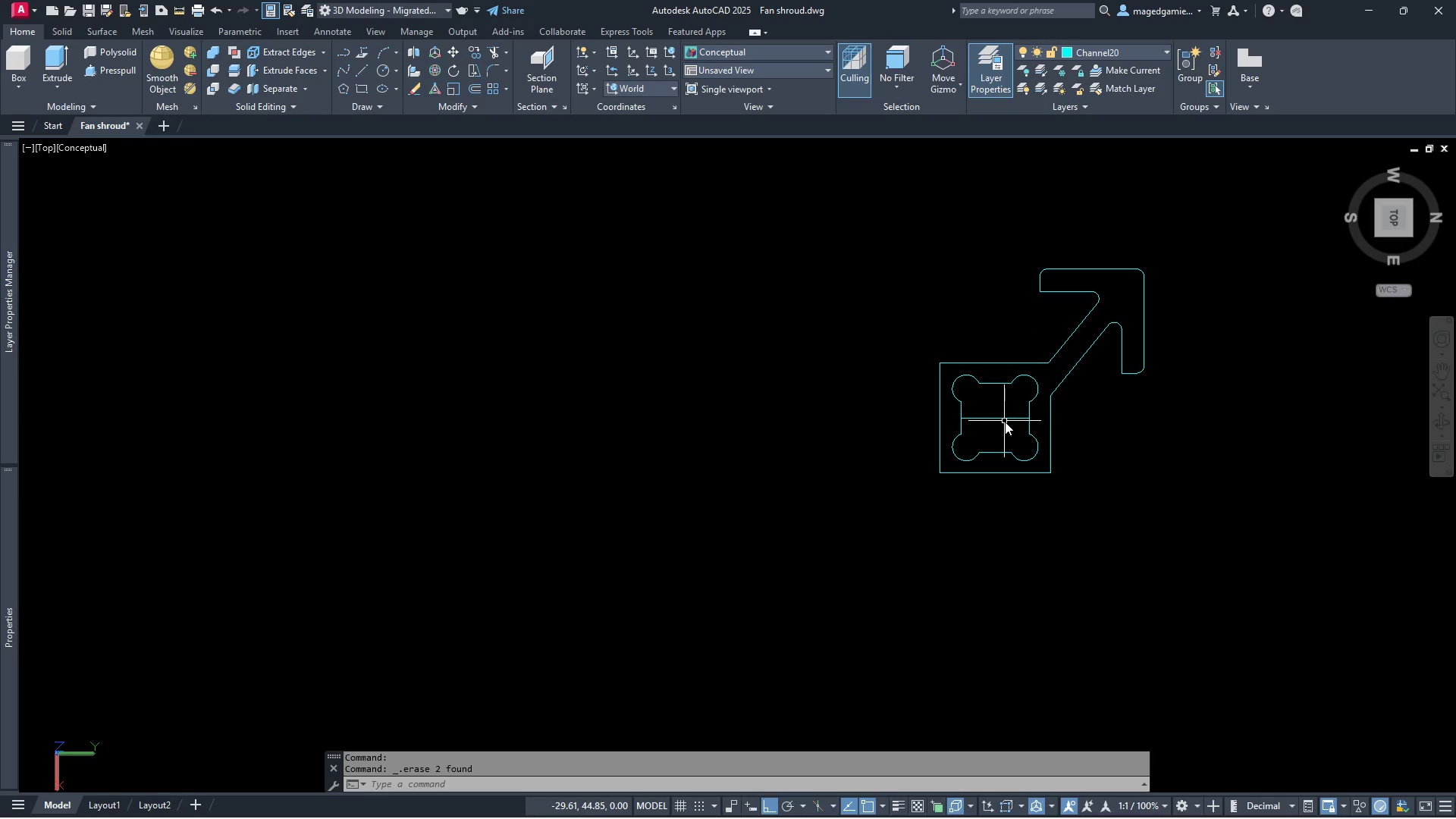 
left_click([1003, 418])
 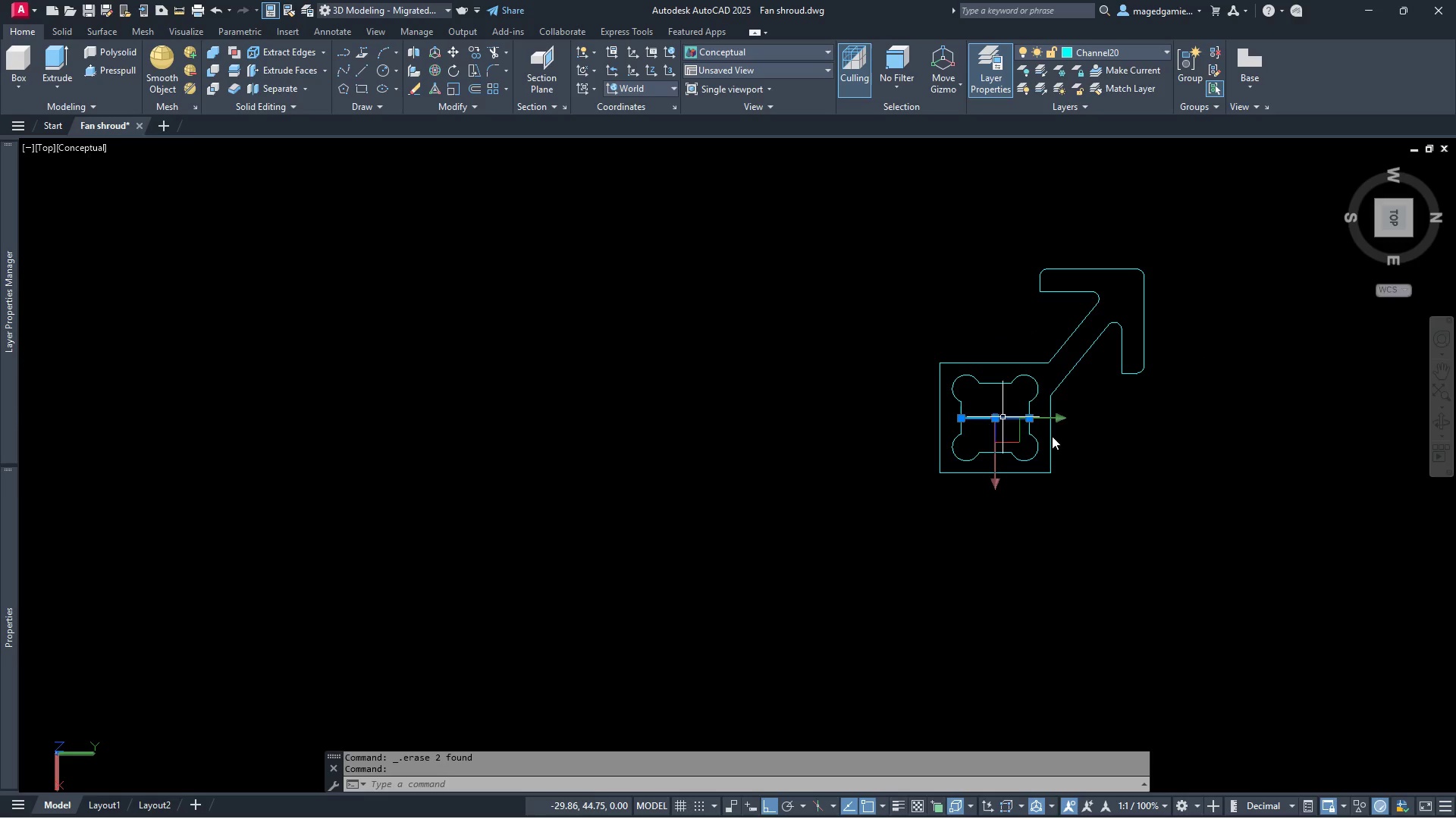 
key(Delete)
 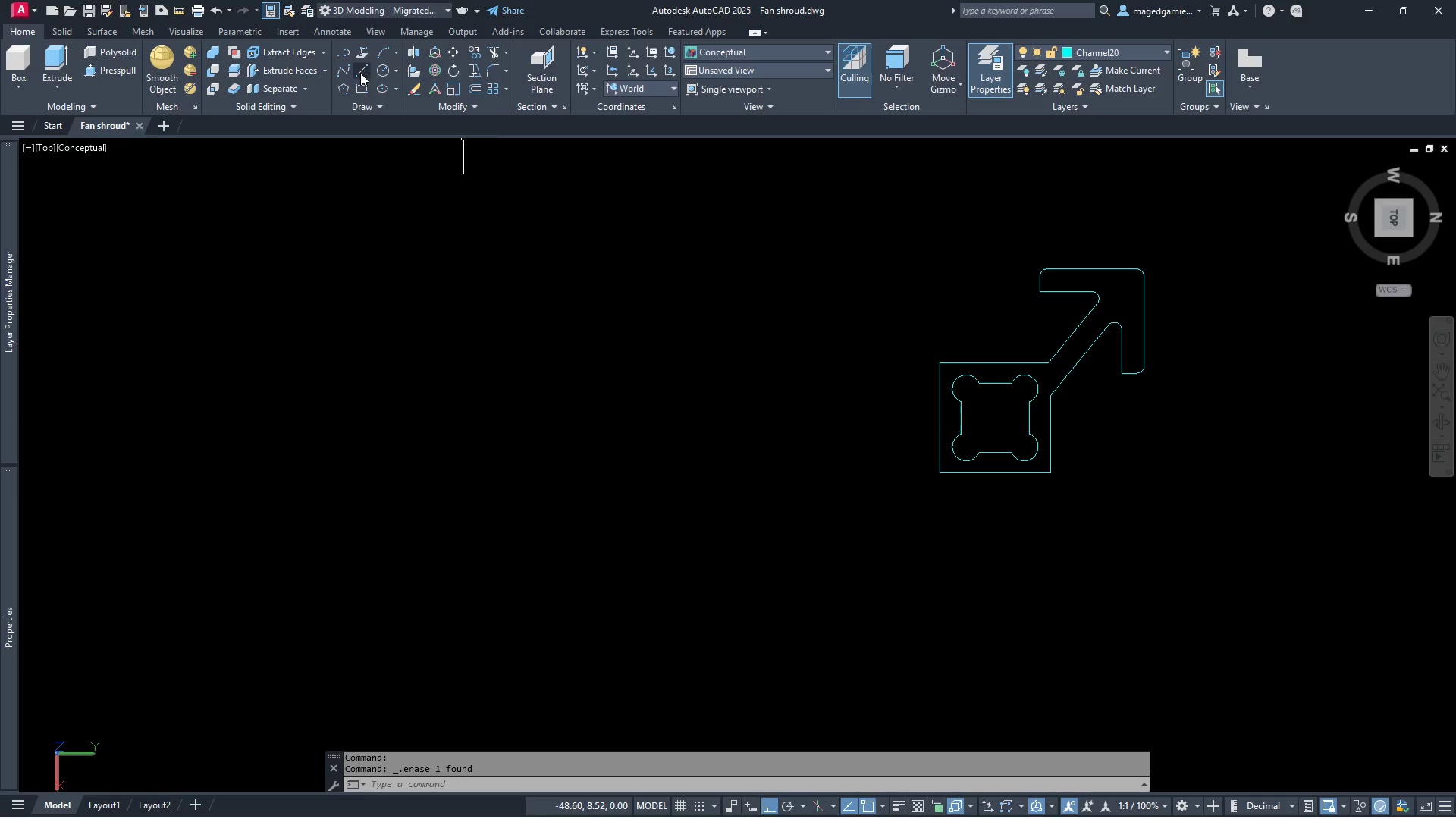 
left_click([215, 8])
 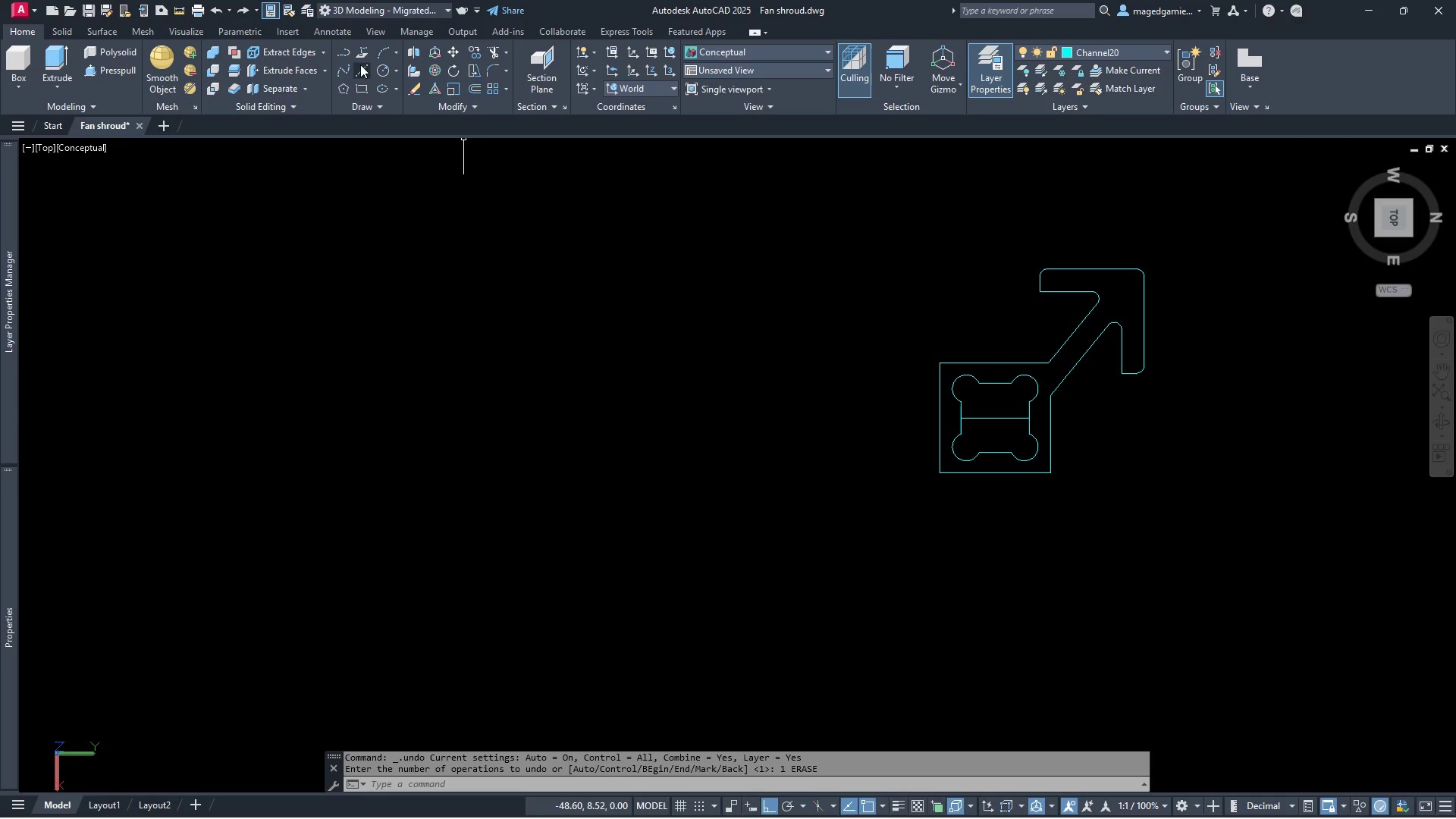 
left_click([360, 69])
 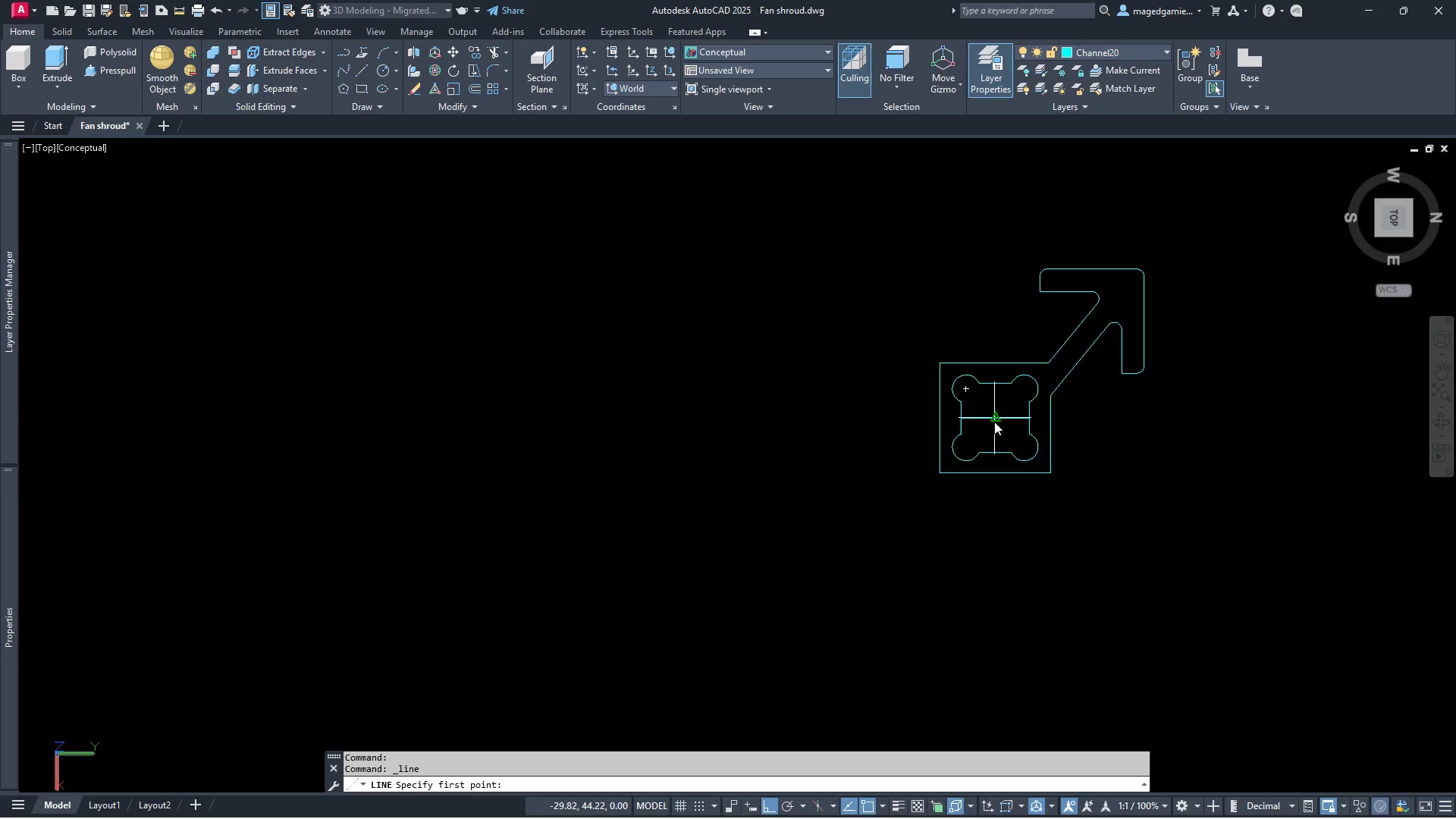 
left_click([997, 415])
 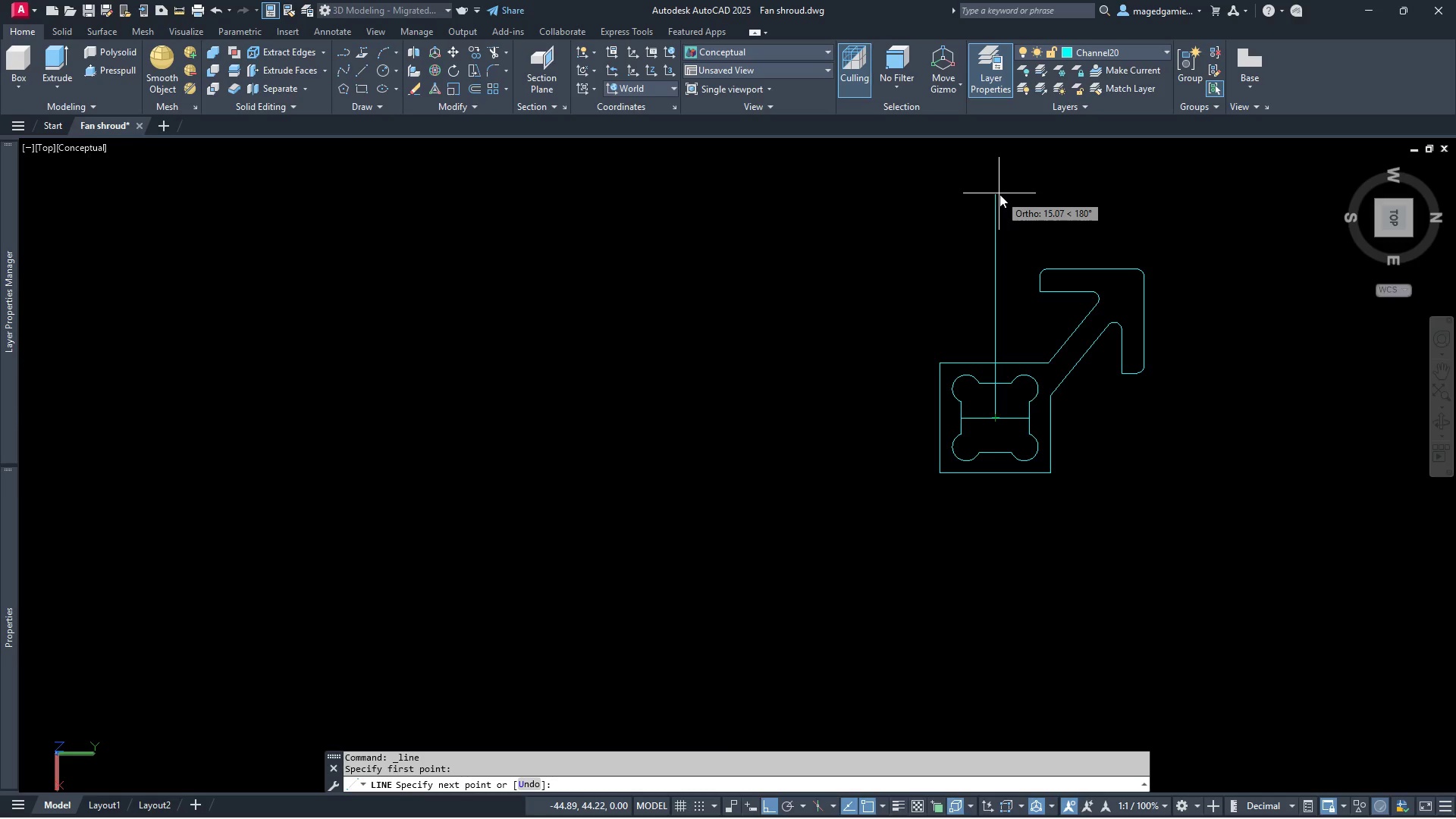 
left_click([999, 190])
 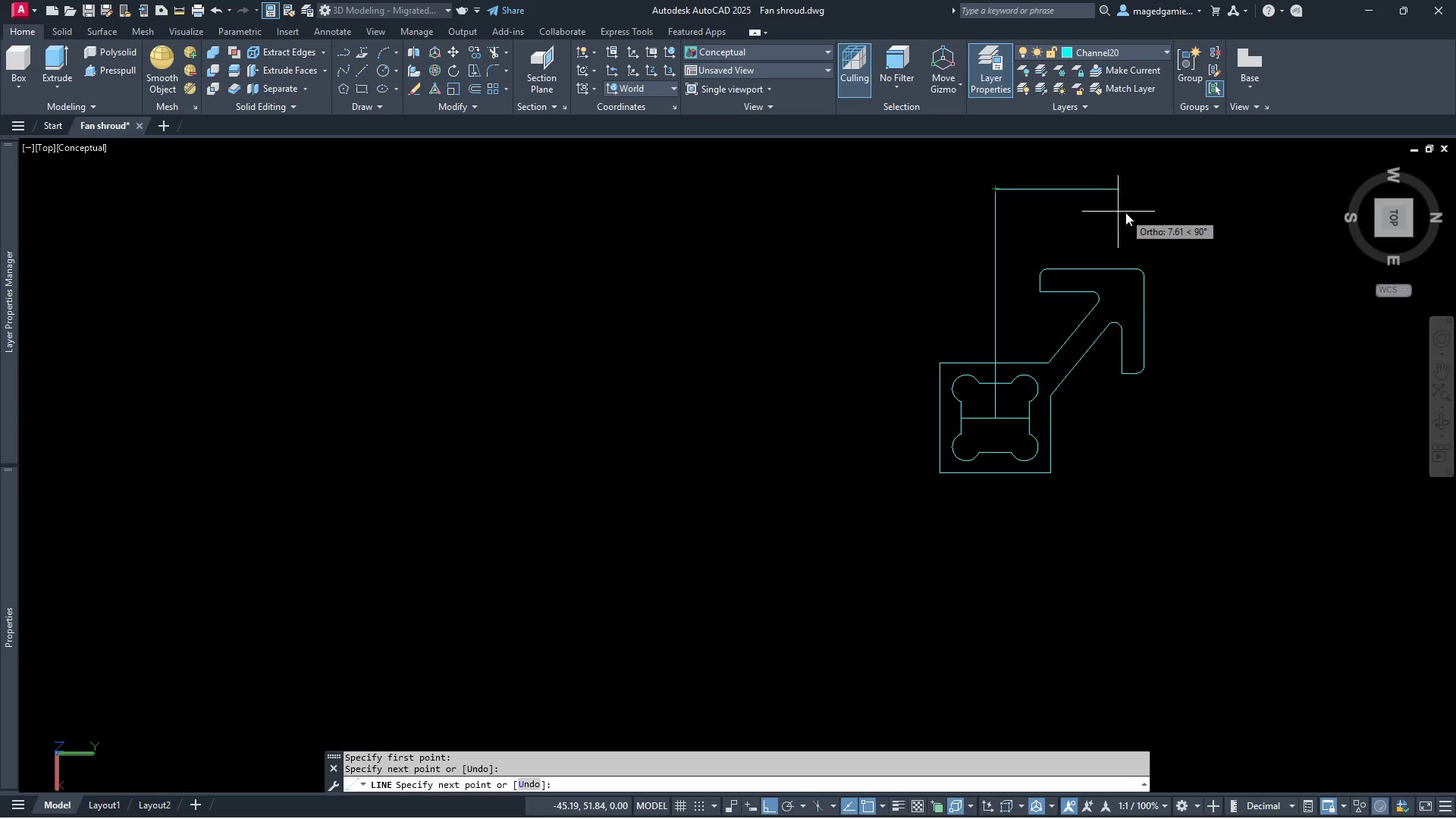 
right_click([1125, 212])
 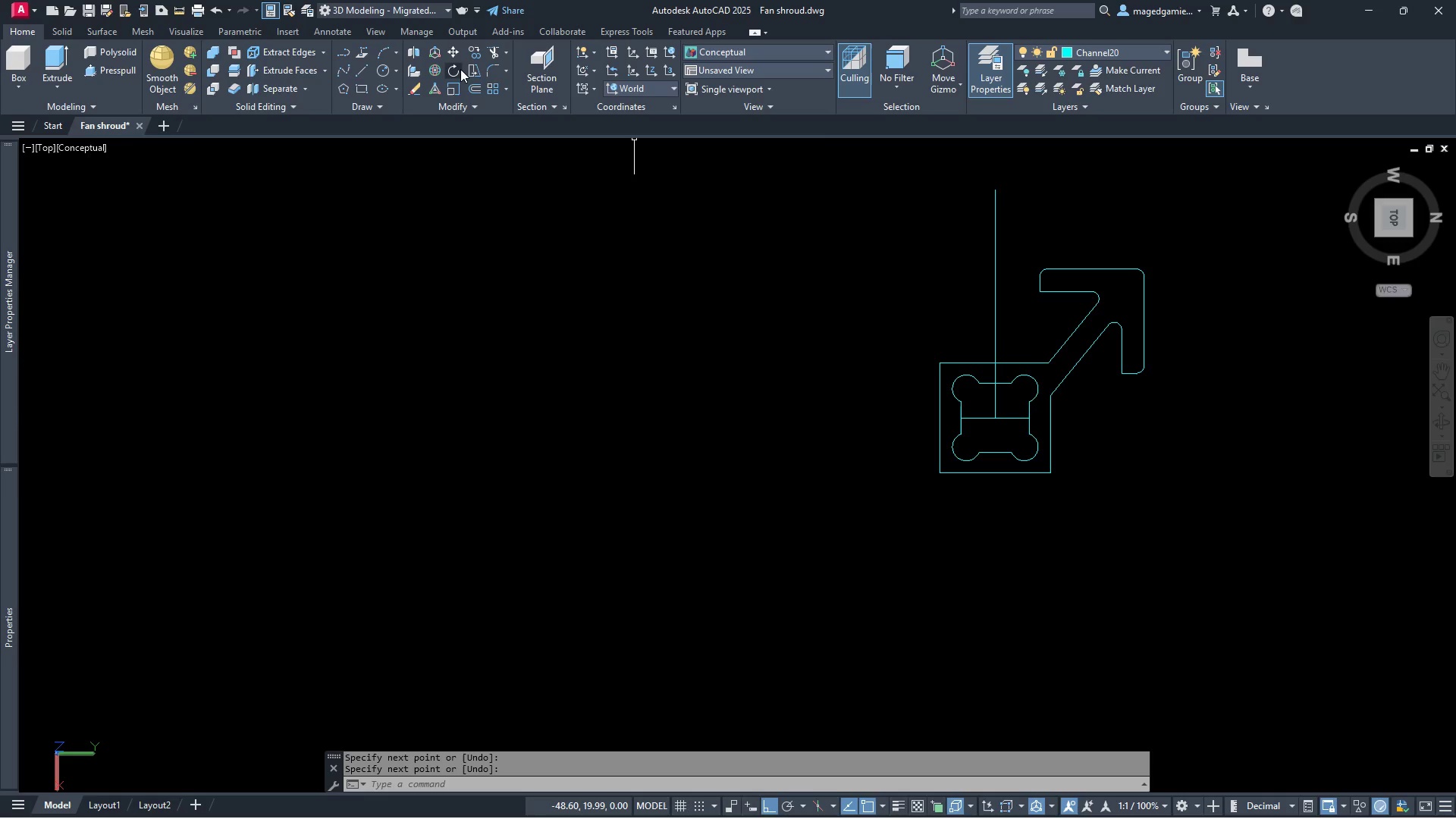 
left_click([453, 68])
 